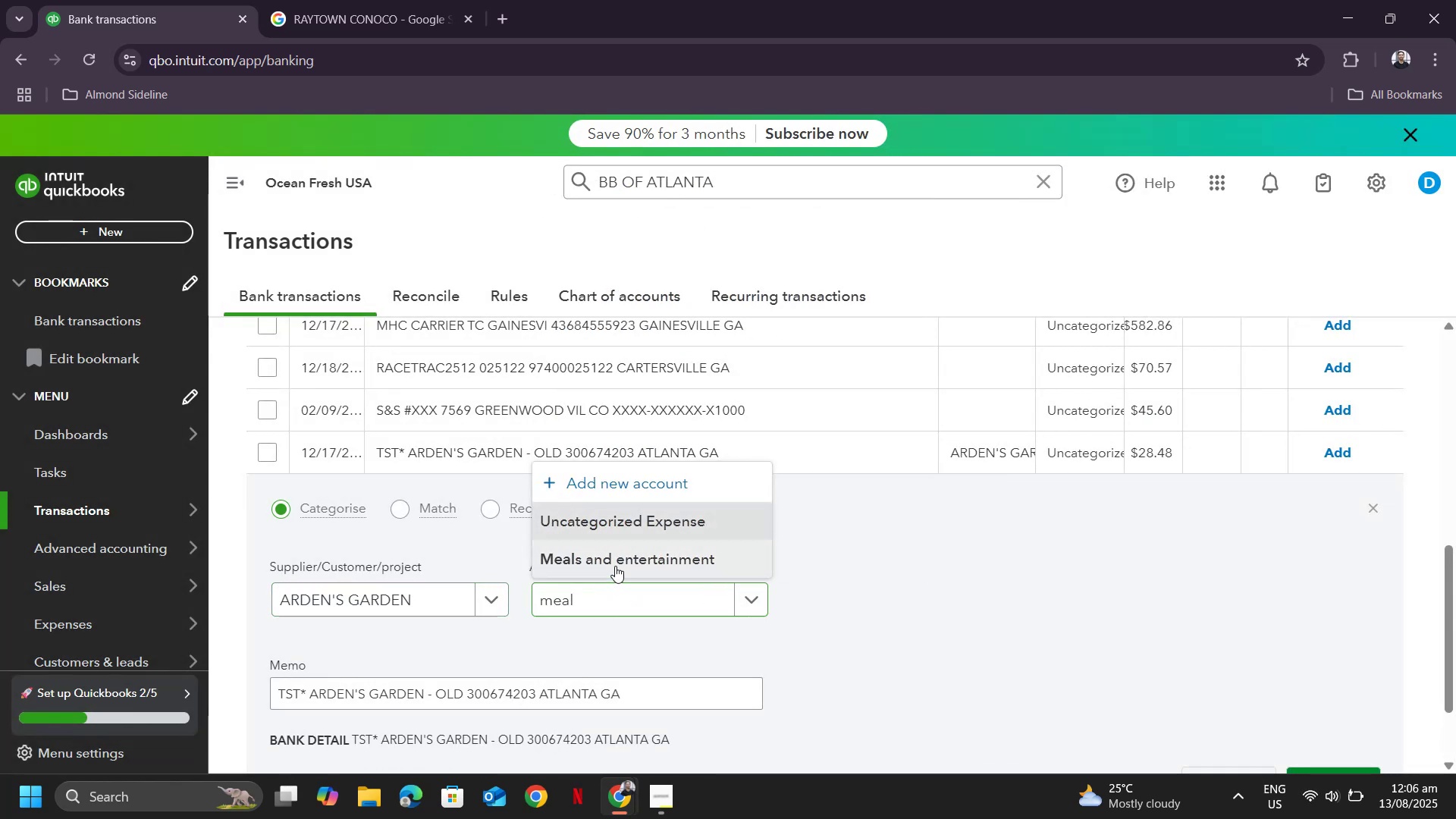 
scroll: coordinate [1185, 675], scroll_direction: down, amount: 2.0
 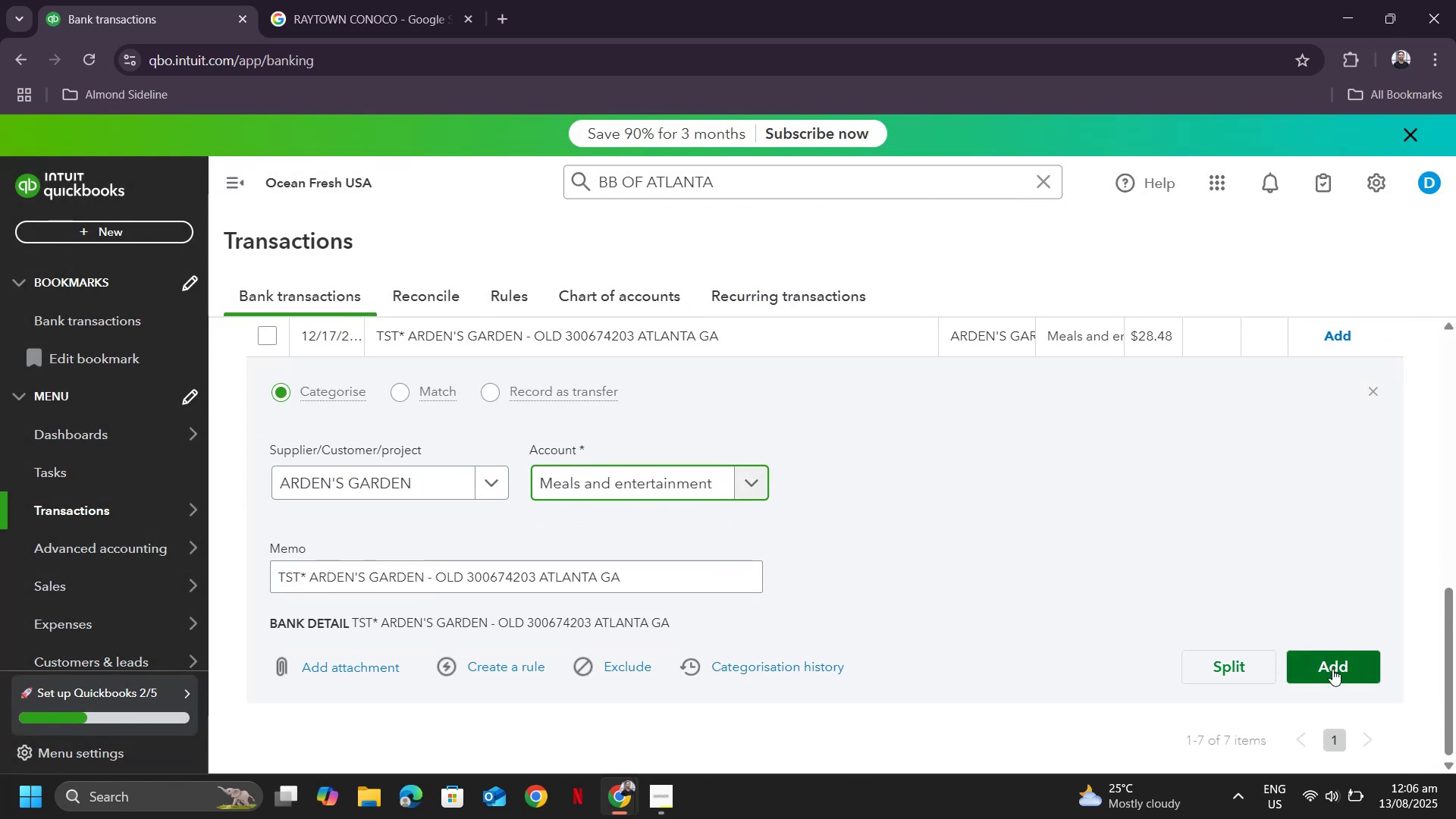 
left_click([1332, 669])
 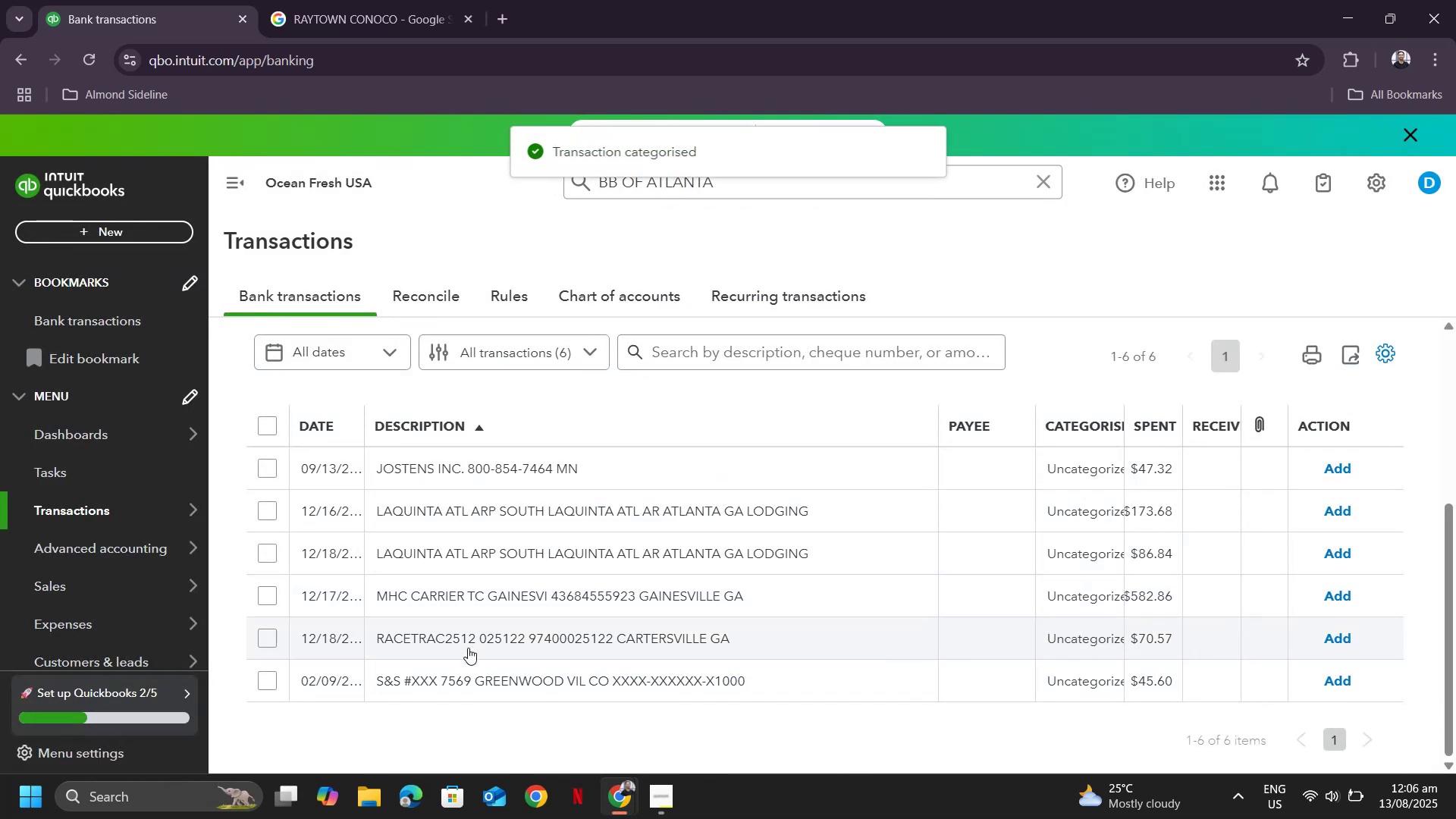 
left_click([464, 643])
 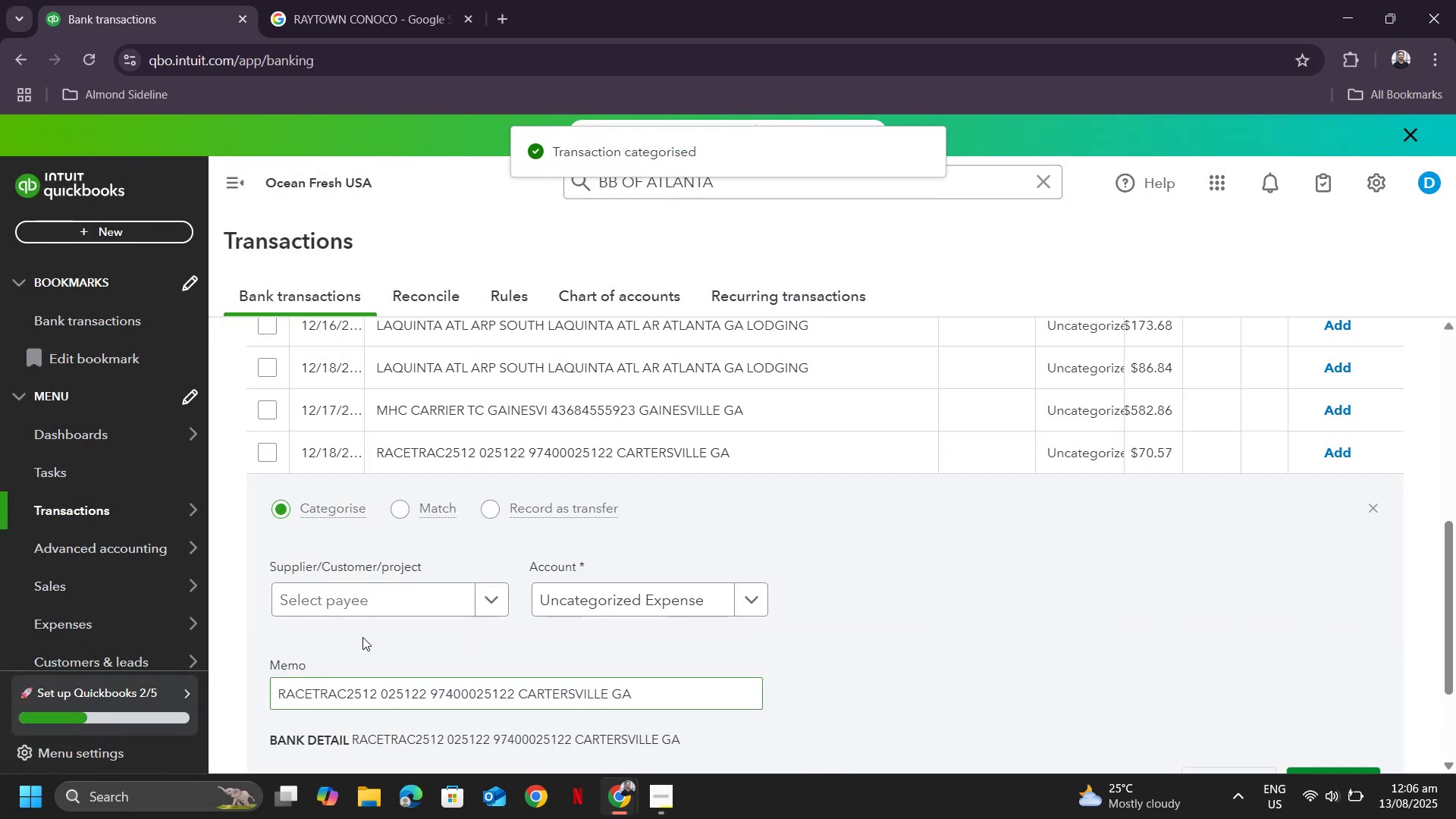 
left_click([359, 615])
 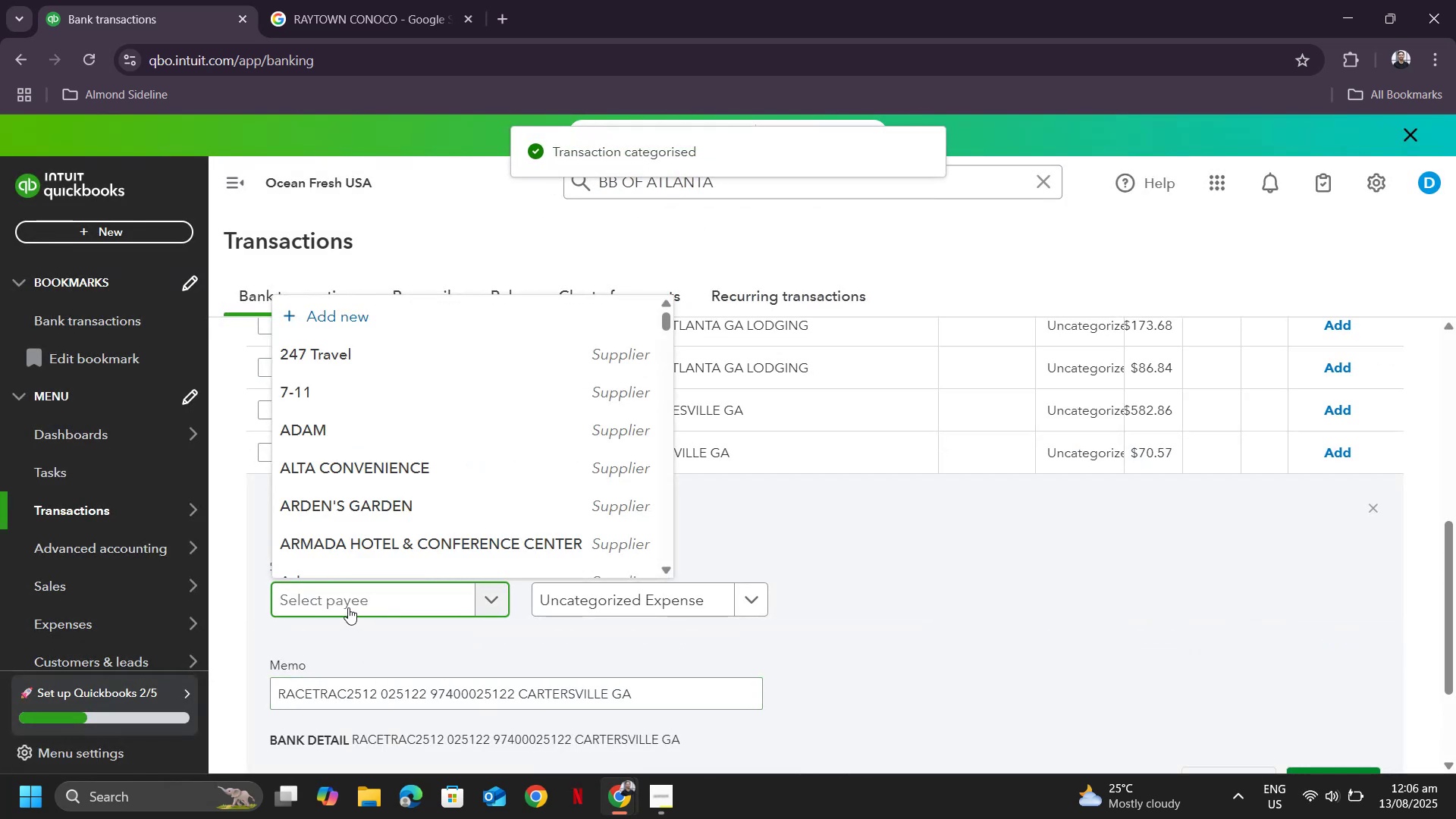 
type(race)
 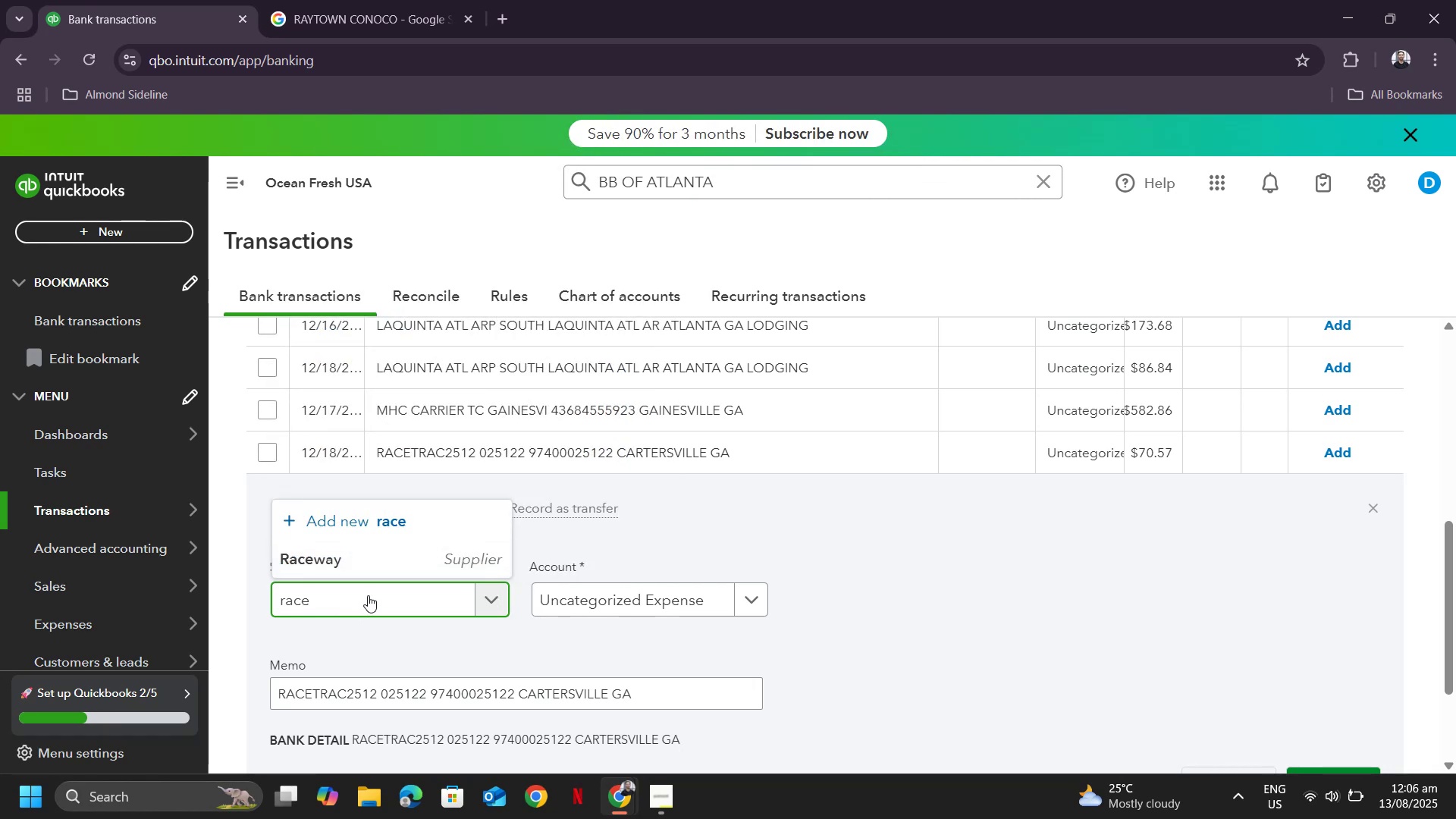 
left_click([300, 700])
 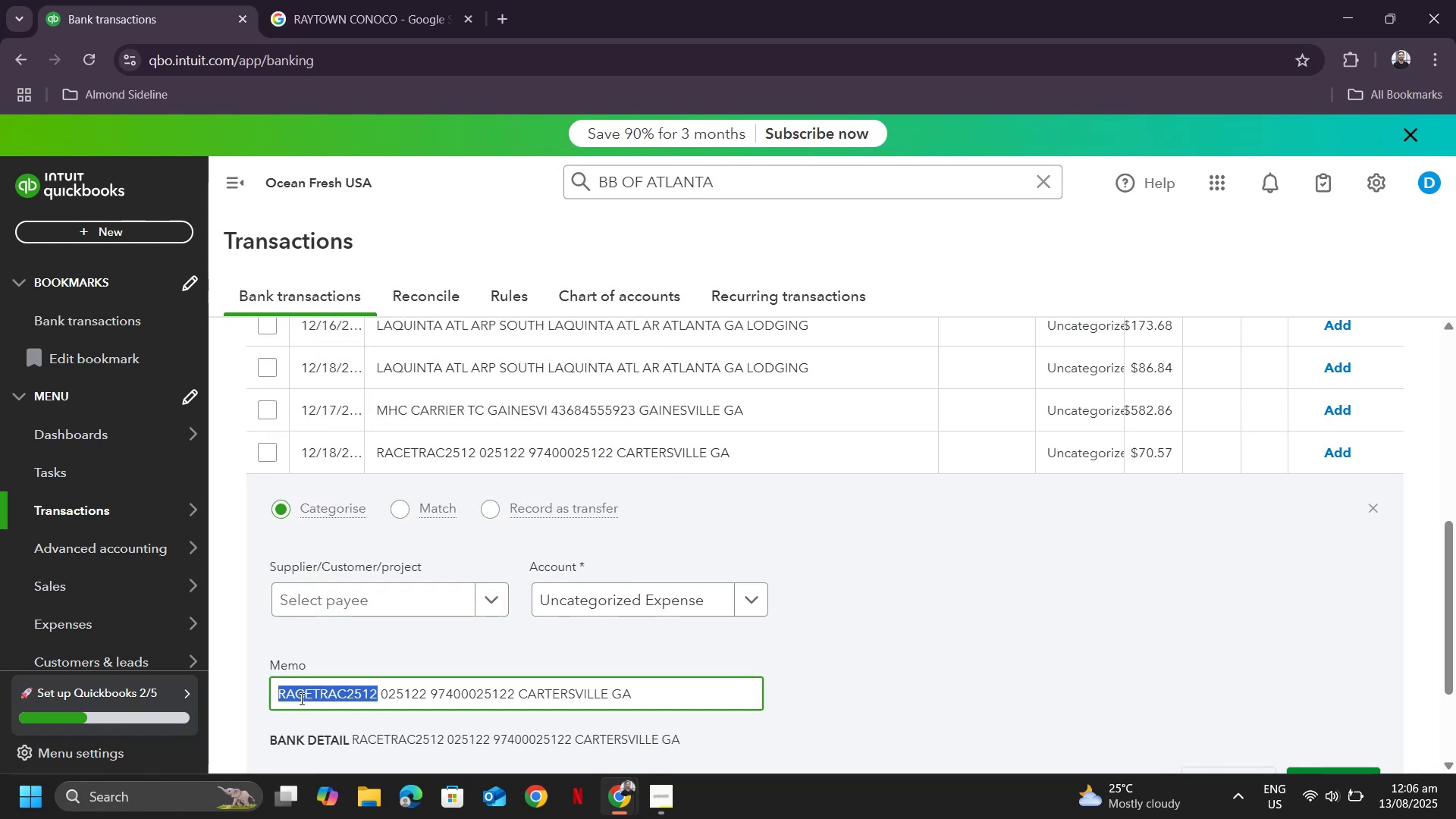 
key(Control+ControlLeft)
 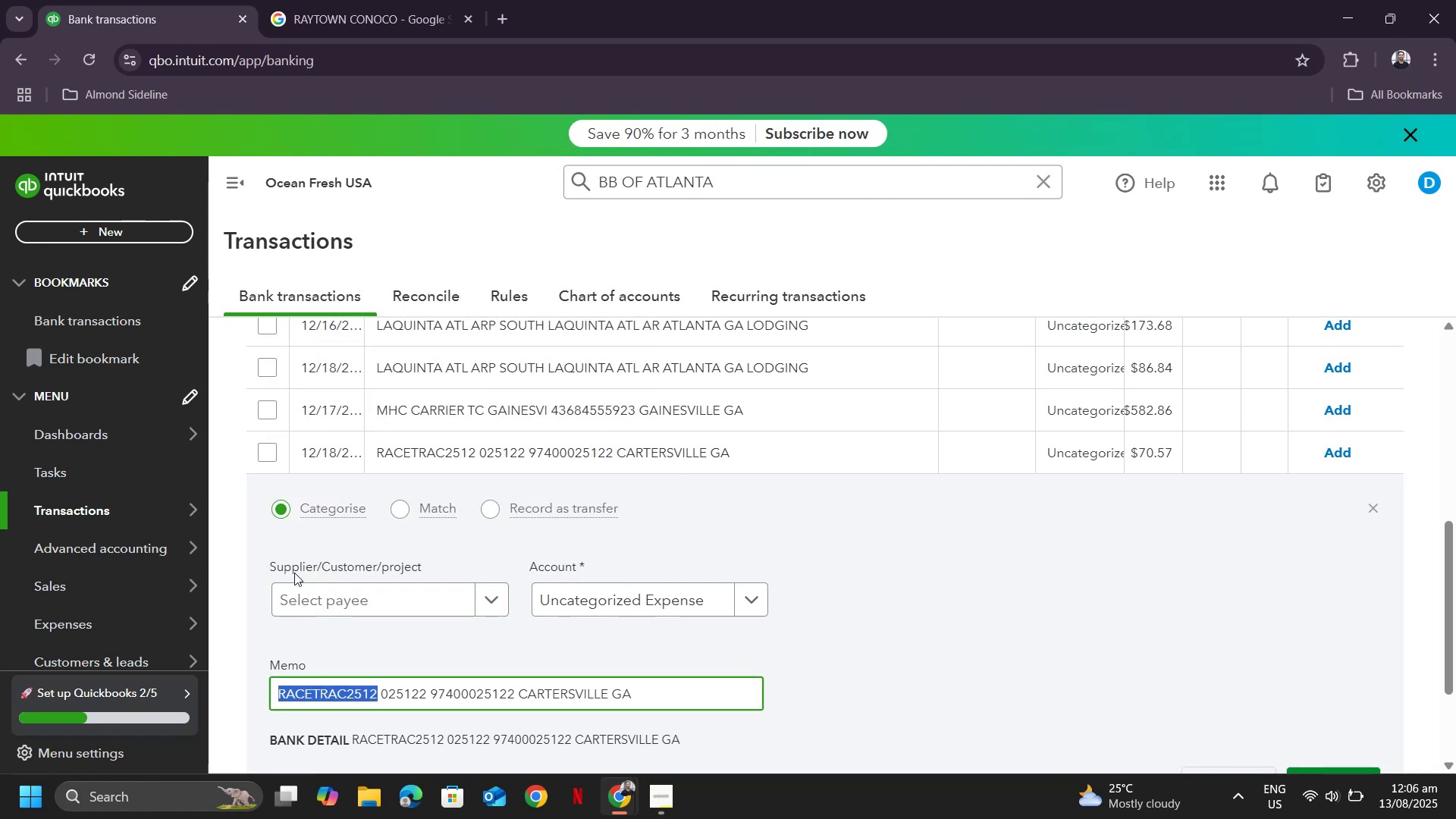 
key(Control+C)
 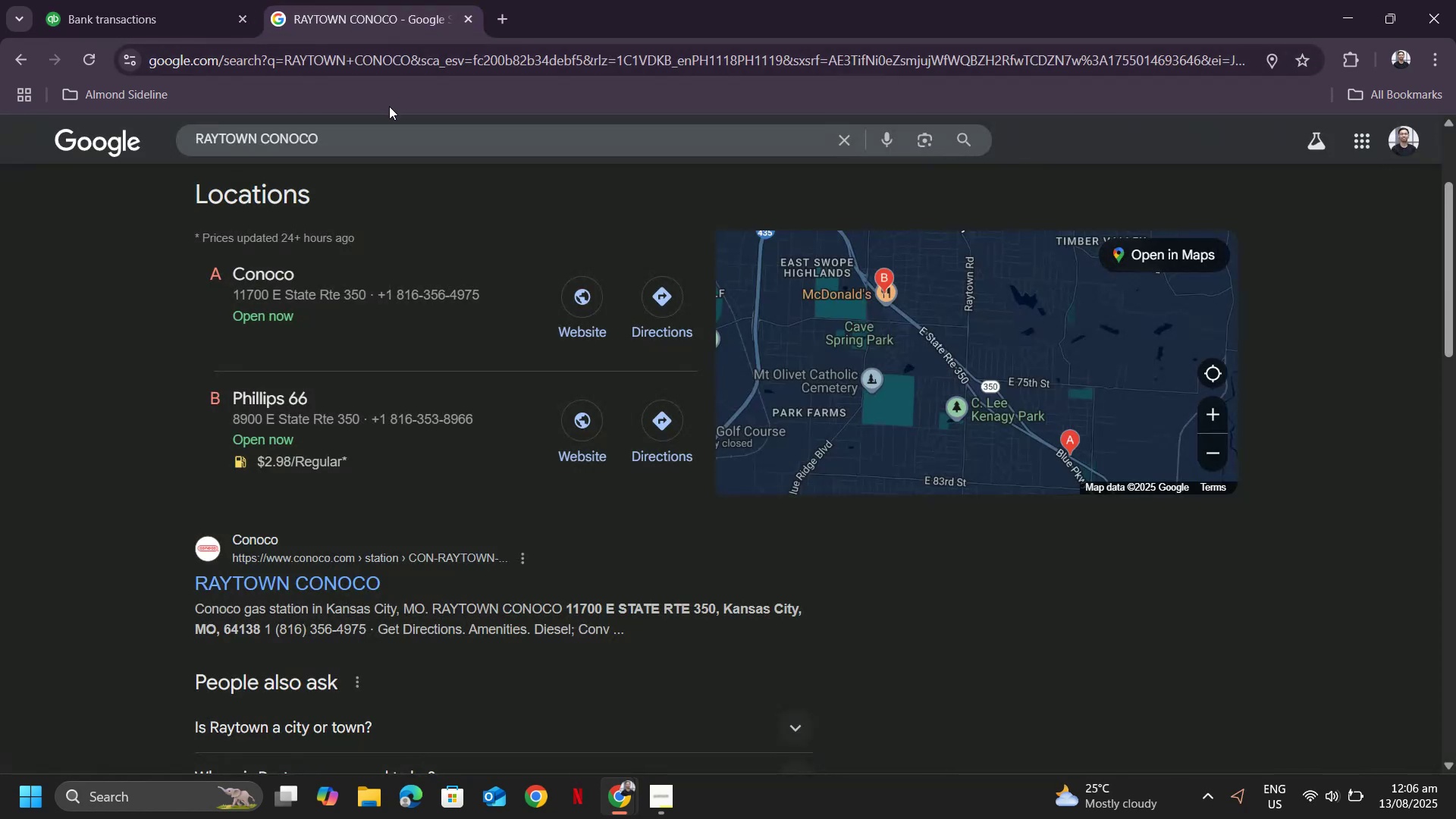 
left_click_drag(start_coordinate=[373, 146], to_coordinate=[141, 126])
 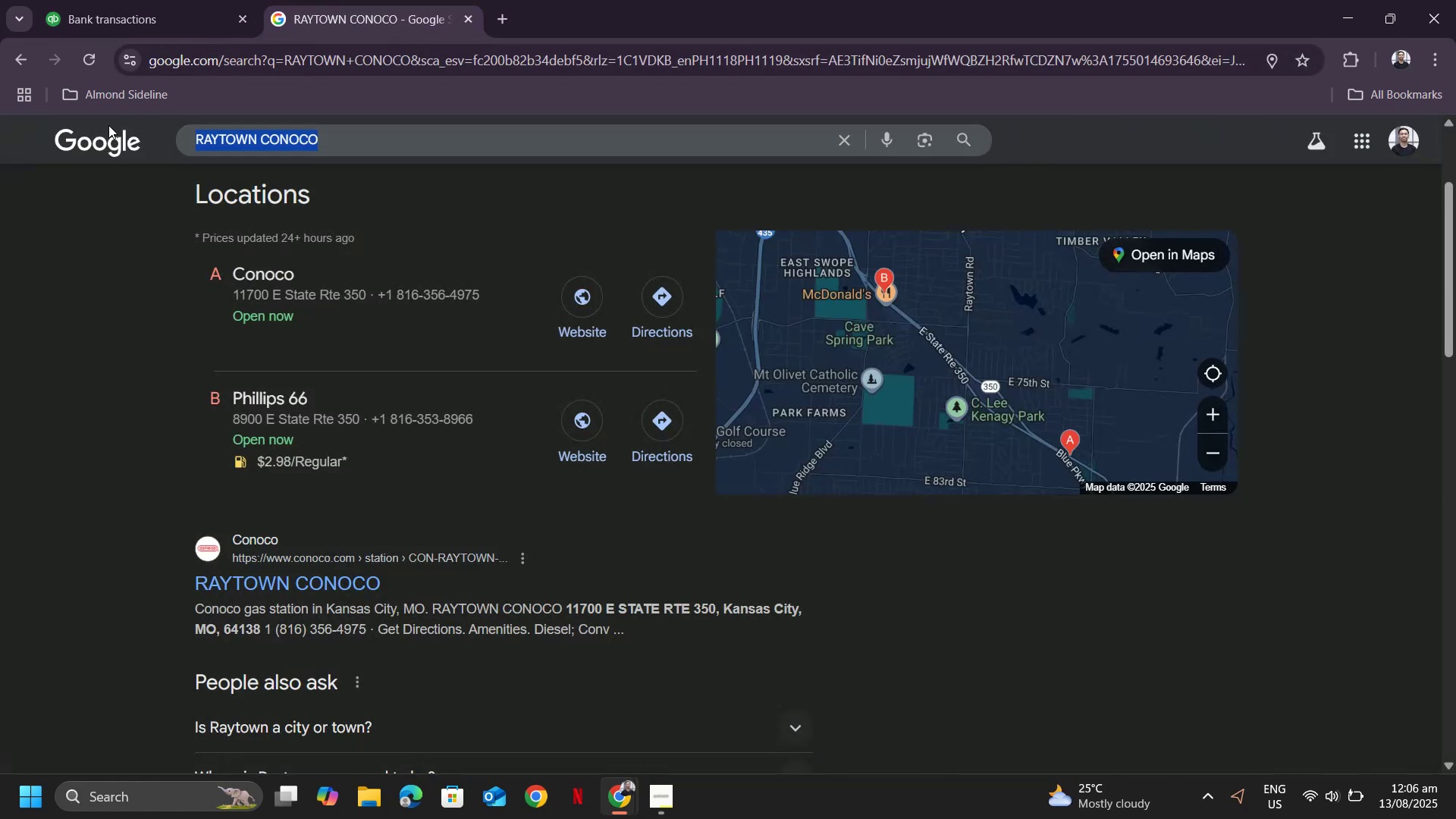 
key(Control+ControlLeft)
 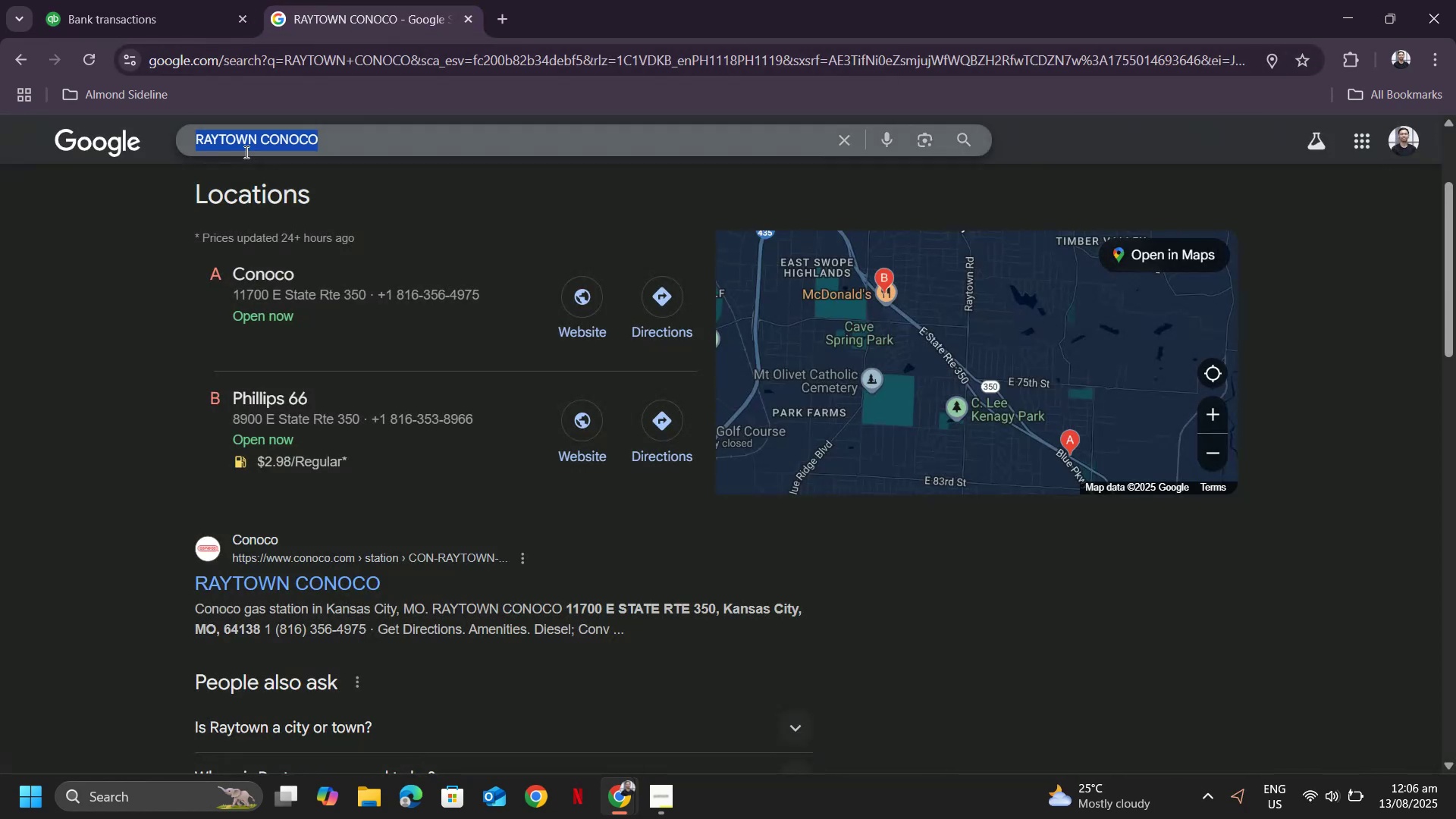 
key(Control+V)
 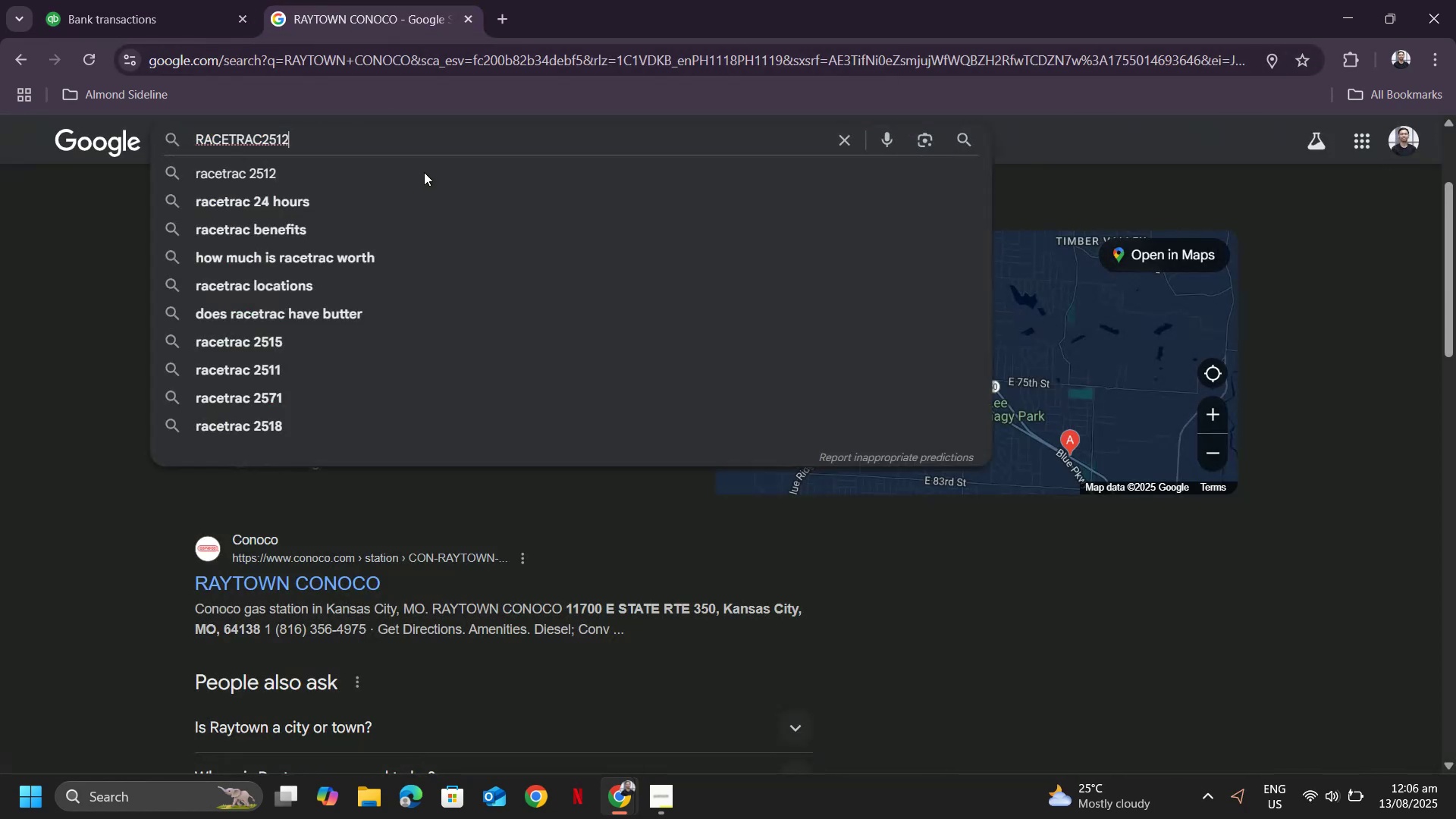 
key(Enter)
 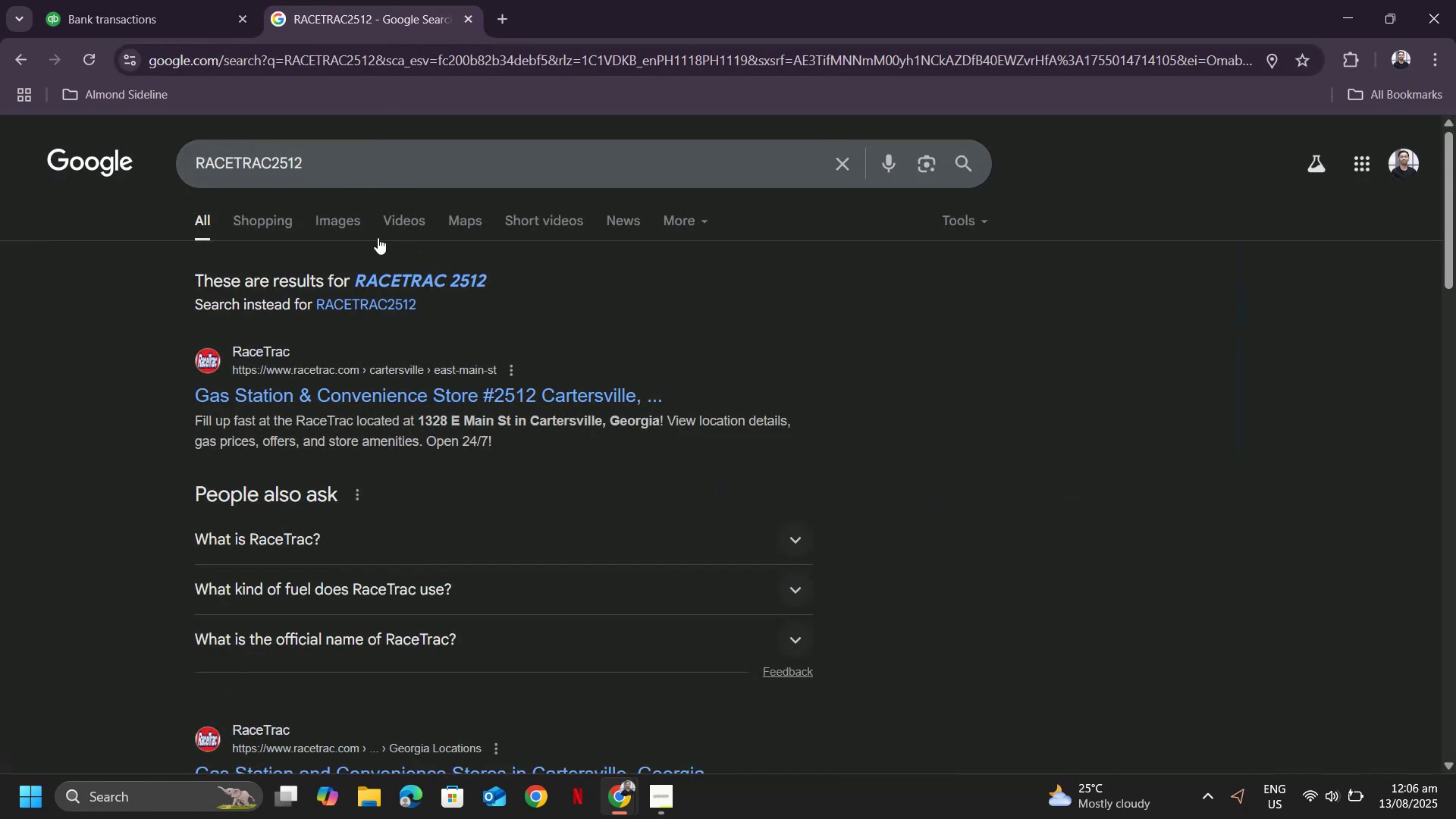 
left_click([96, 0])
 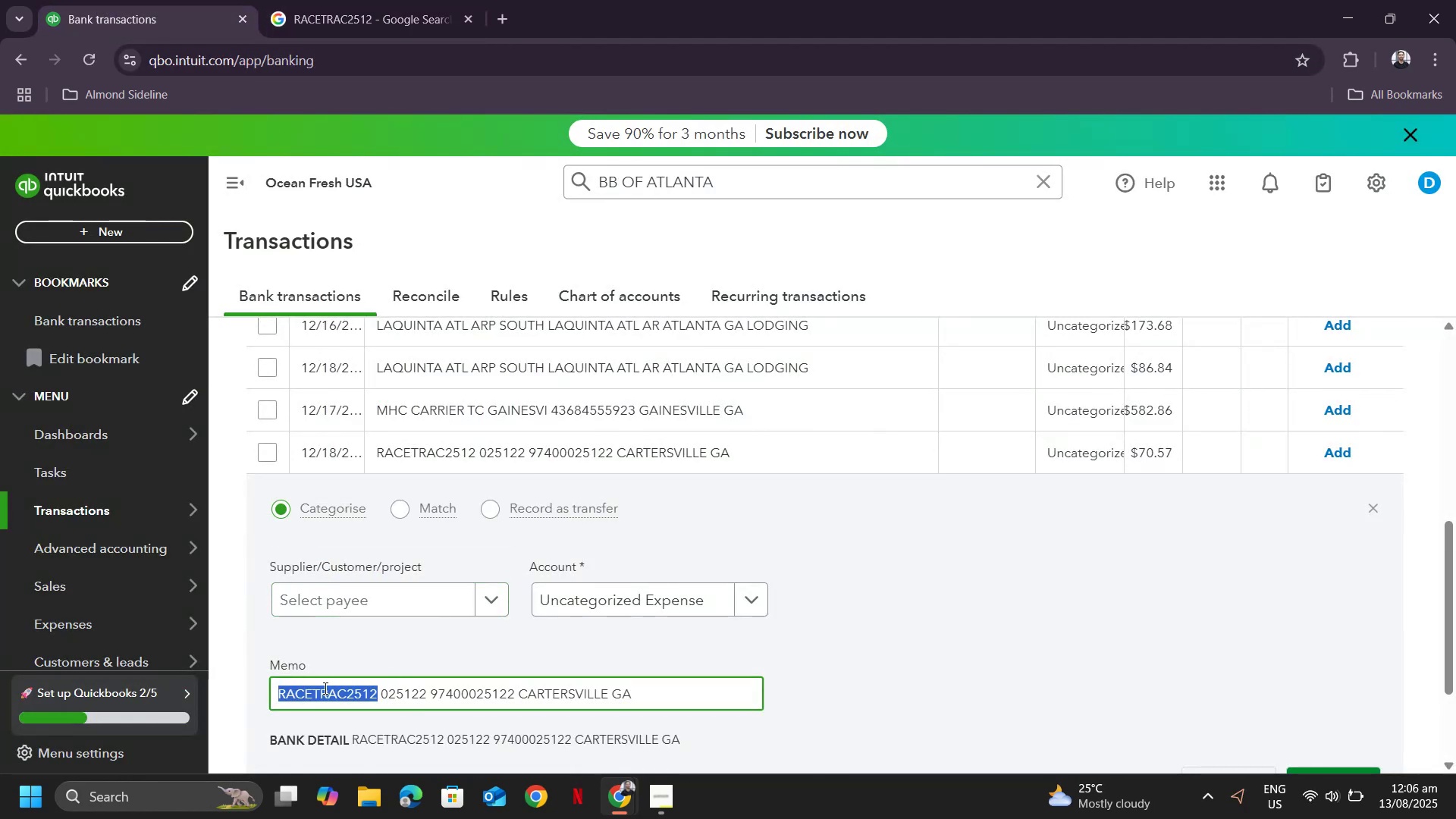 
double_click([312, 692])
 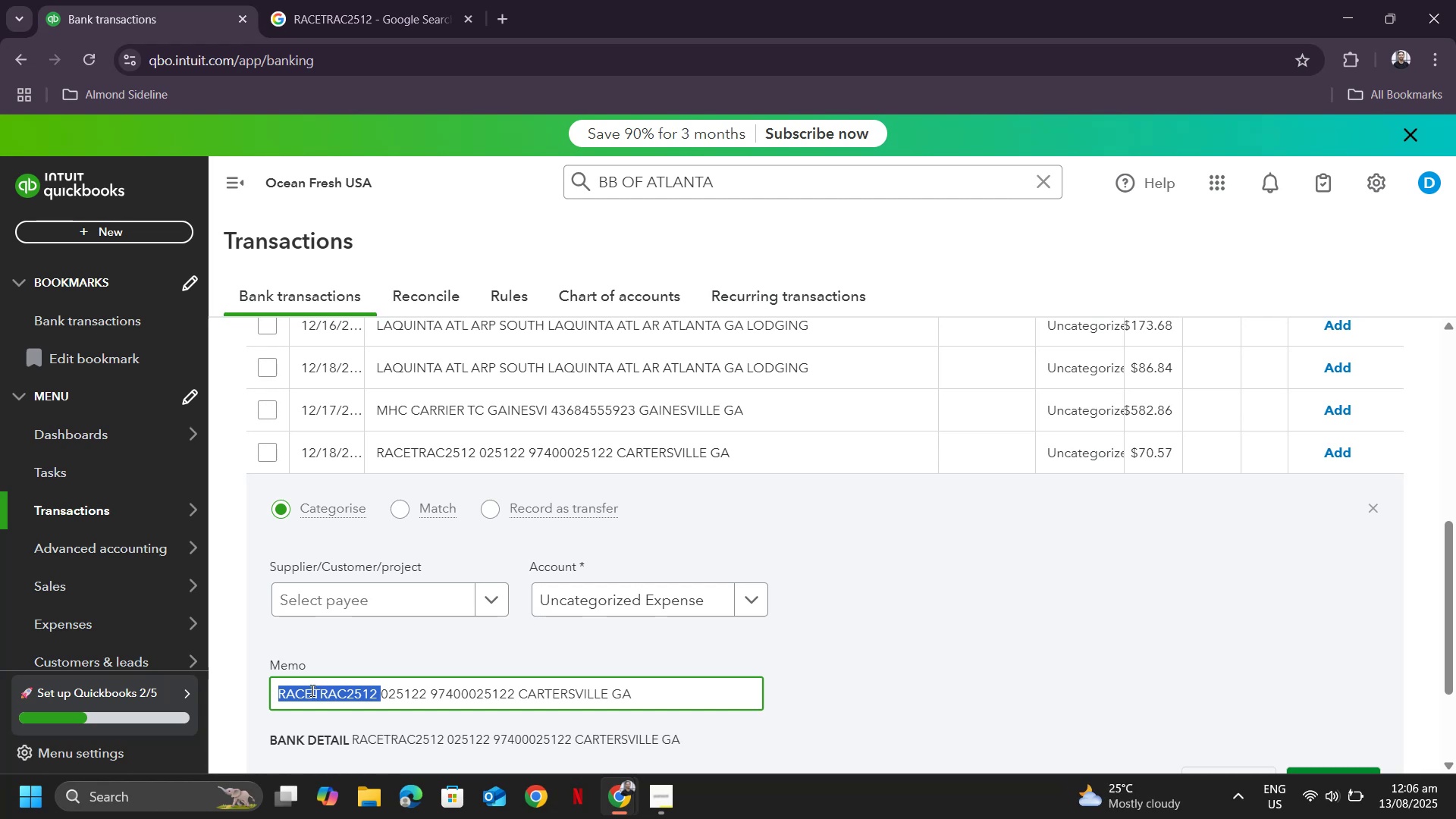 
key(Control+ControlLeft)
 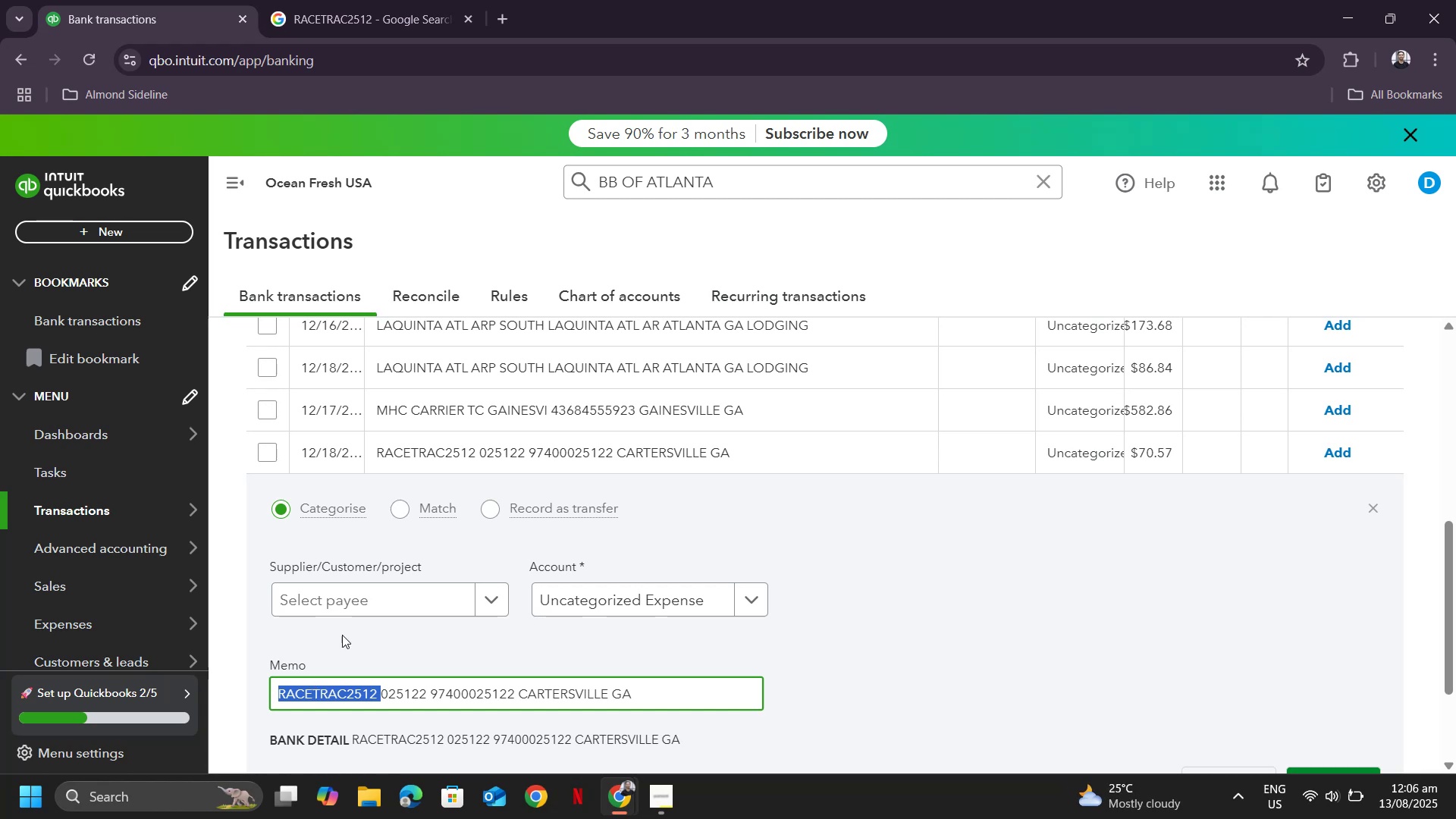 
key(Control+C)
 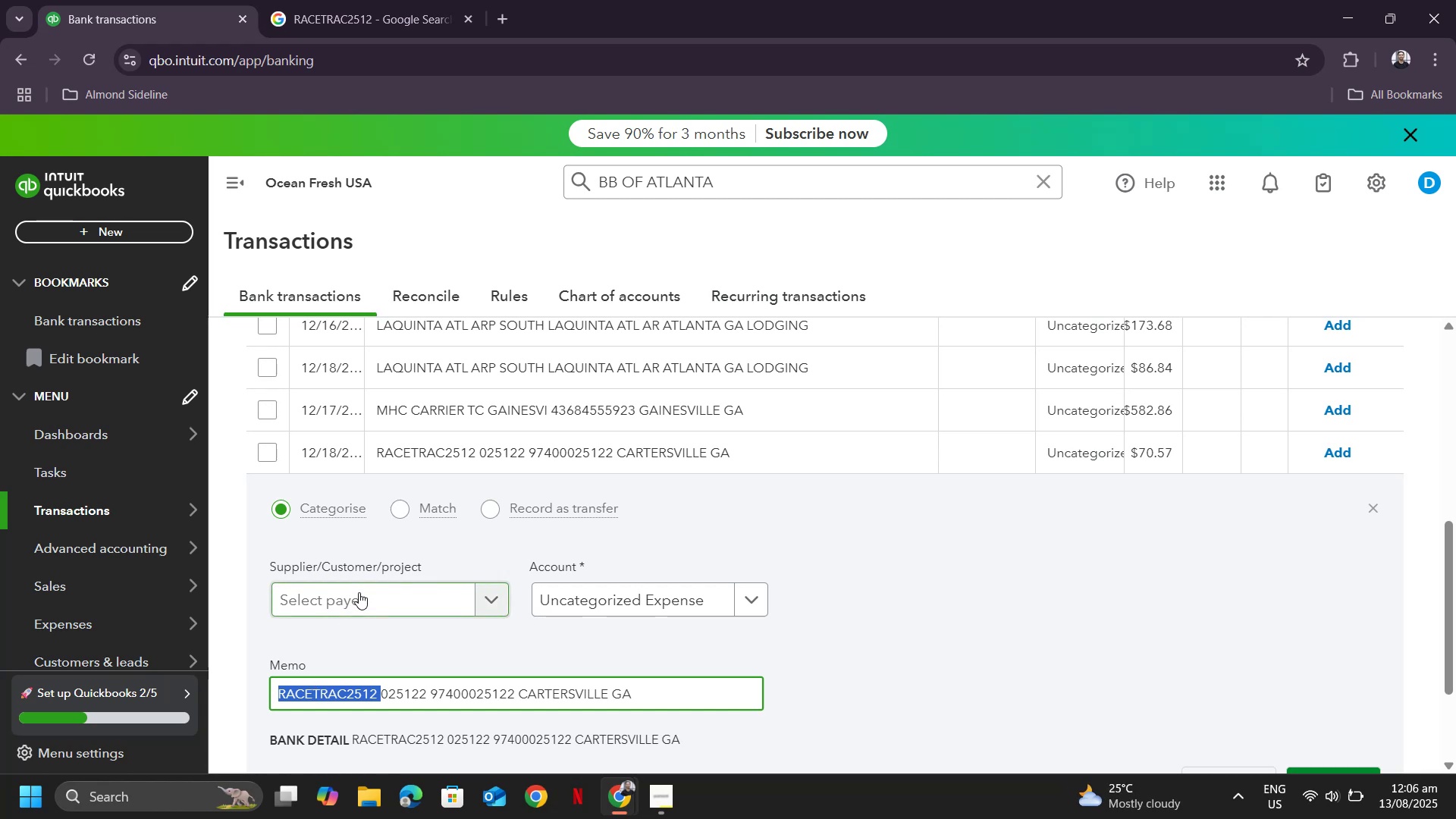 
left_click([359, 592])
 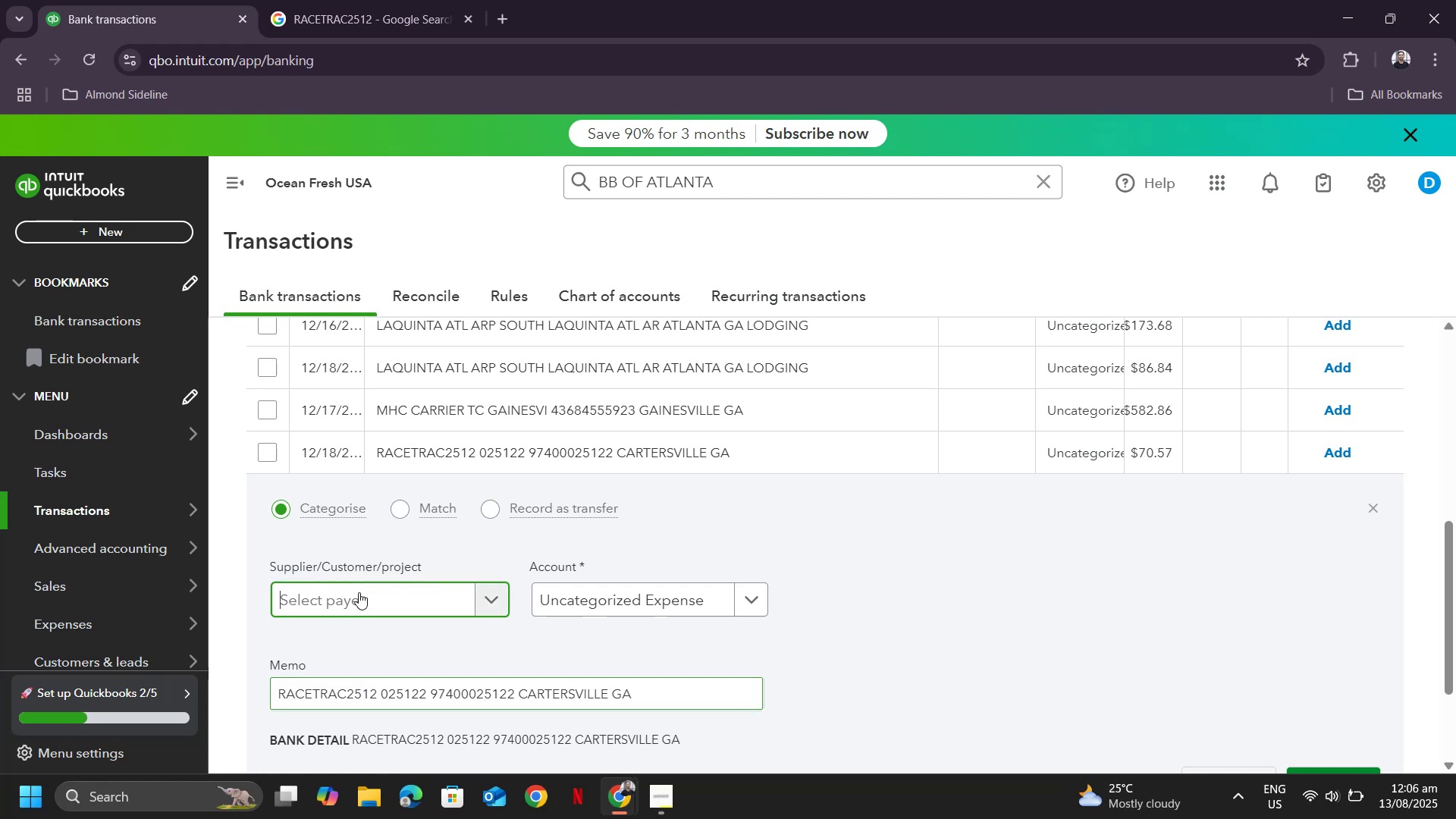 
key(Control+ControlLeft)
 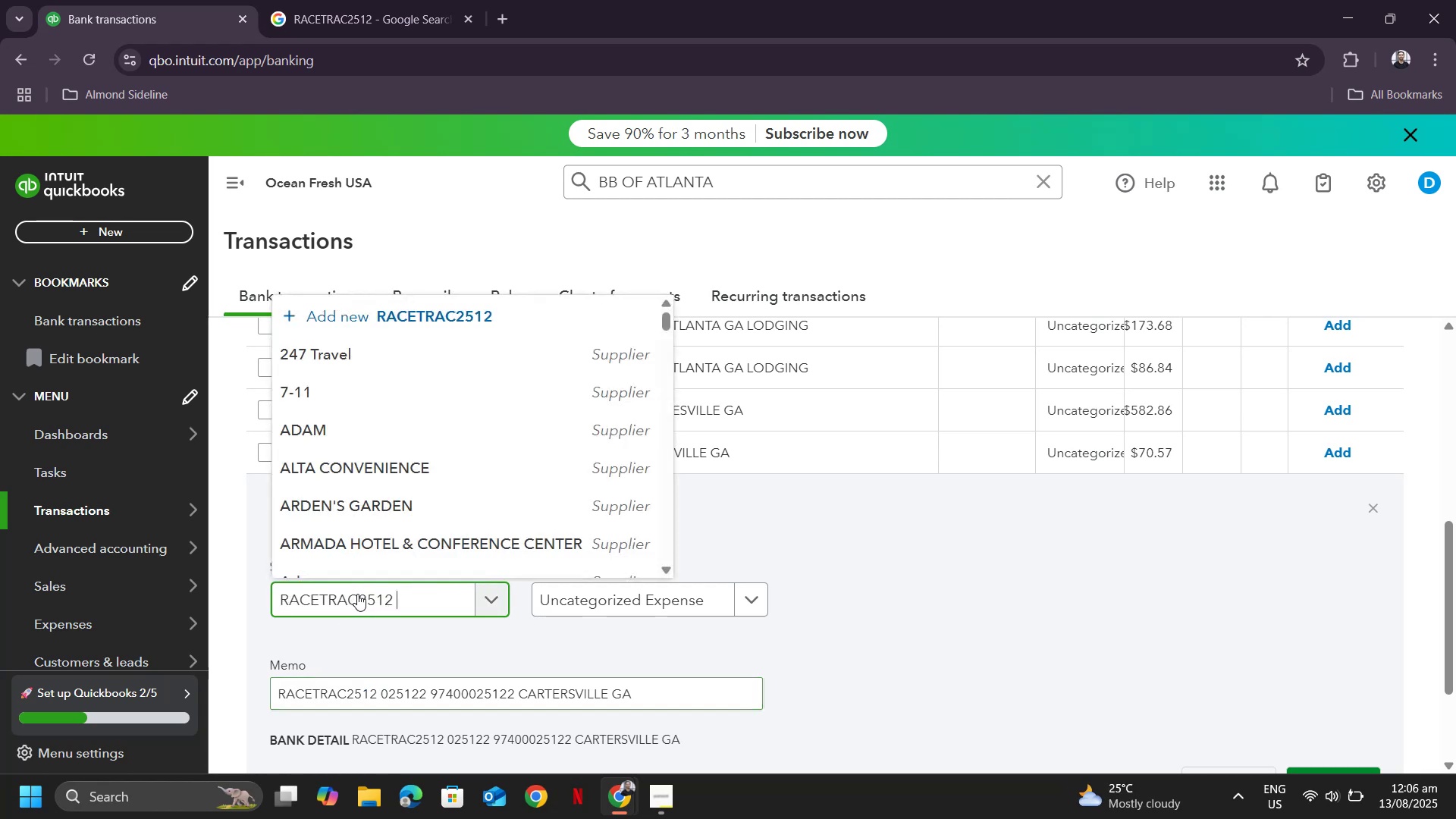 
key(Control+V)
 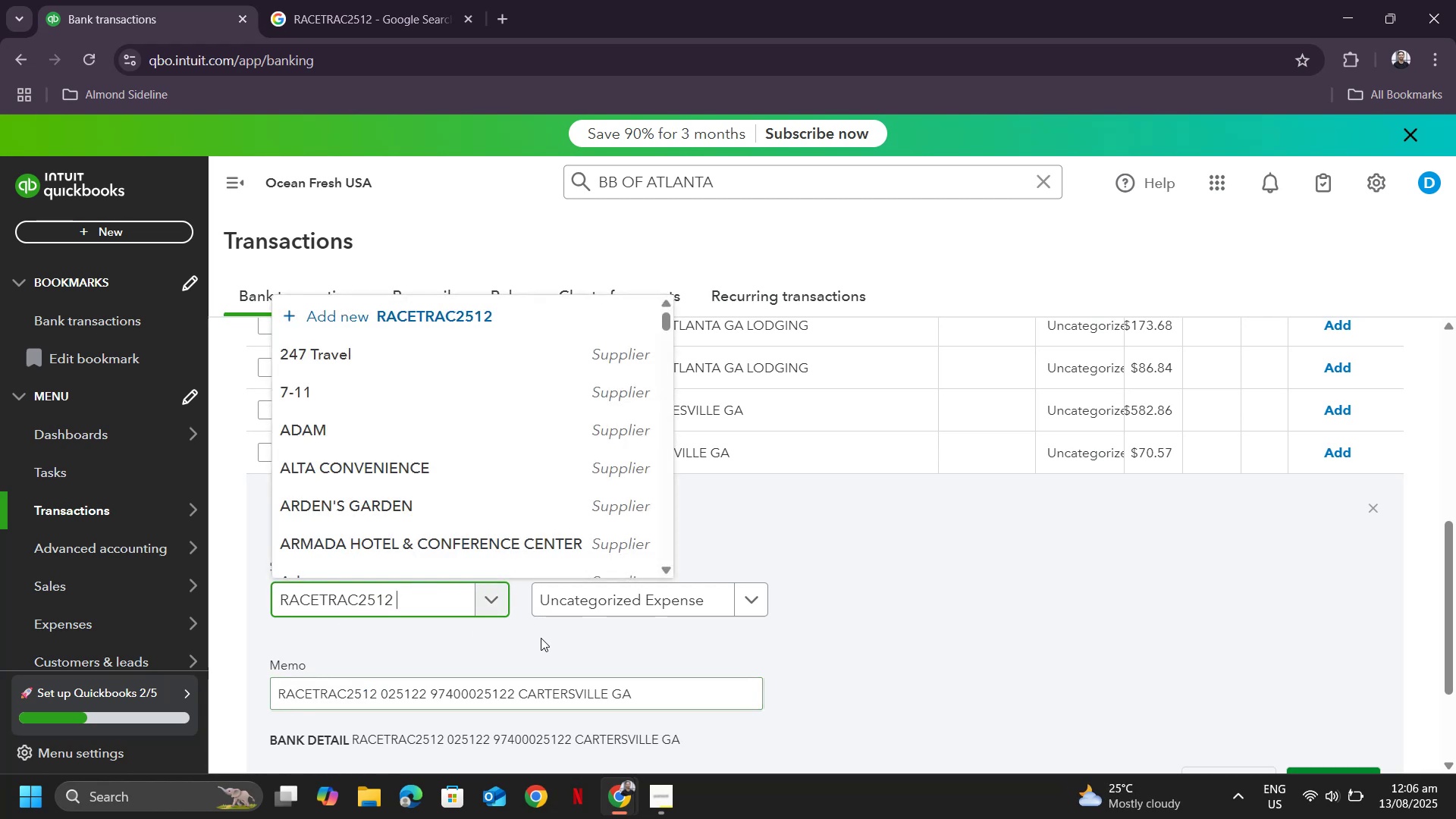 
key(Backspace)
 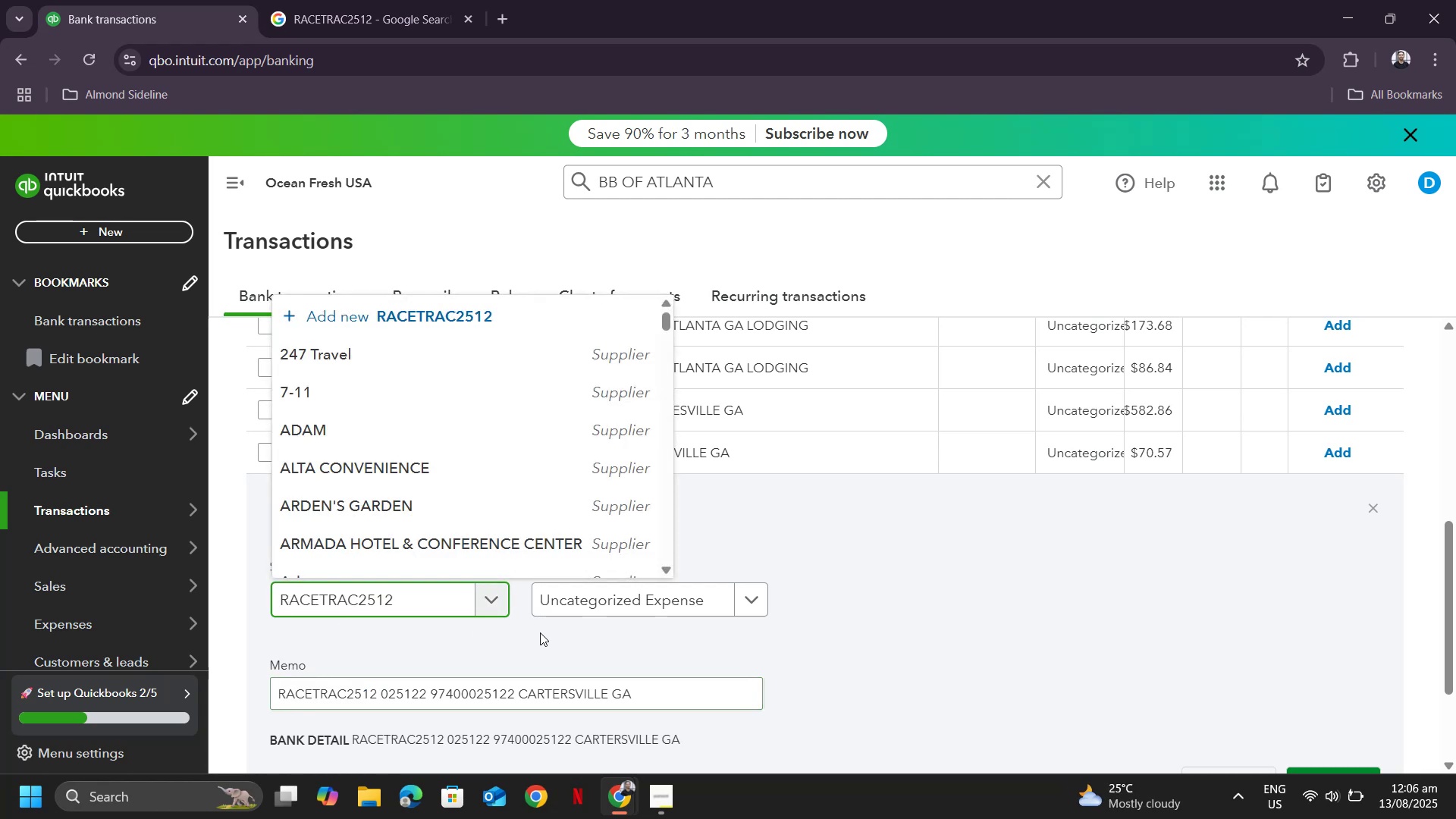 
key(Backspace)
 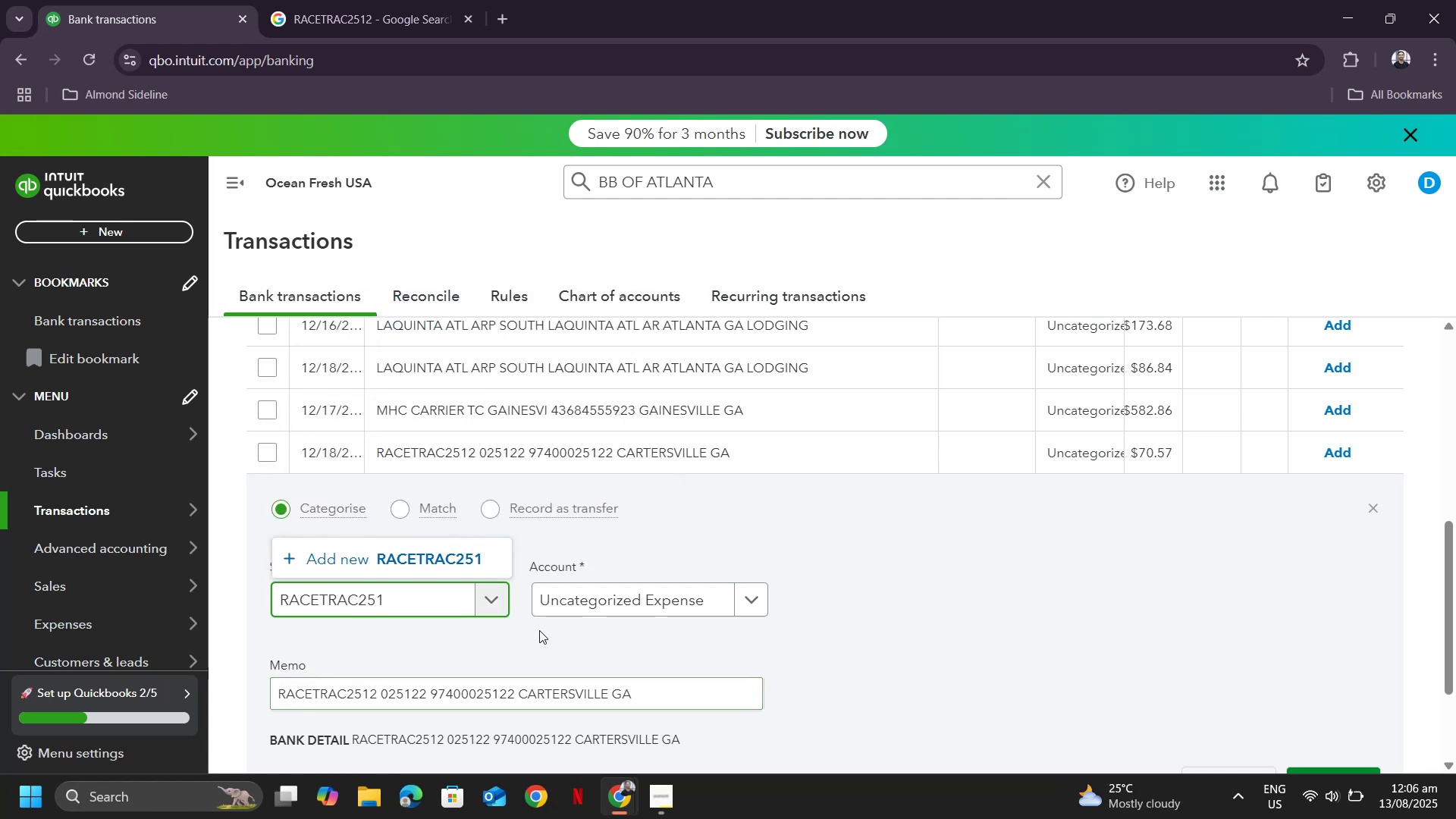 
key(Backspace)
 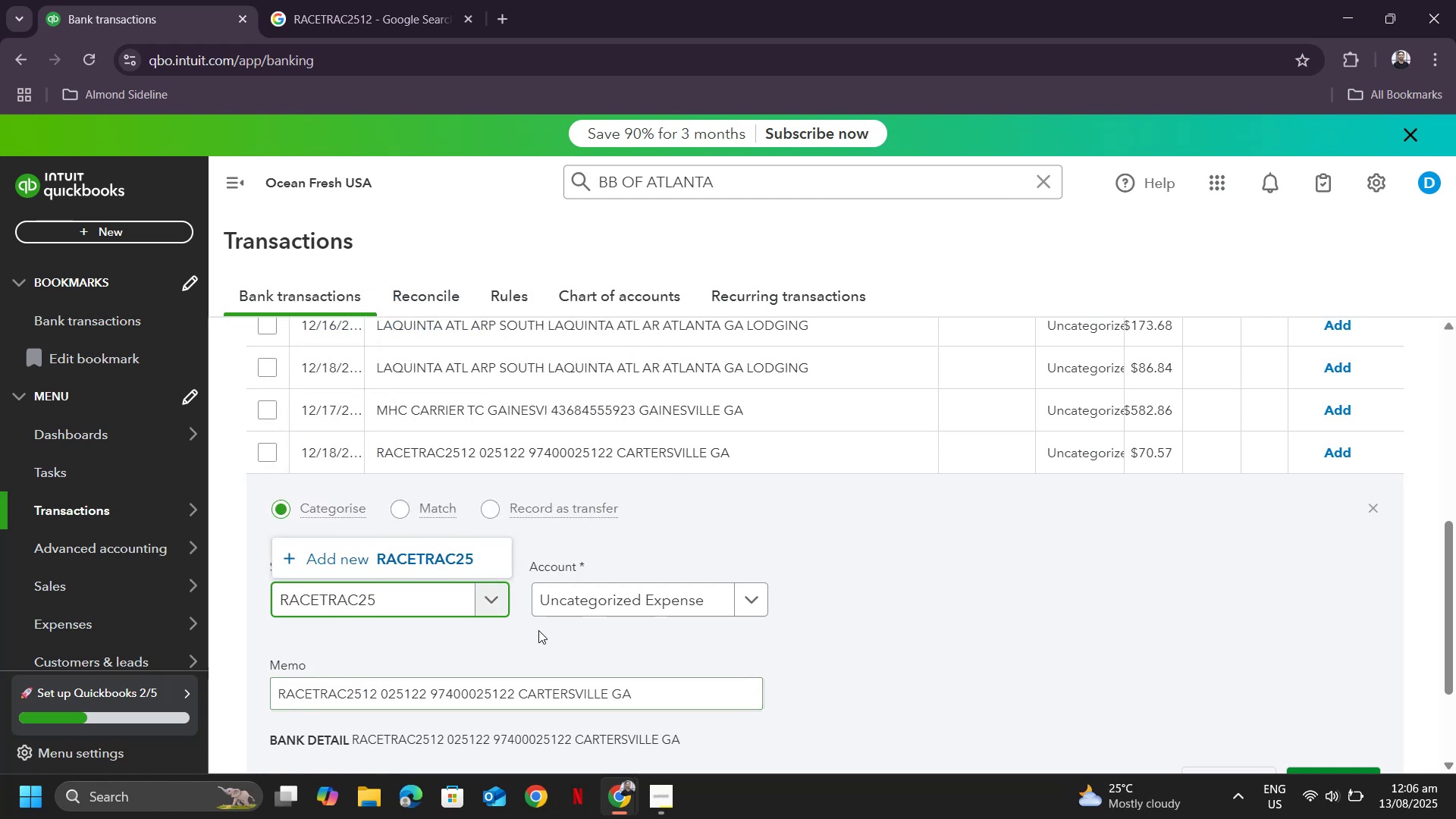 
key(Backspace)
 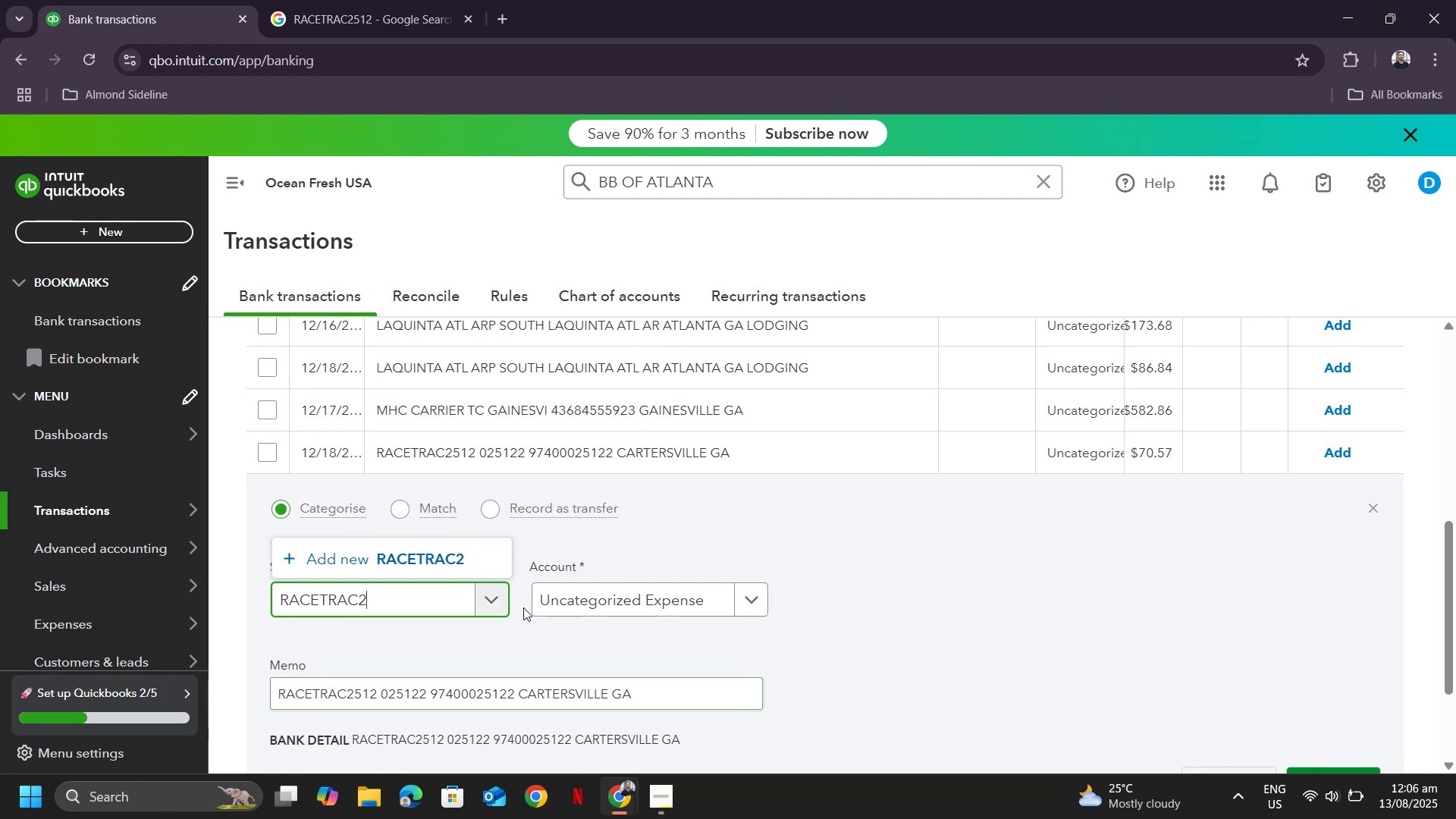 
key(Backspace)
 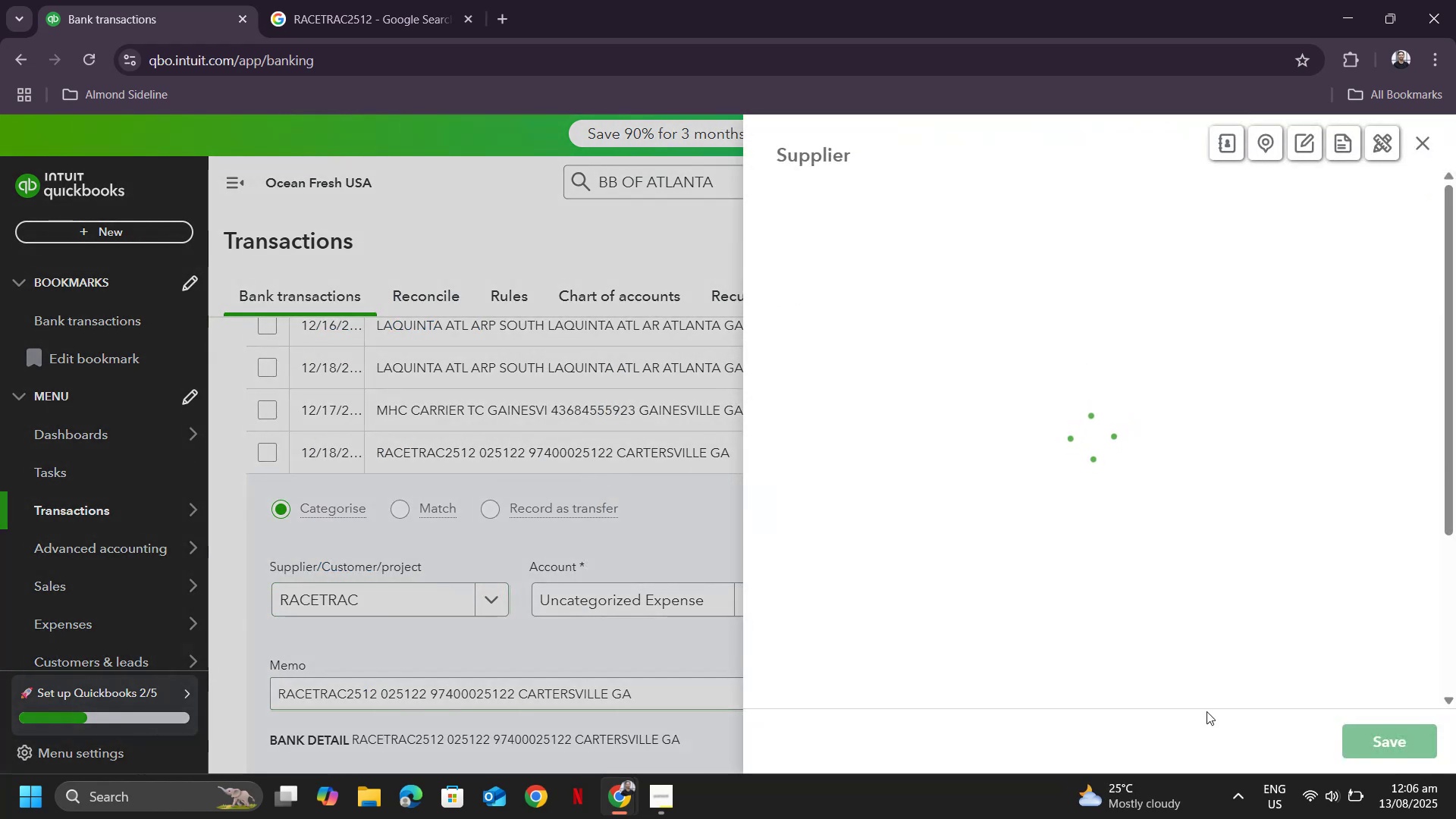 
left_click([1397, 761])
 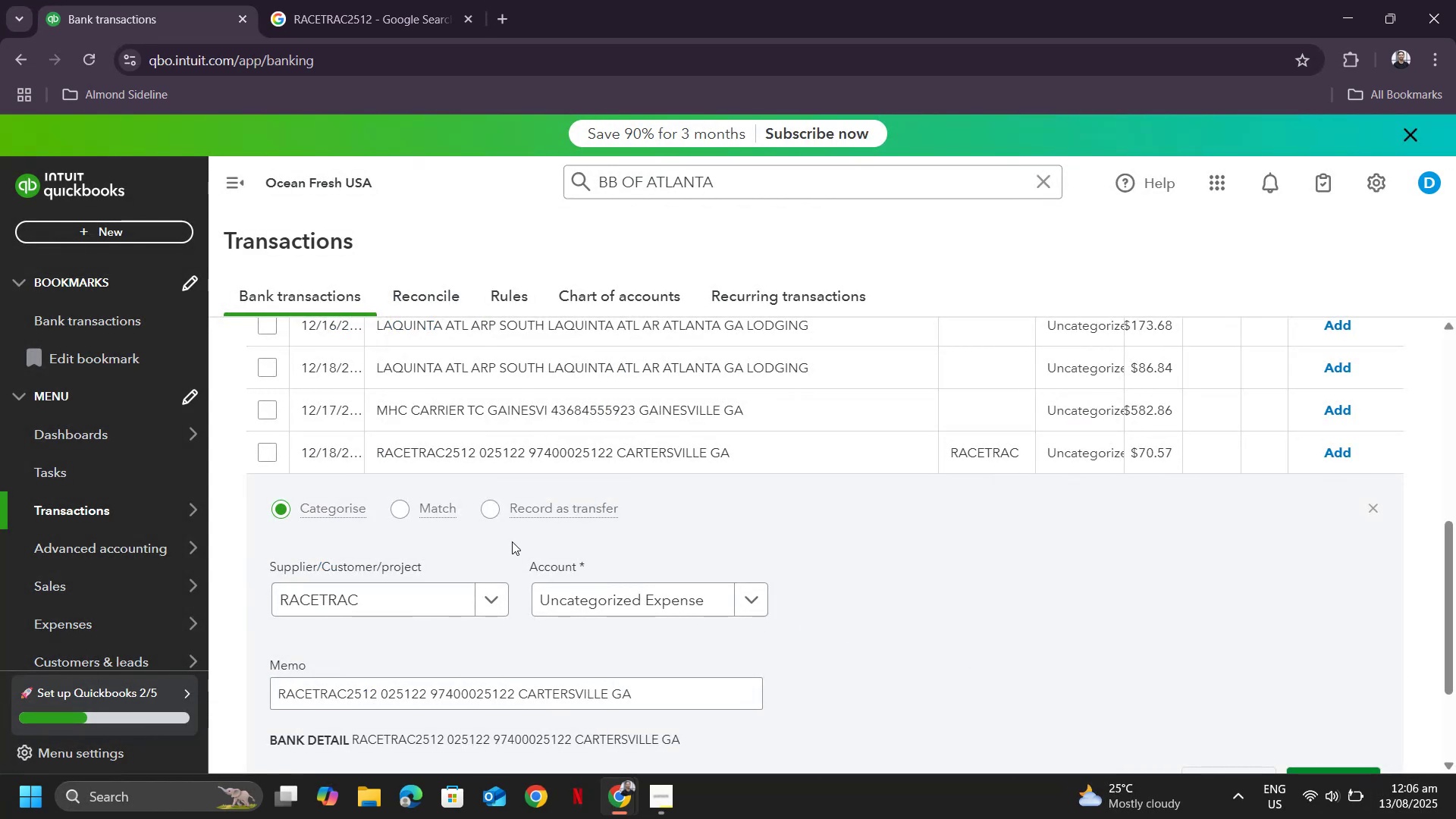 
left_click([639, 601])
 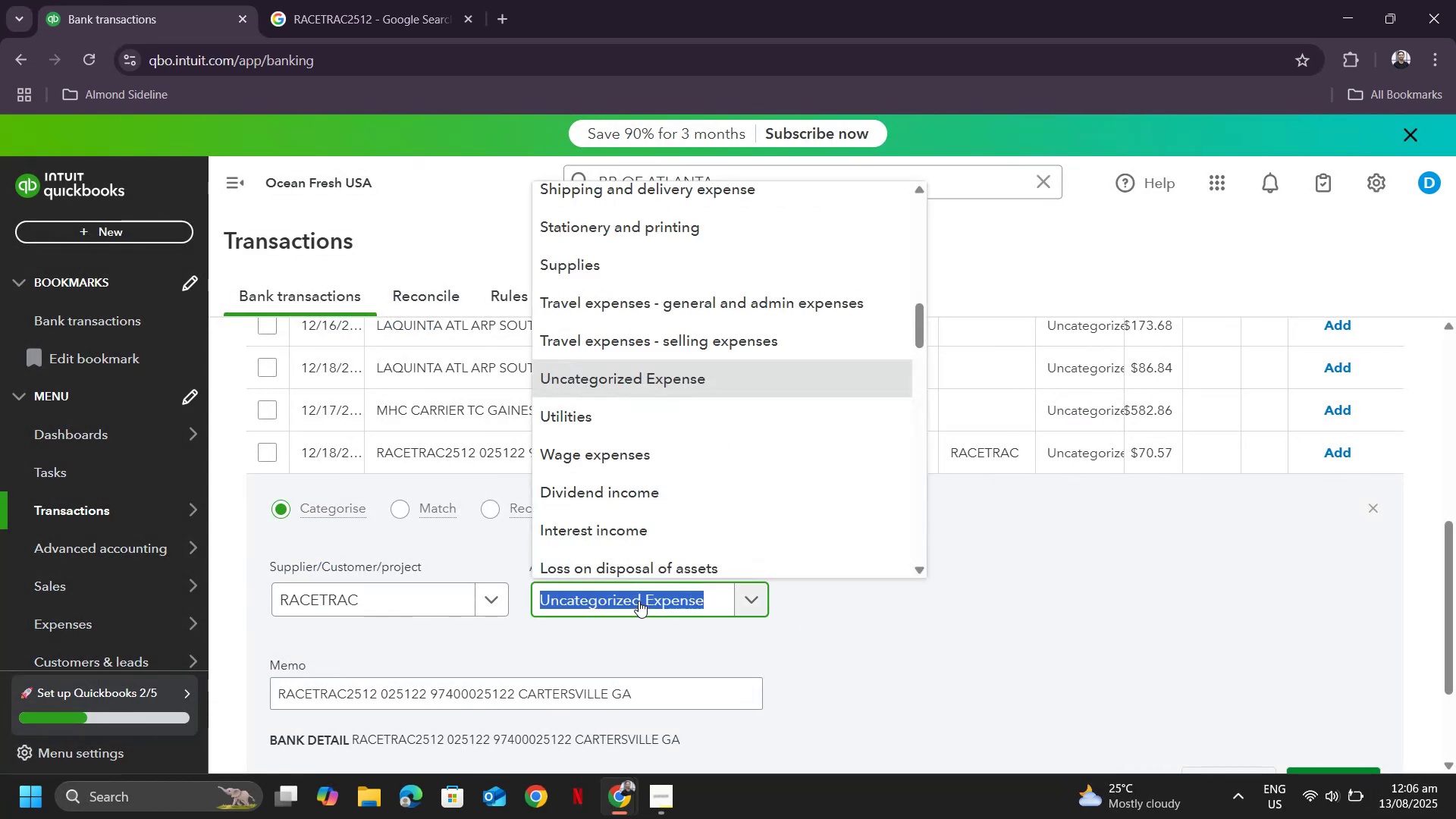 
type(trave)
 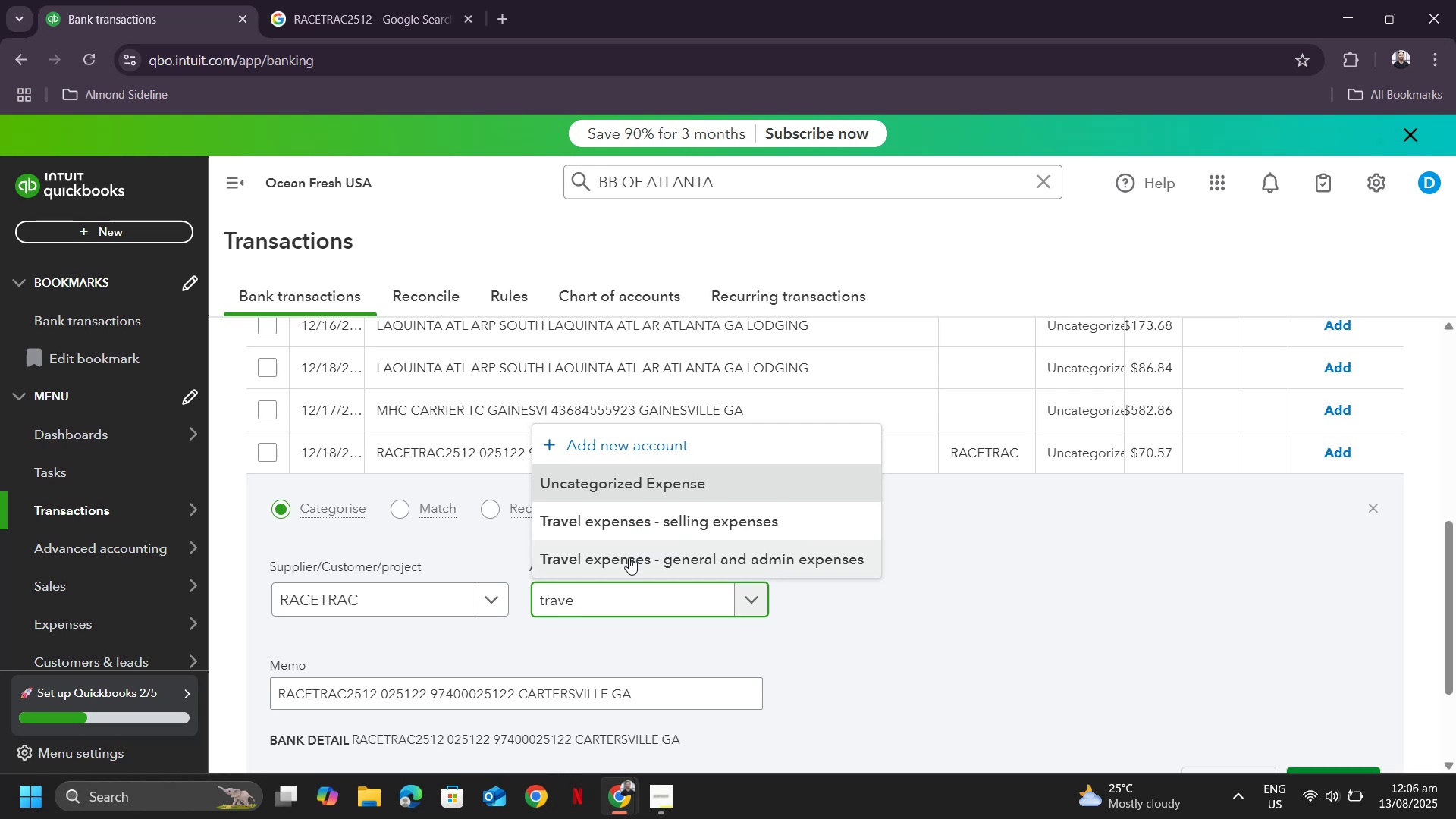 
left_click([629, 559])
 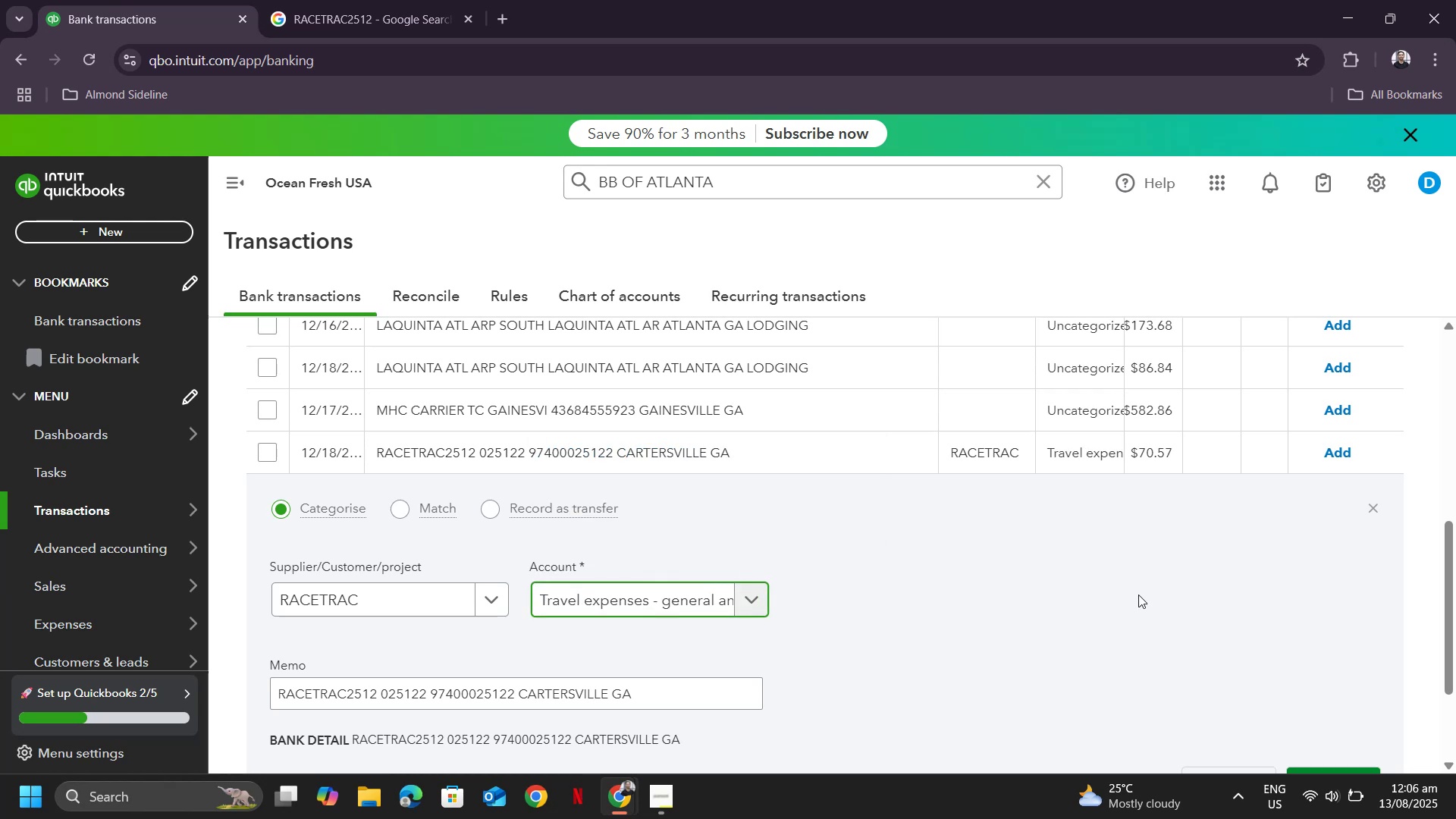 
scroll: coordinate [1191, 611], scroll_direction: down, amount: 2.0
 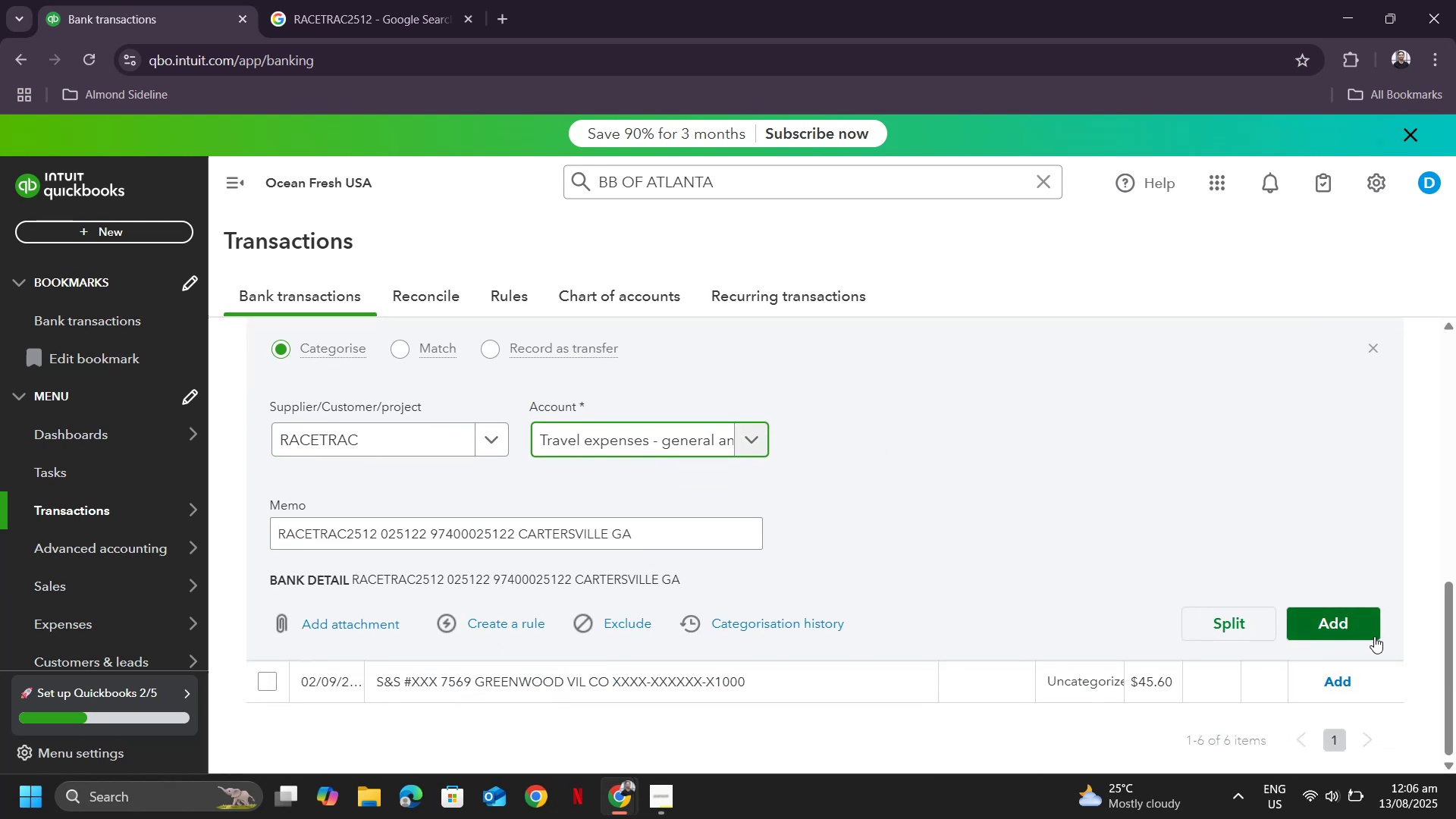 
left_click([1374, 636])
 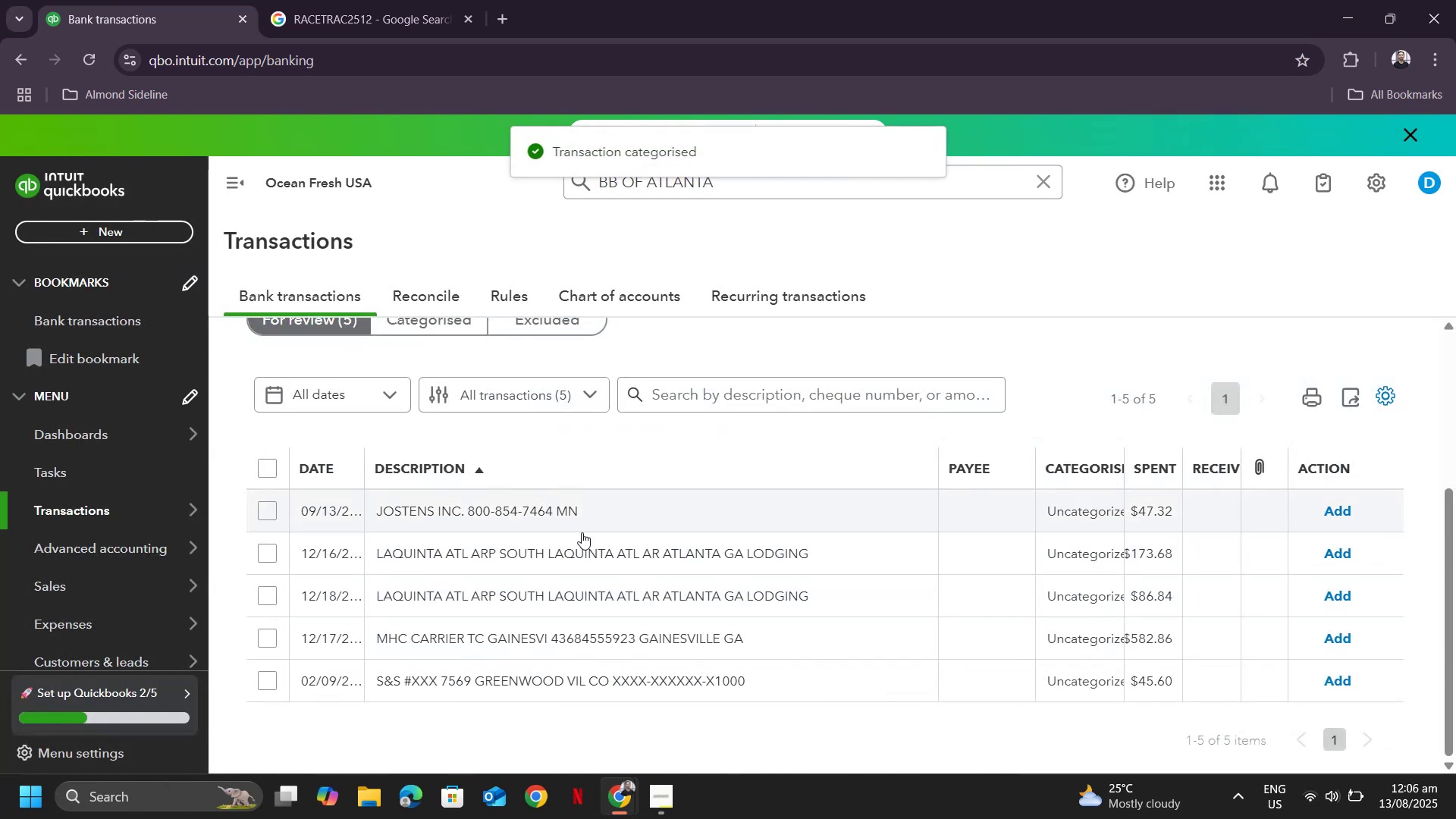 
scroll: coordinate [534, 585], scroll_direction: down, amount: 1.0
 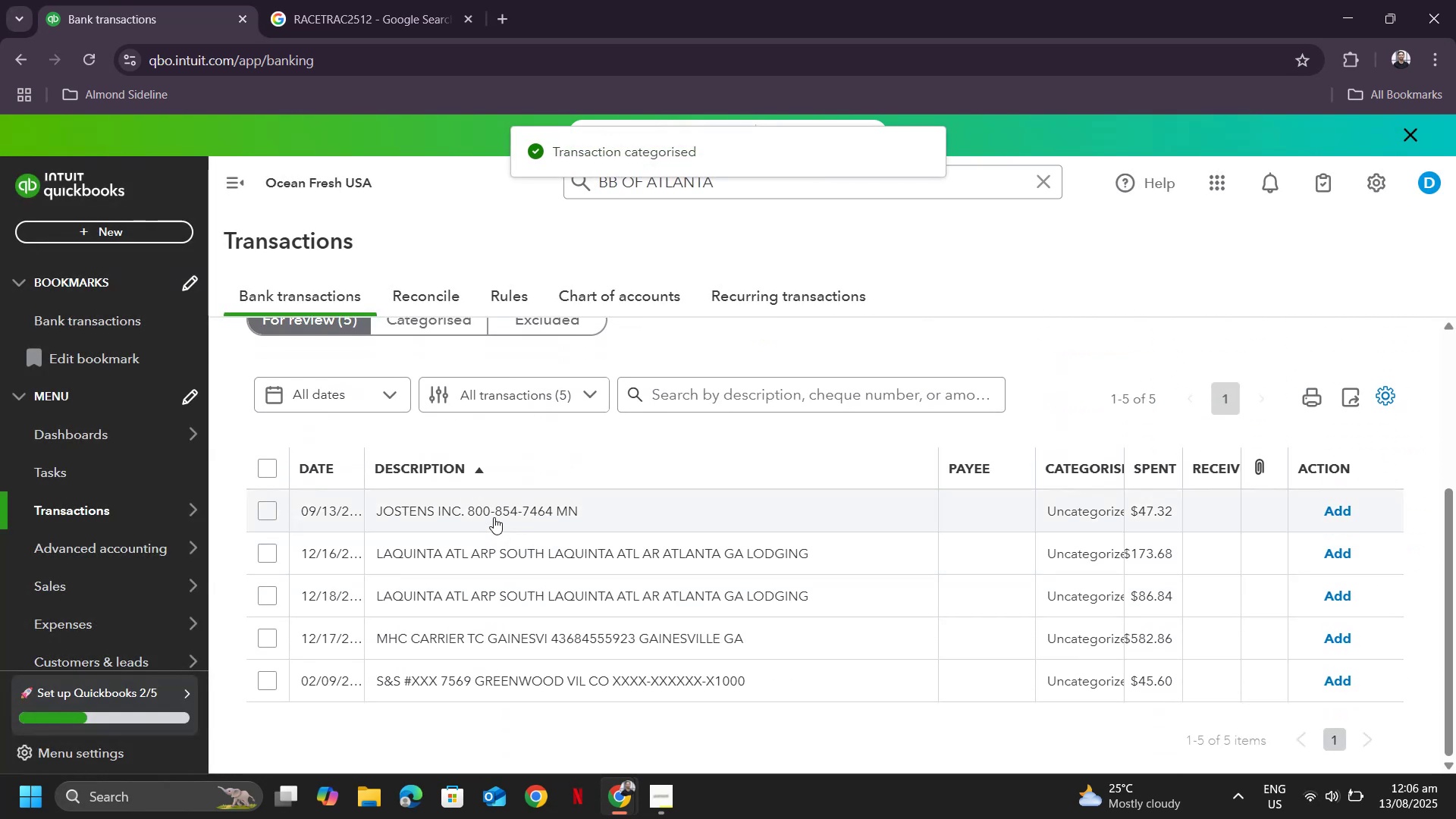 
left_click([494, 515])
 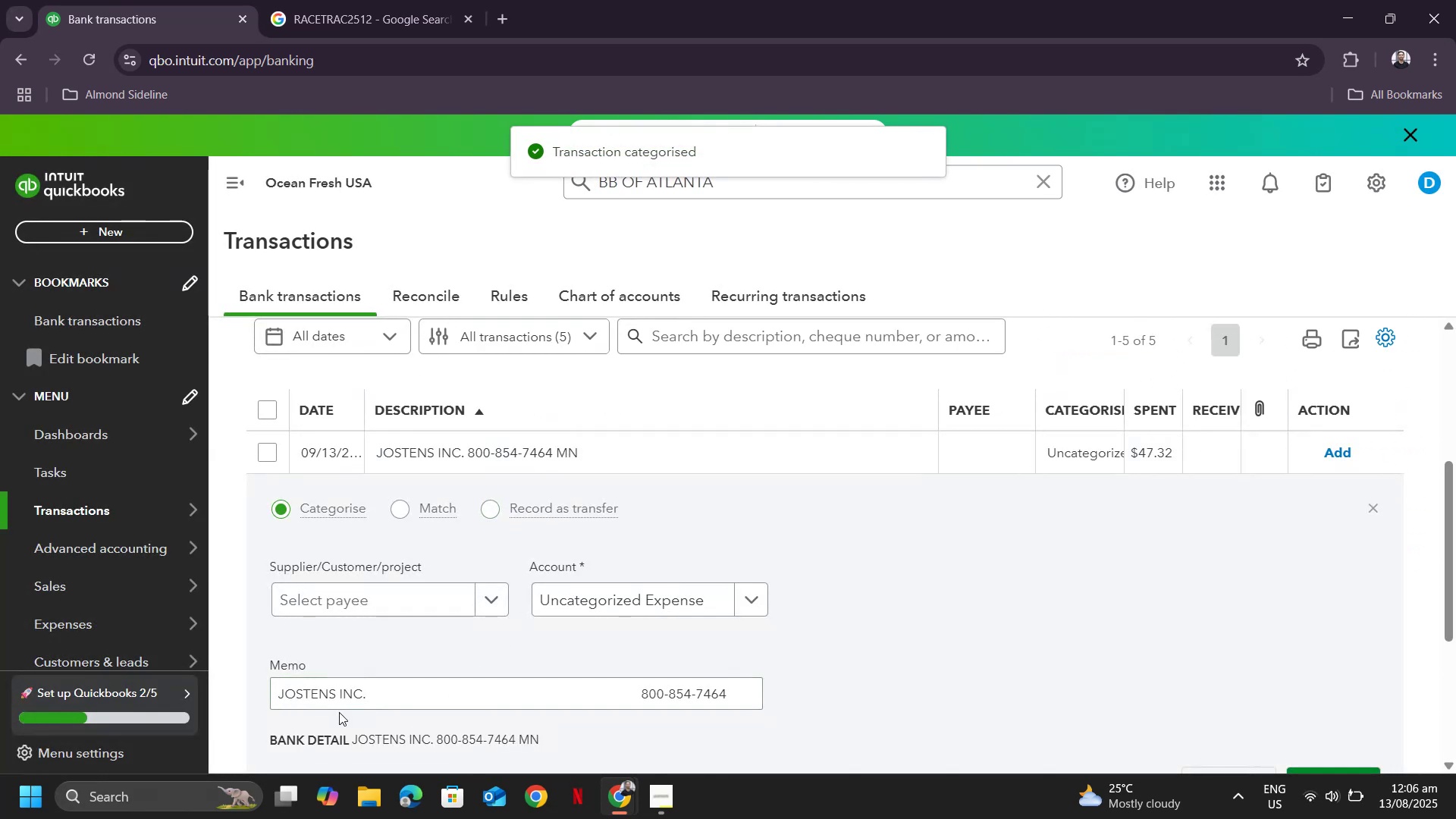 
left_click_drag(start_coordinate=[391, 695], to_coordinate=[194, 672])
 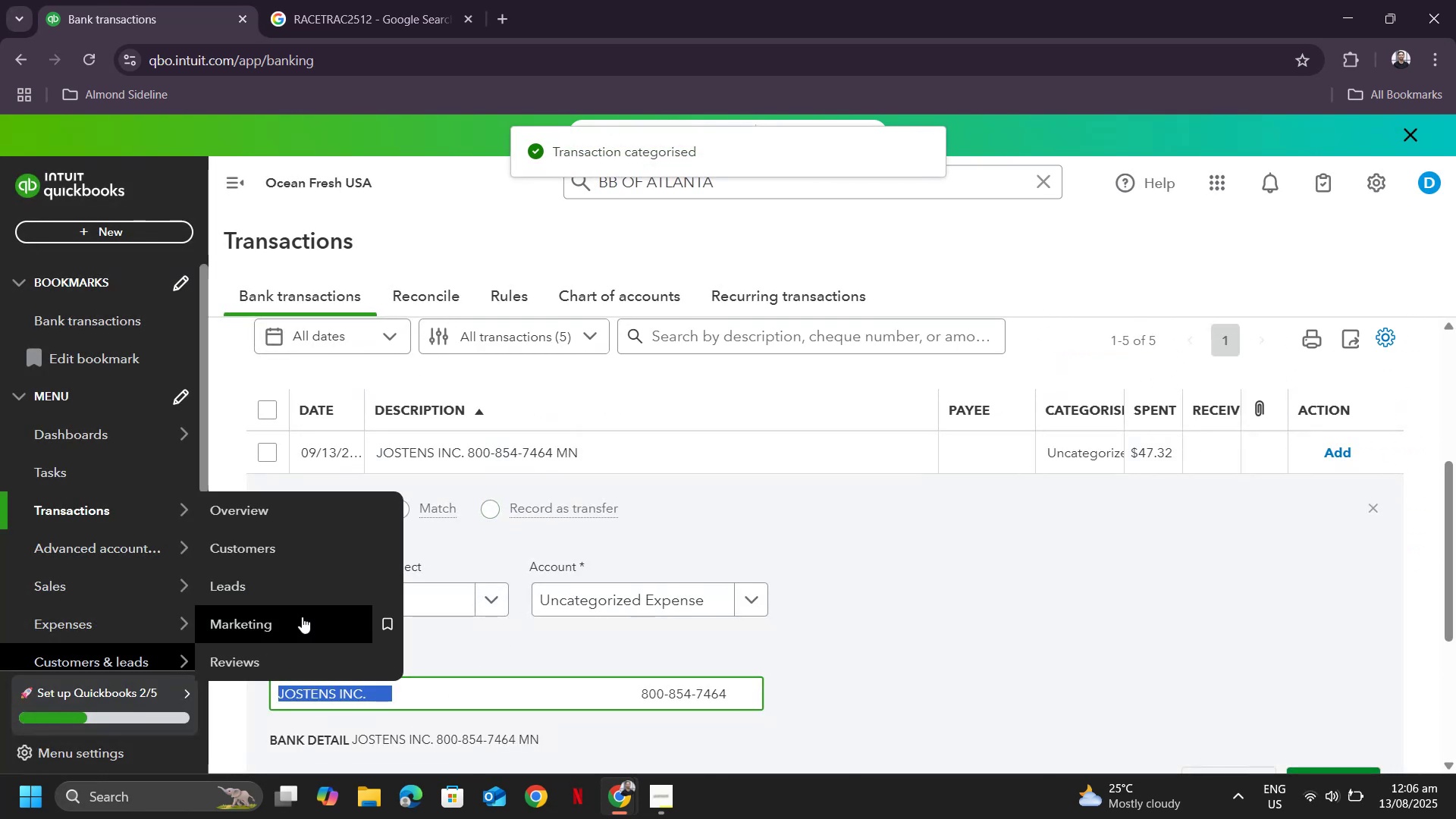 
key(Control+ControlLeft)
 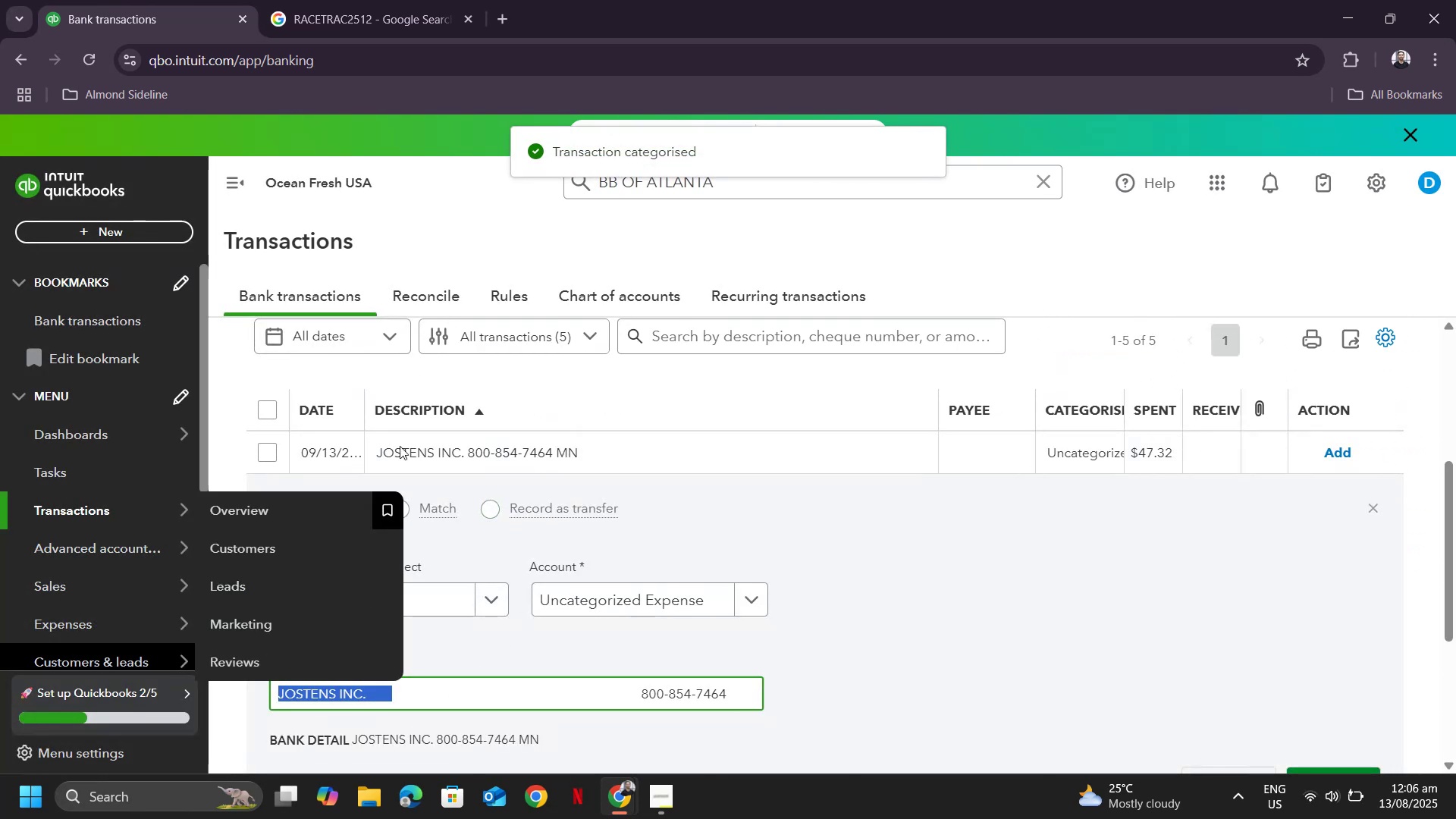 
key(Control+C)
 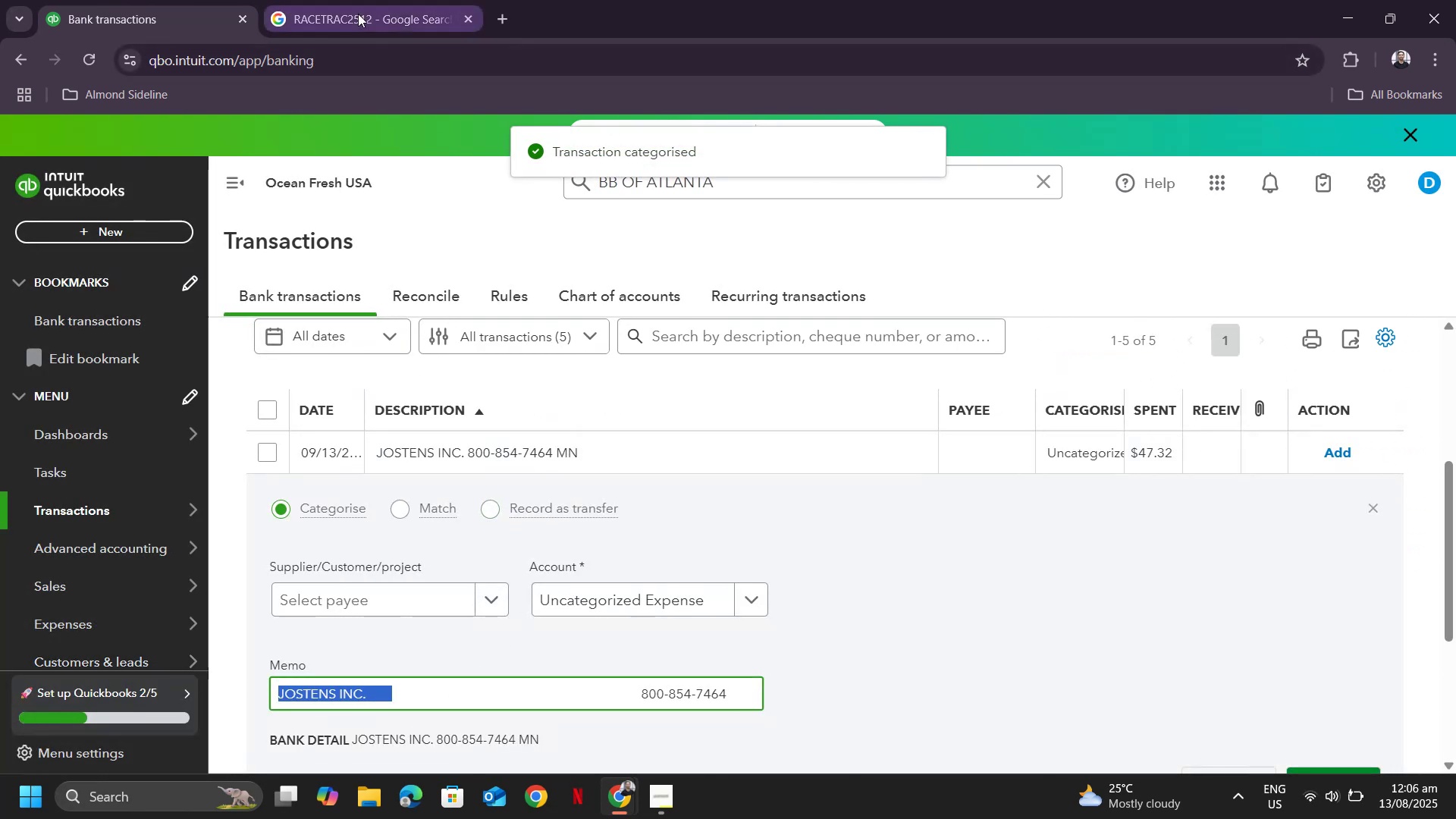 
left_click([358, 14])
 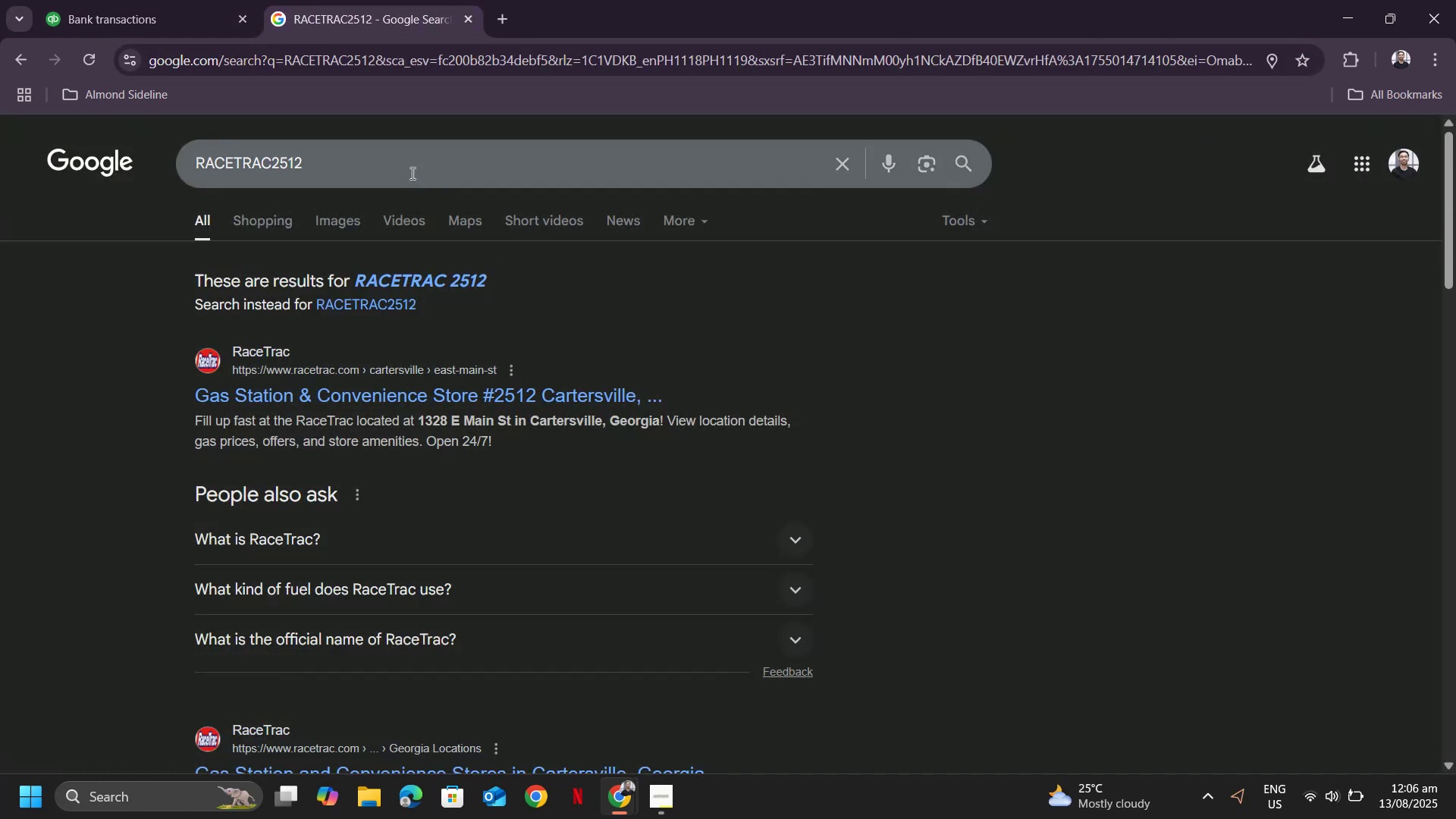 
left_click_drag(start_coordinate=[394, 166], to_coordinate=[240, 153])
 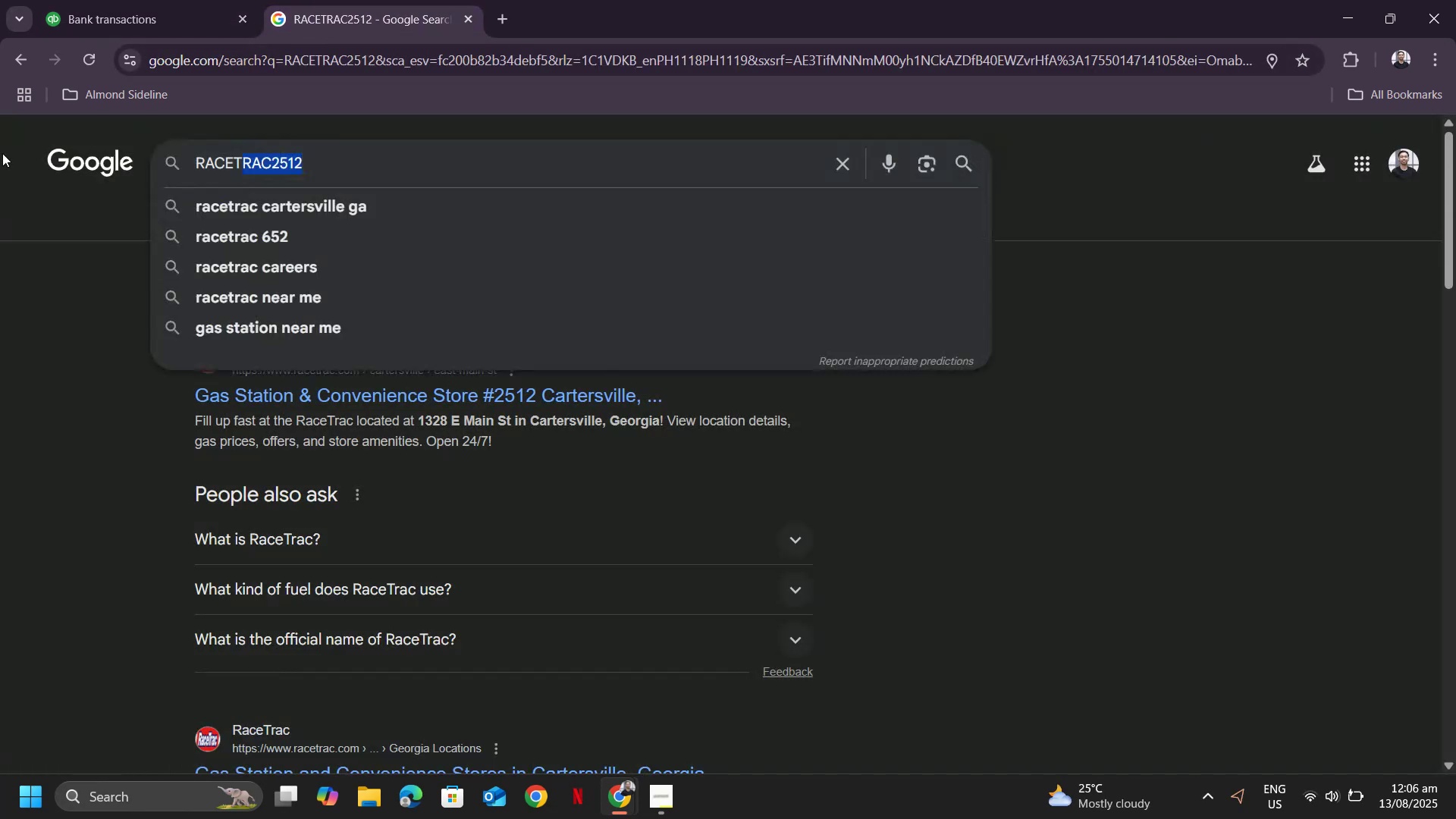 
key(Control+ControlLeft)
 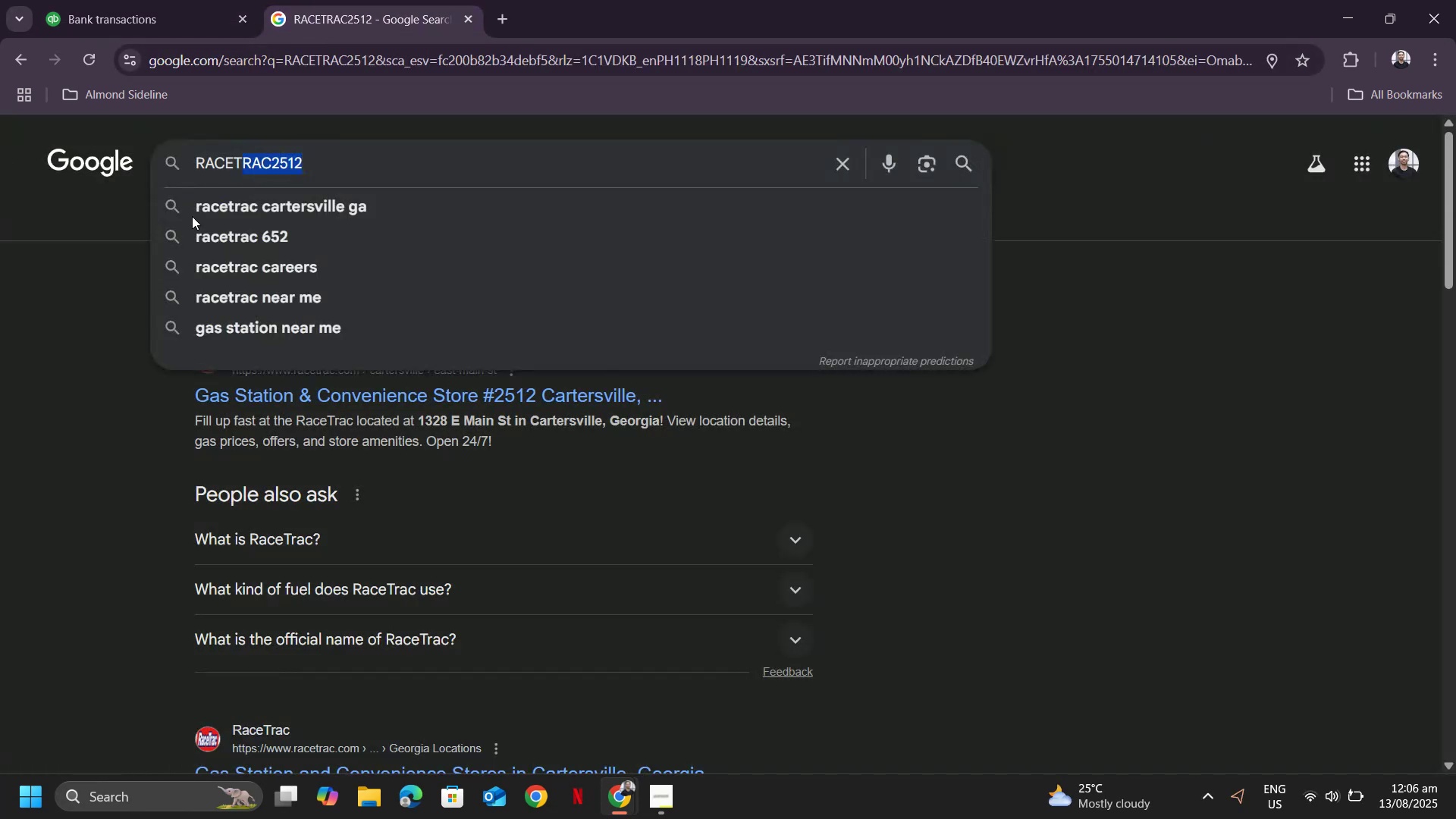 
key(Control+V)
 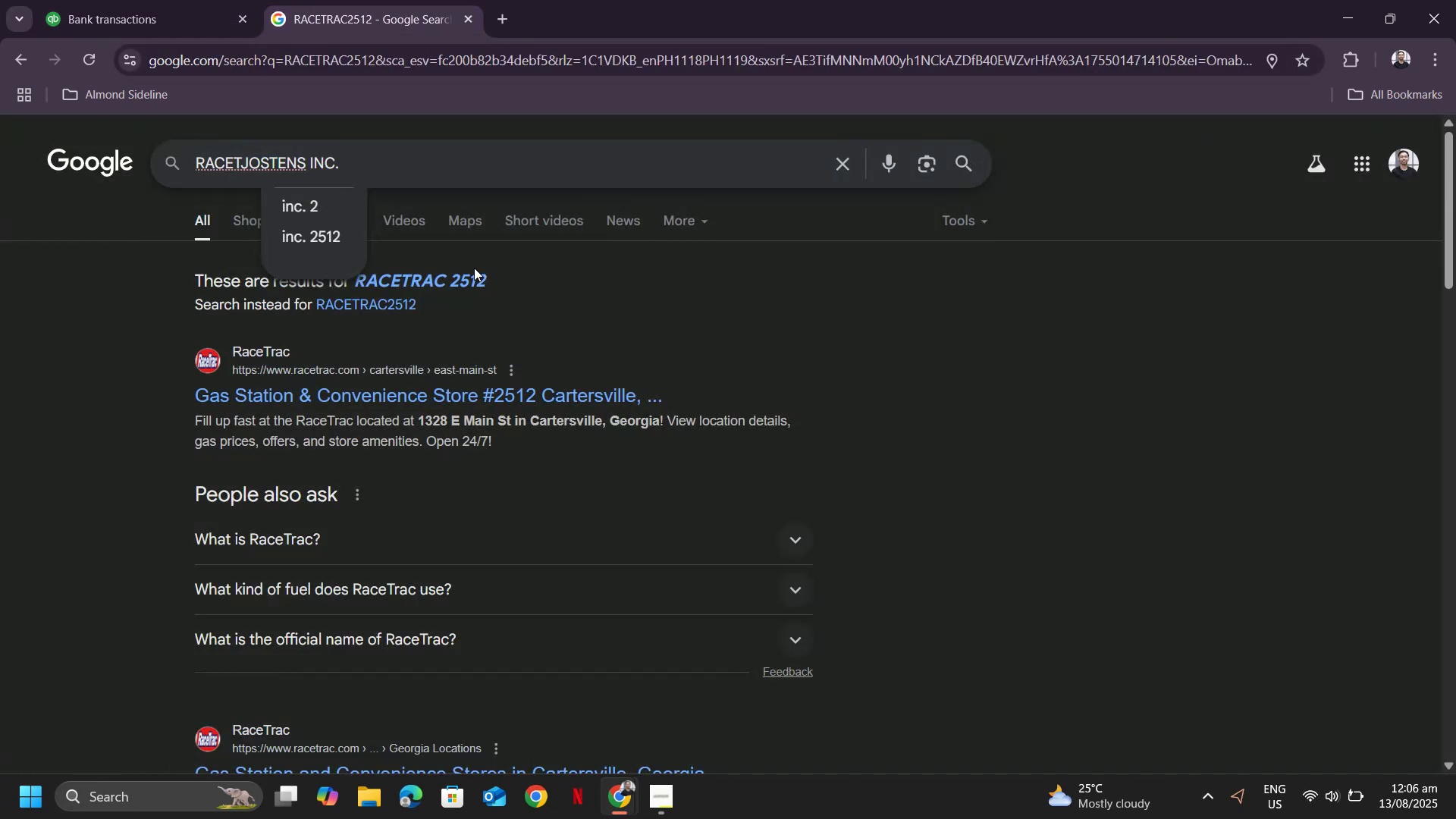 
key(Control+A)
 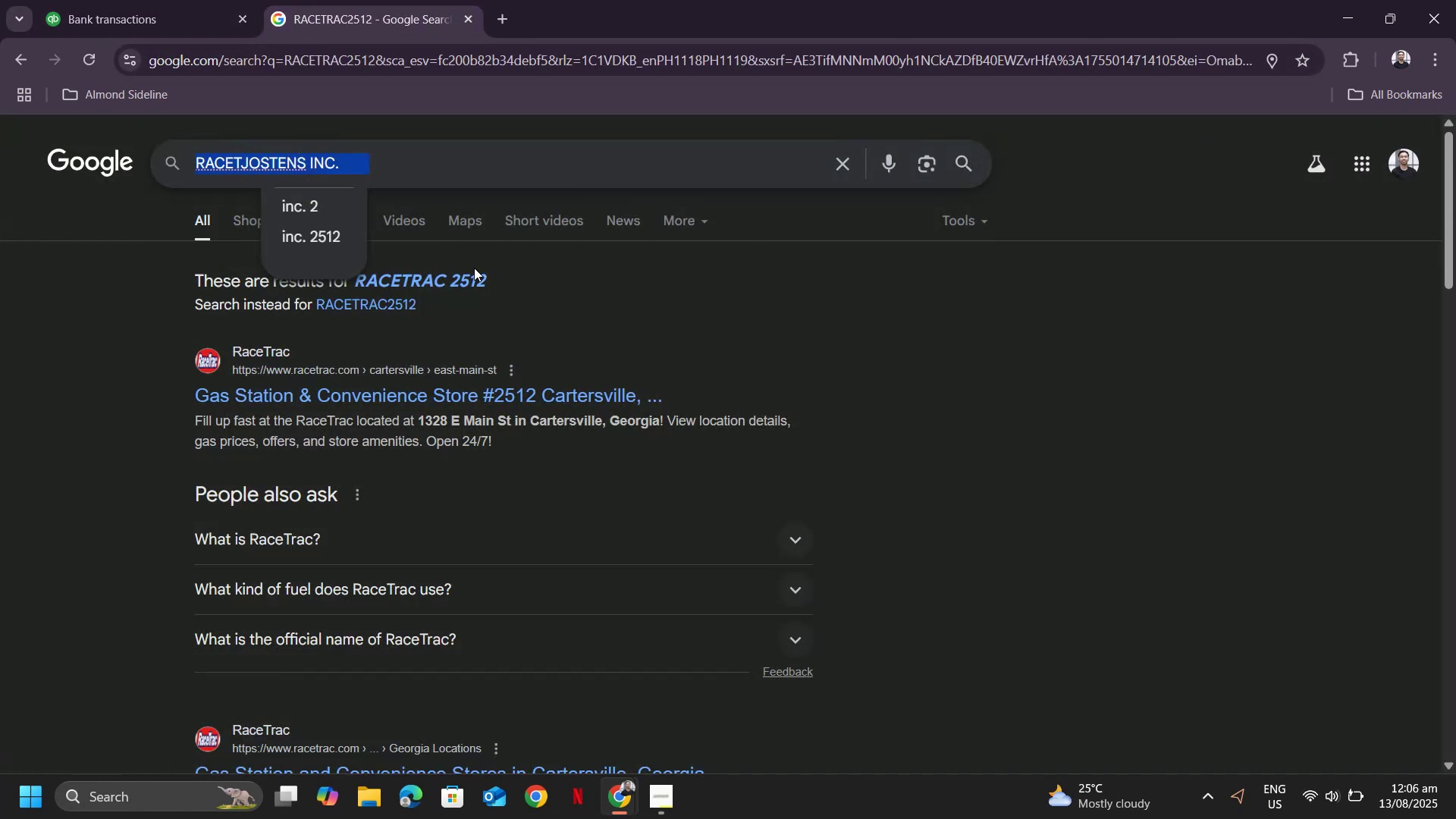 
key(Control+V)
 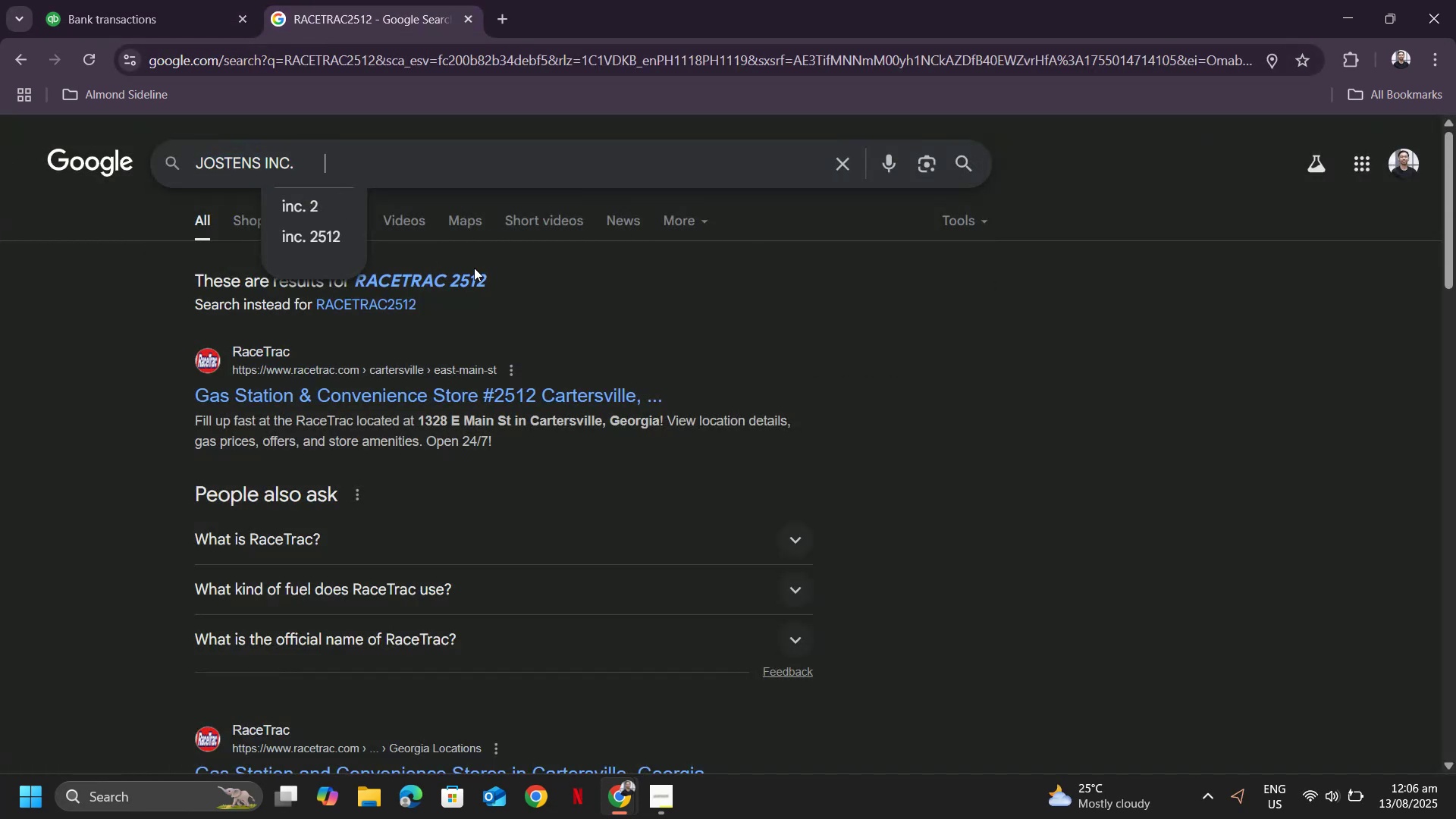 
key(Enter)
 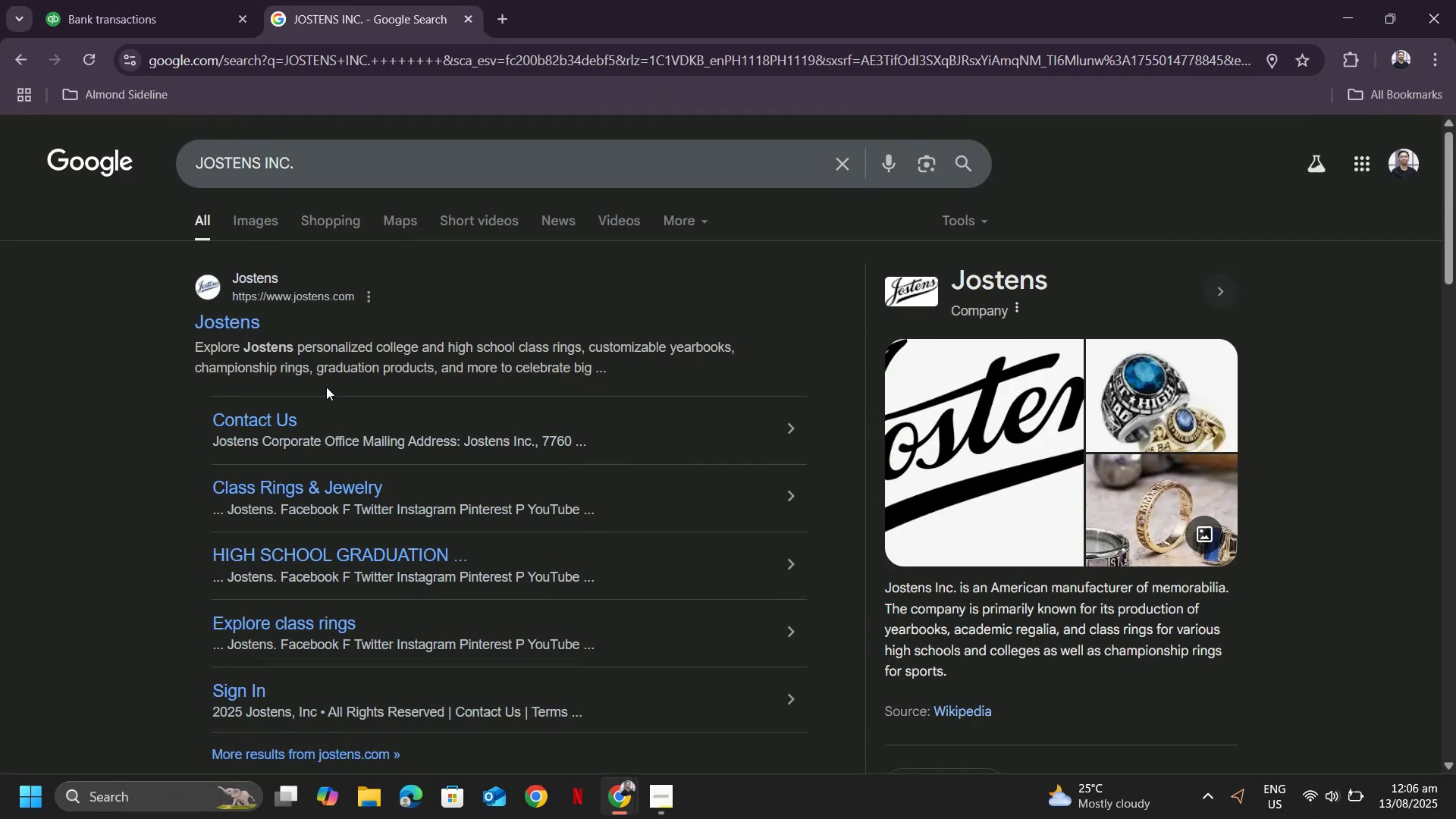 
left_click_drag(start_coordinate=[132, 353], to_coordinate=[569, 387])
 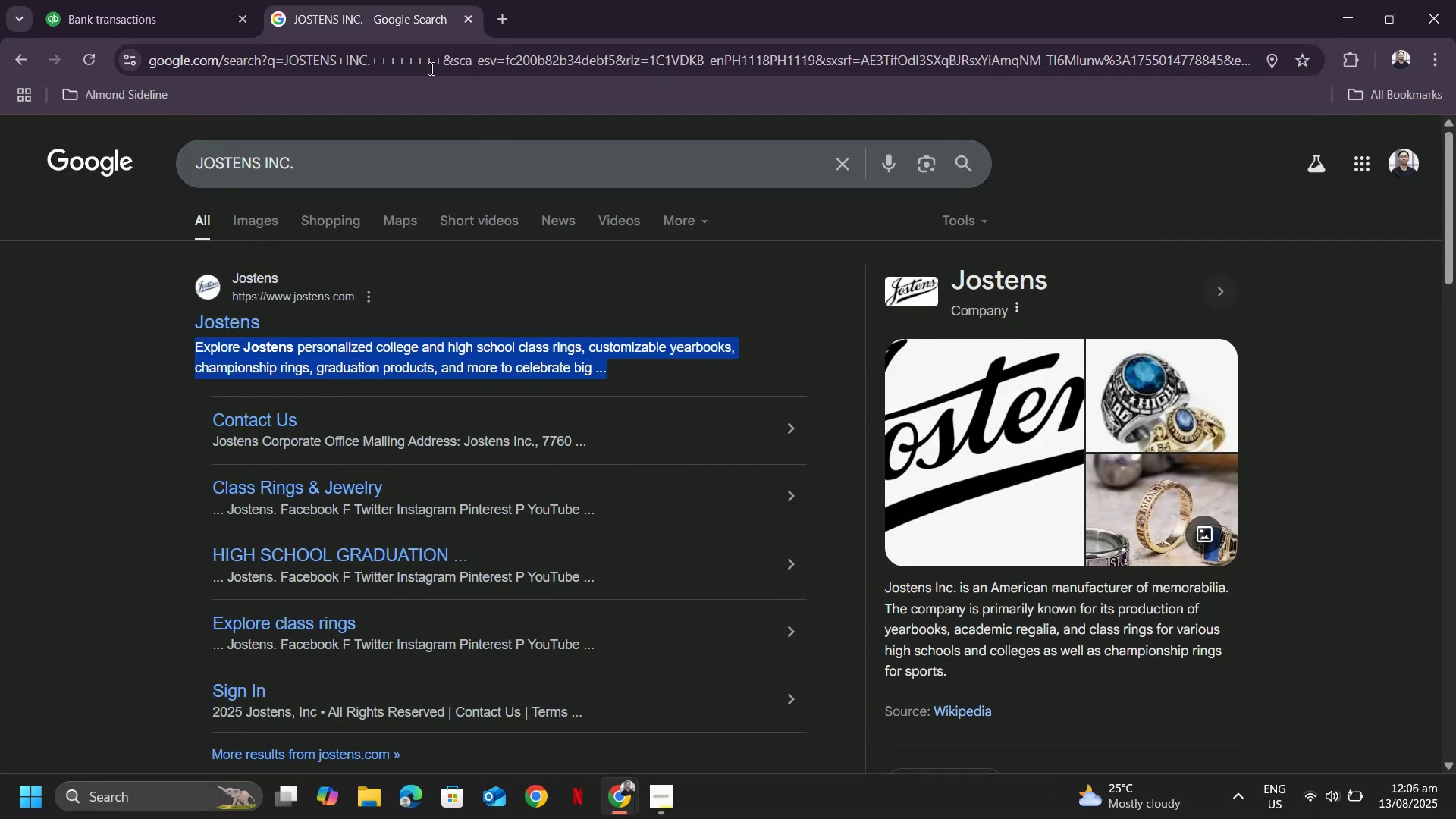 
left_click([164, 0])
 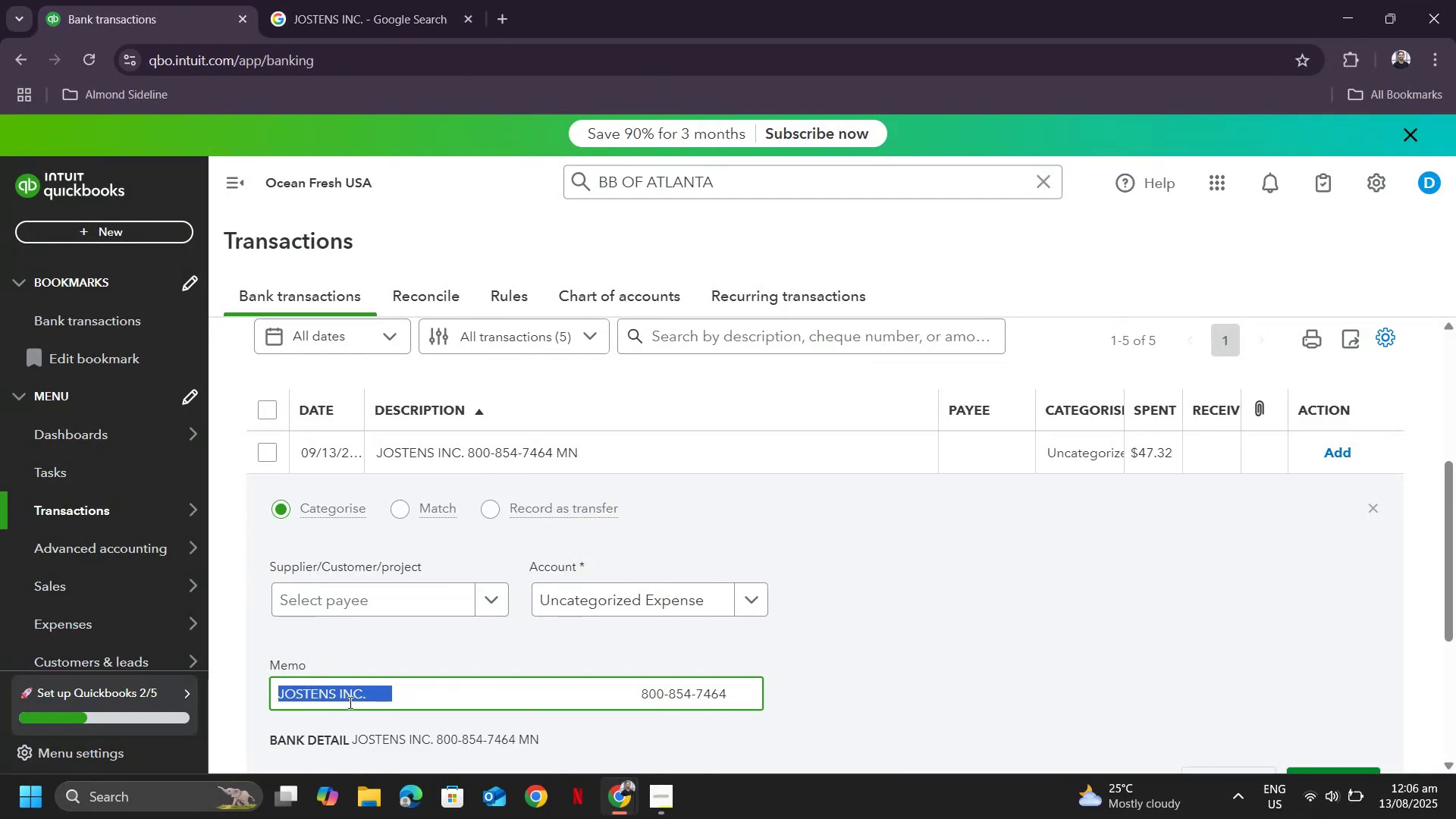 
left_click([345, 691])
 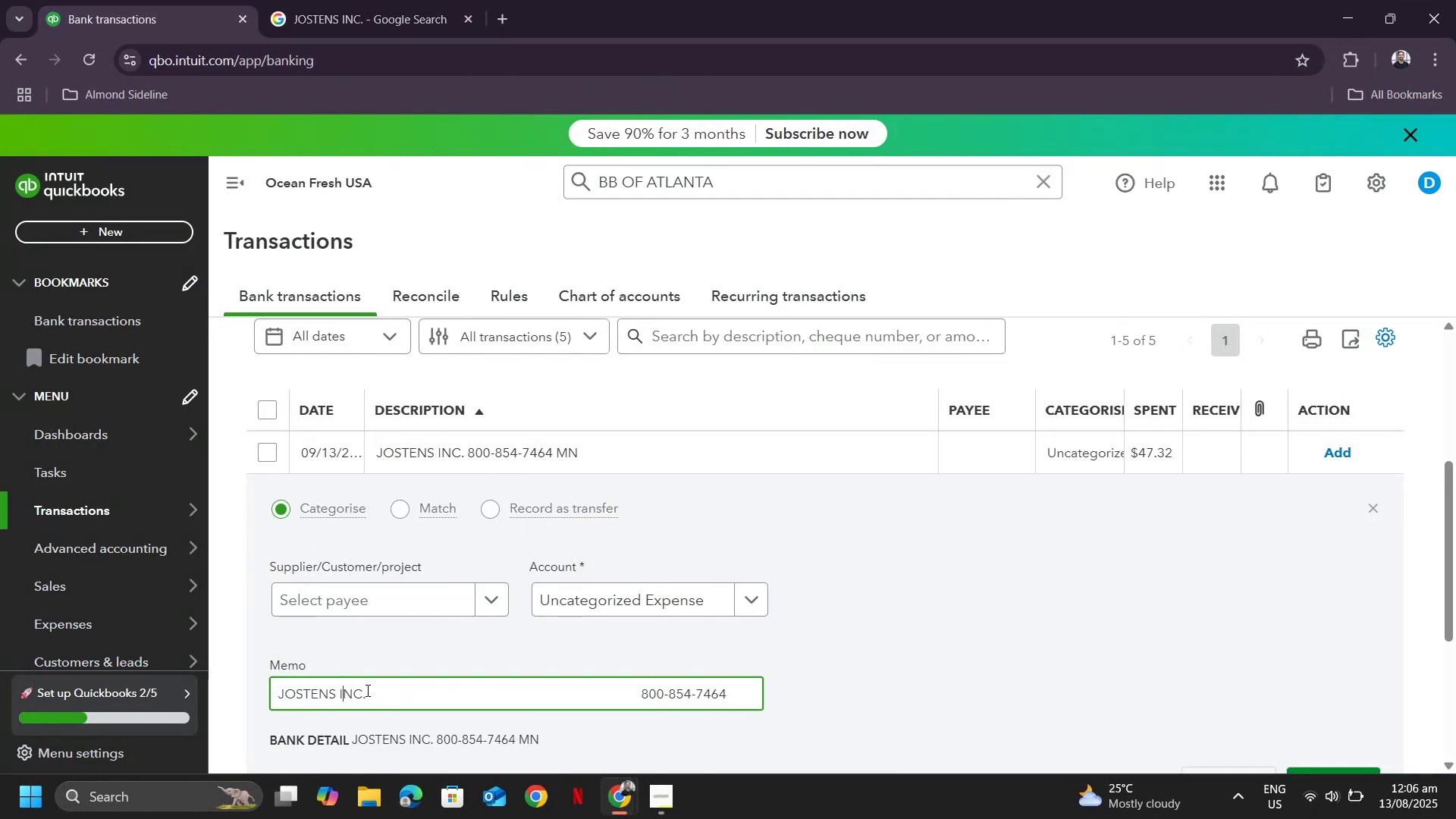 
left_click_drag(start_coordinate=[367, 691], to_coordinate=[284, 683])
 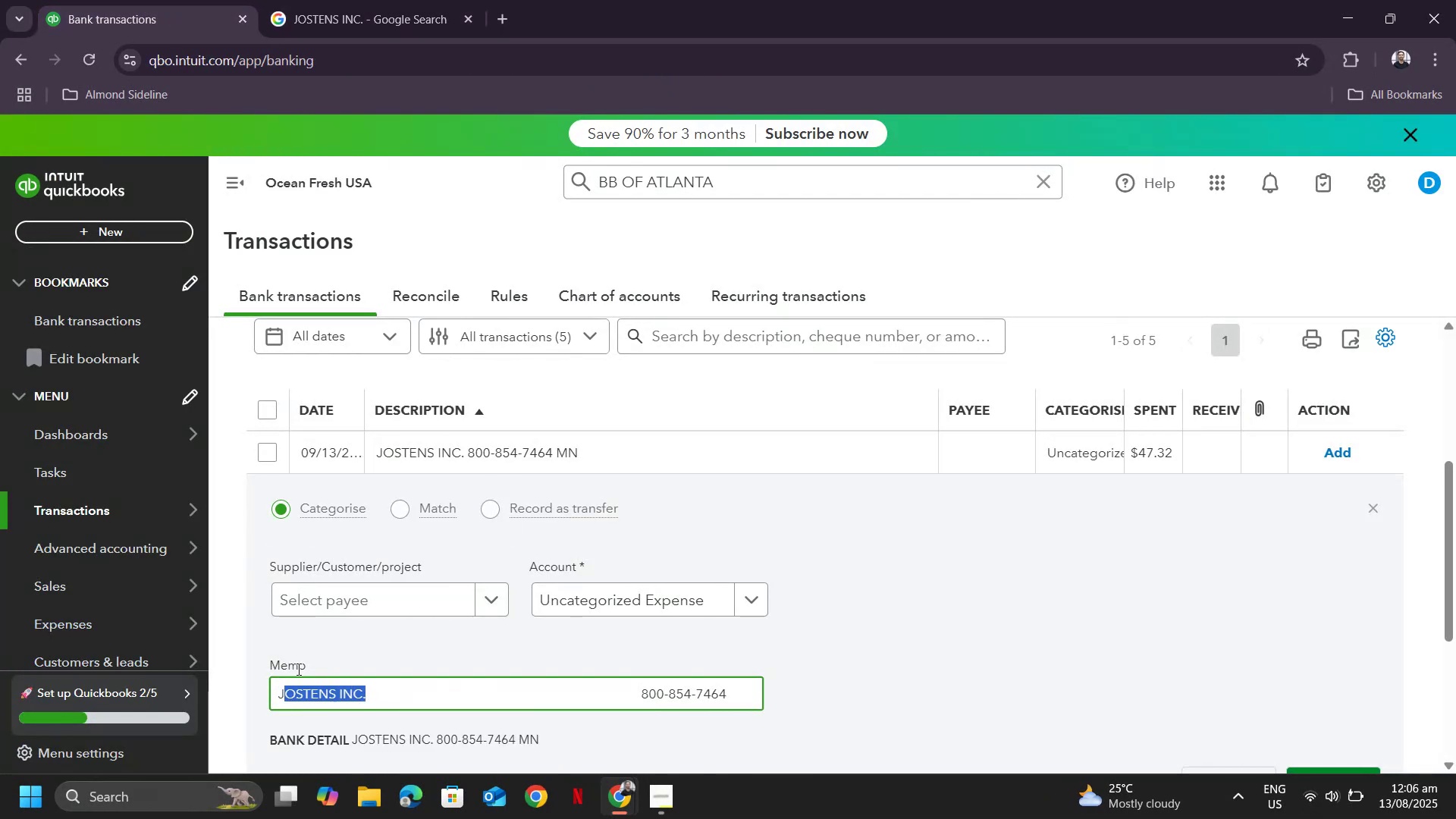 
hold_key(key=ControlLeft, duration=0.3)
 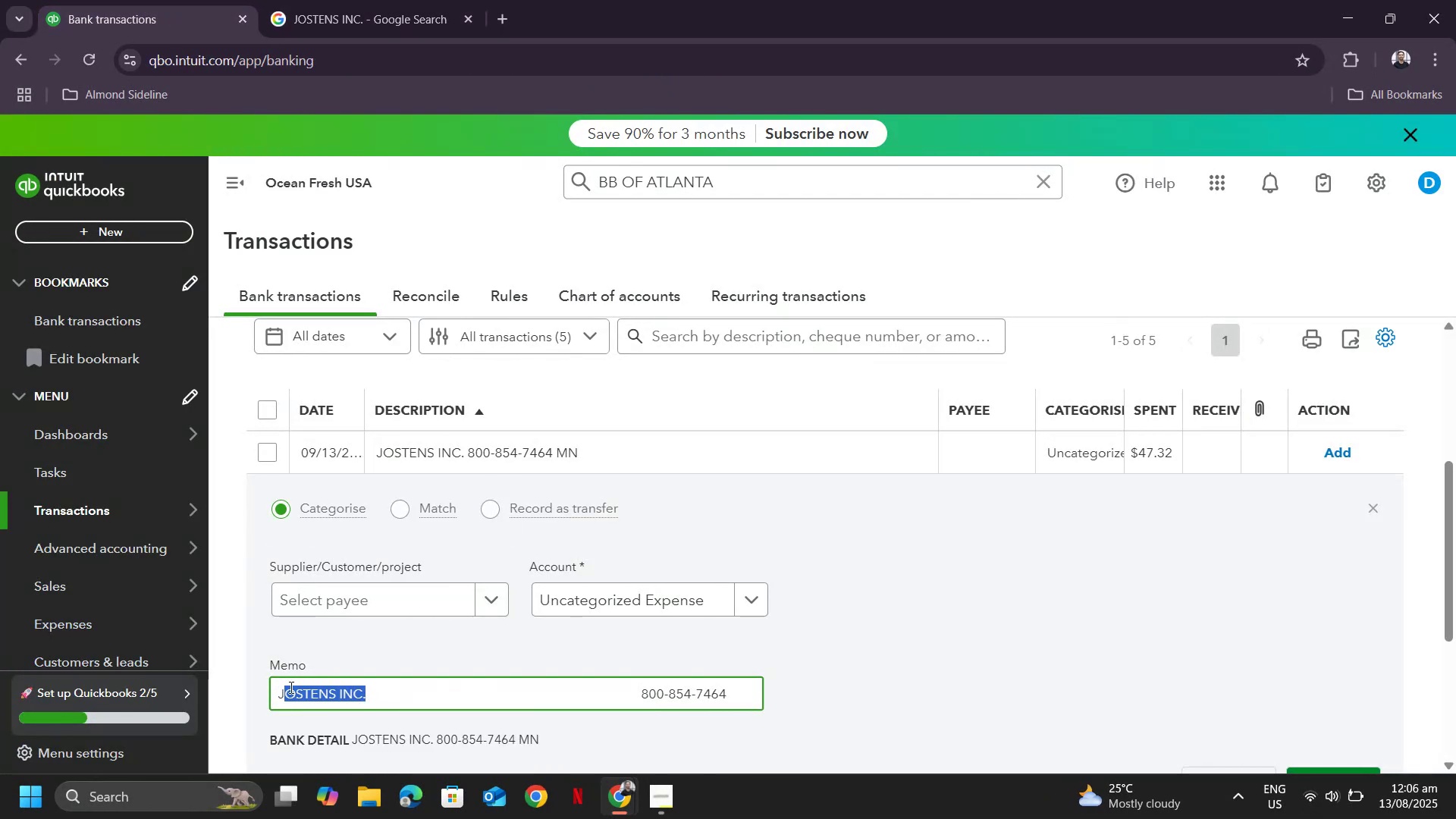 
hold_key(key=ShiftLeft, duration=0.89)
left_click([275, 699])
 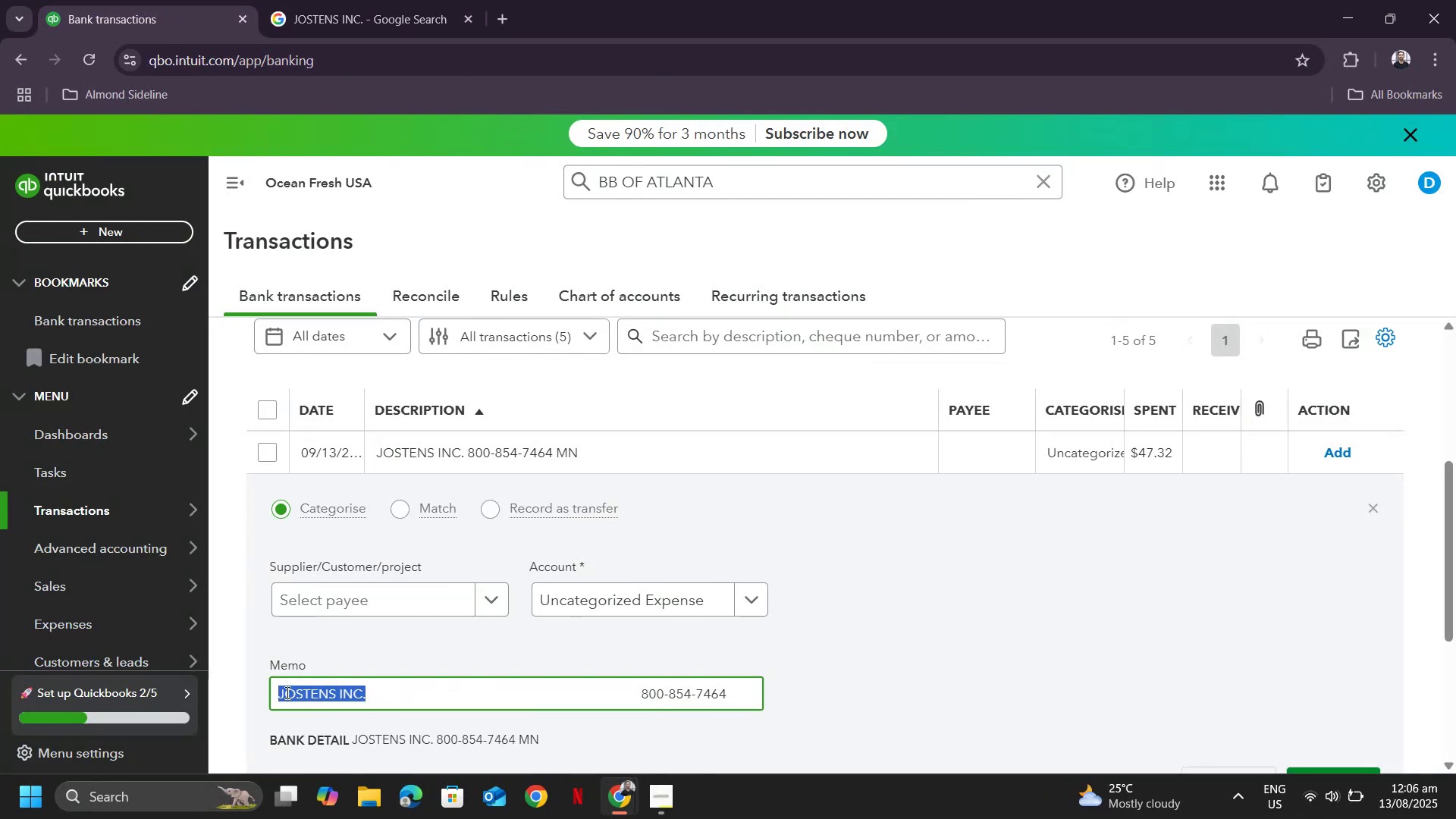 
key(Control+Shift+ControlLeft)
 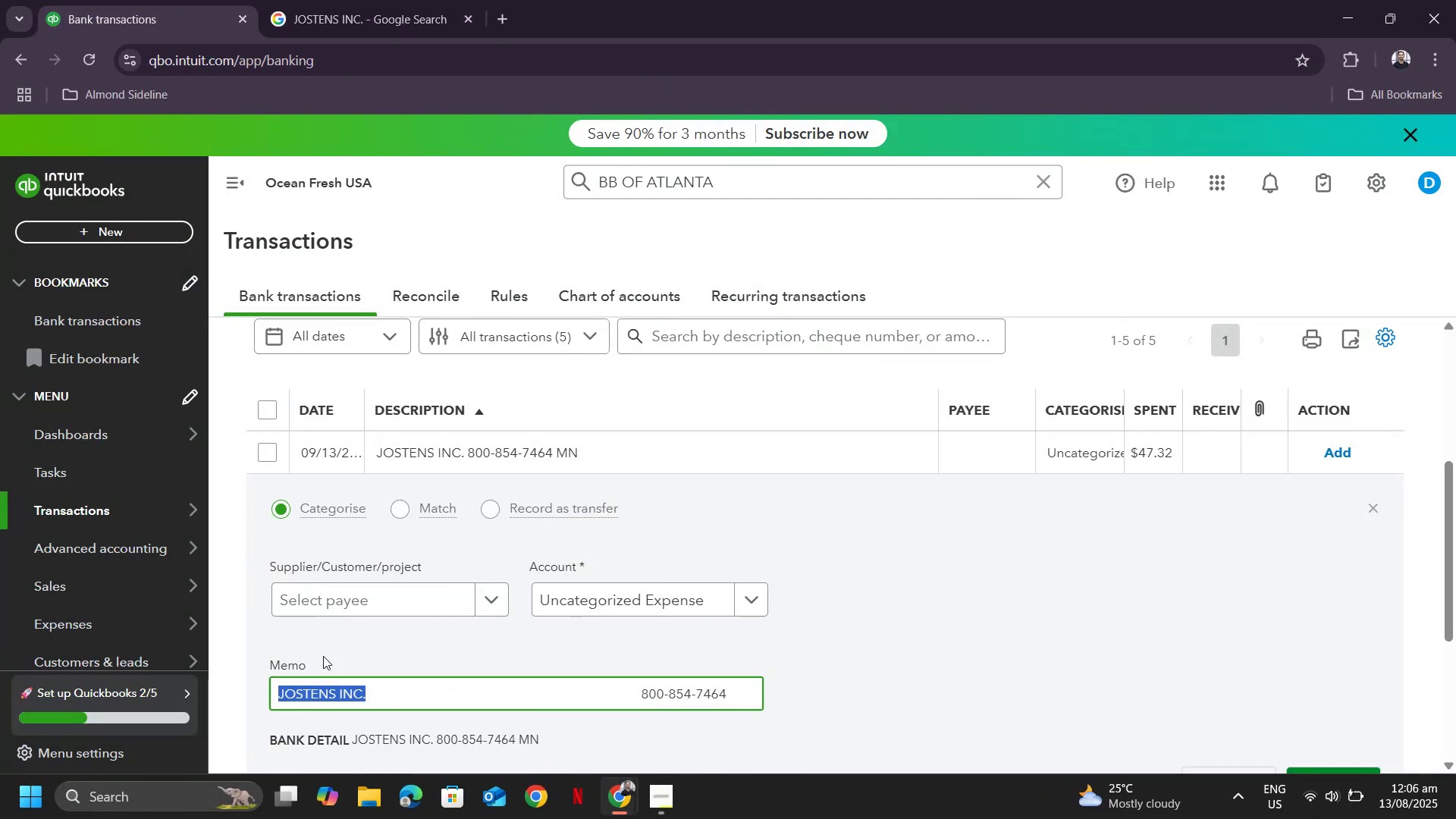 
key(Control+C)
 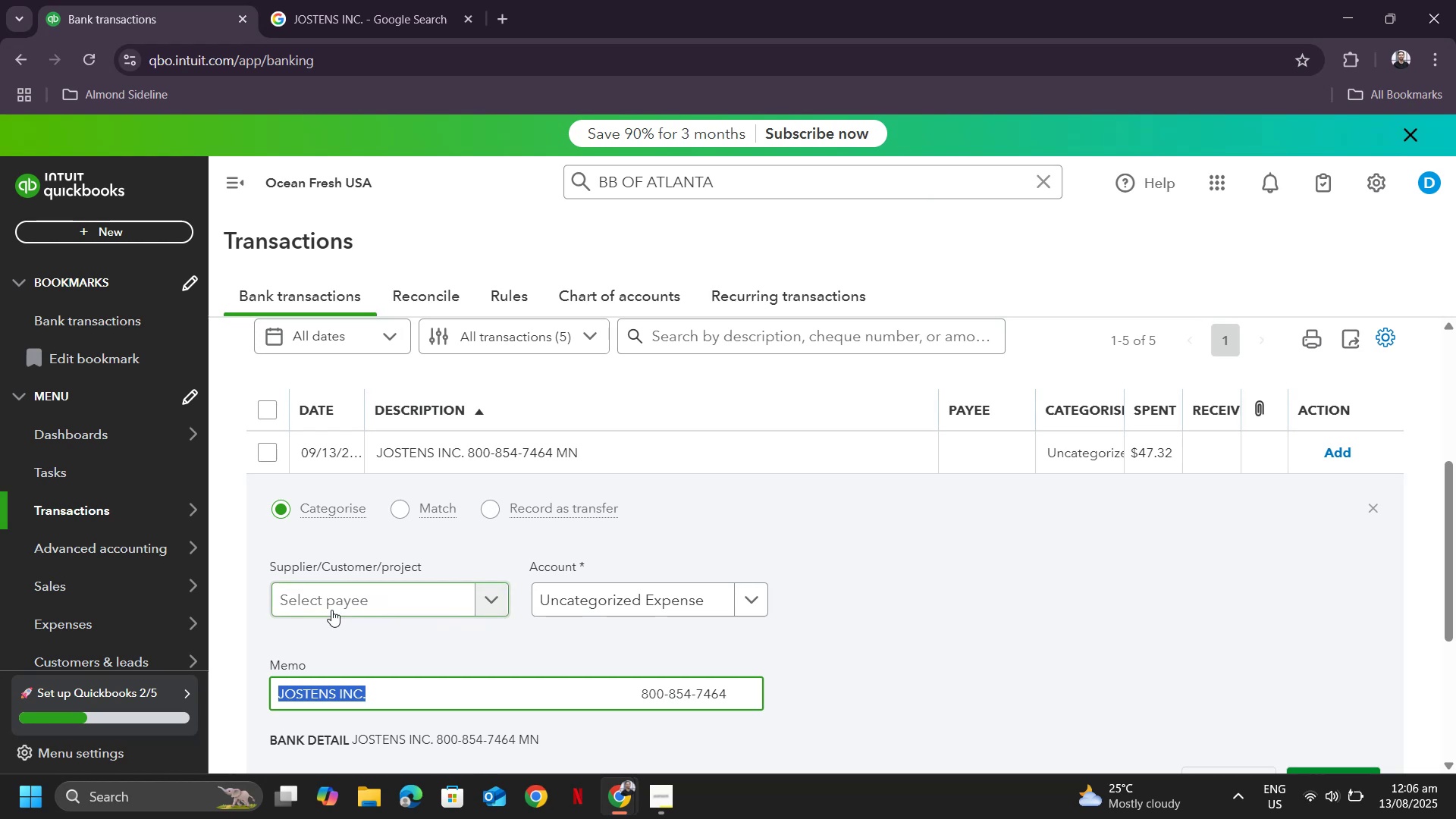 
left_click([331, 610])
 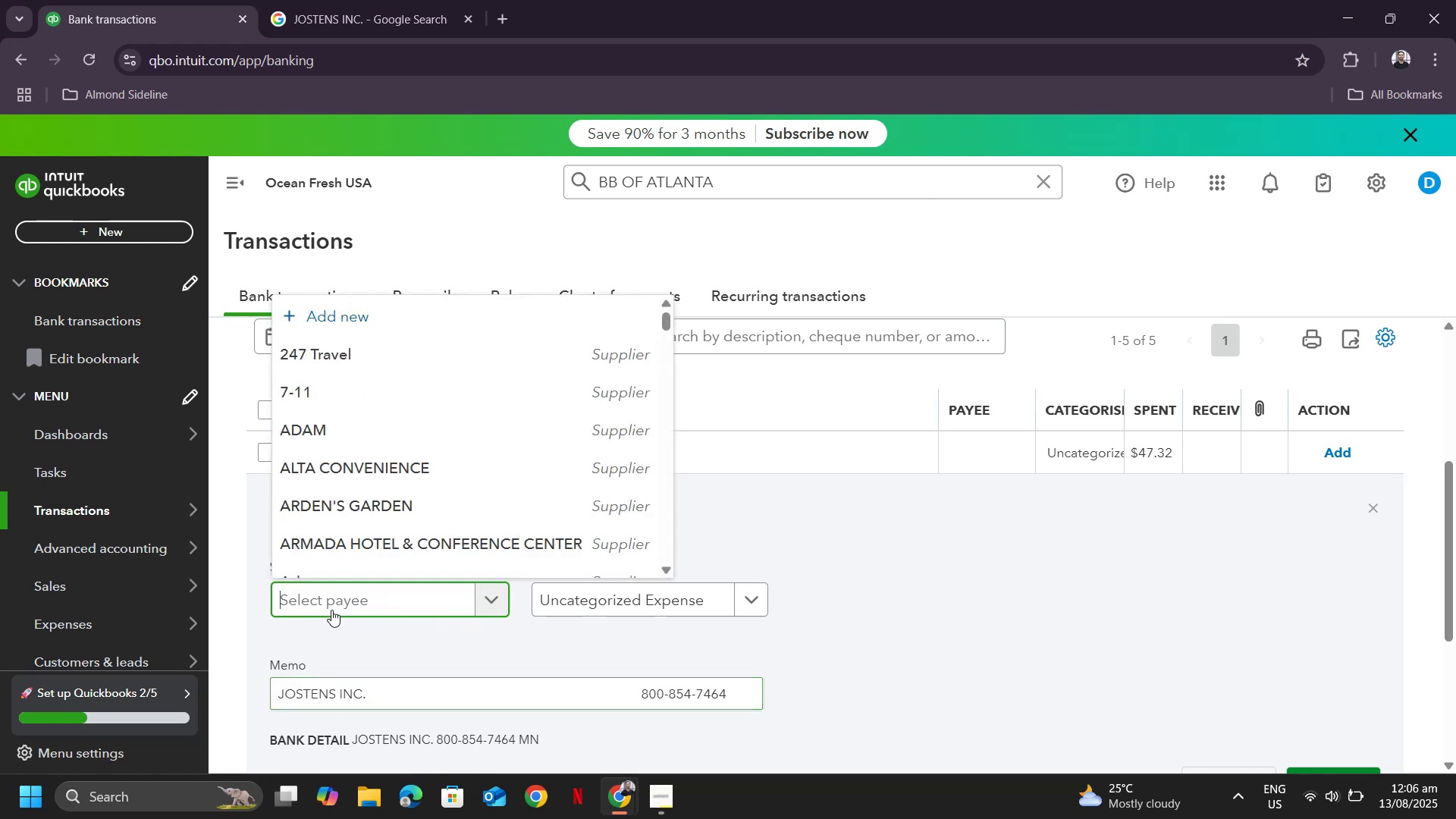 
key(Control+ControlLeft)
 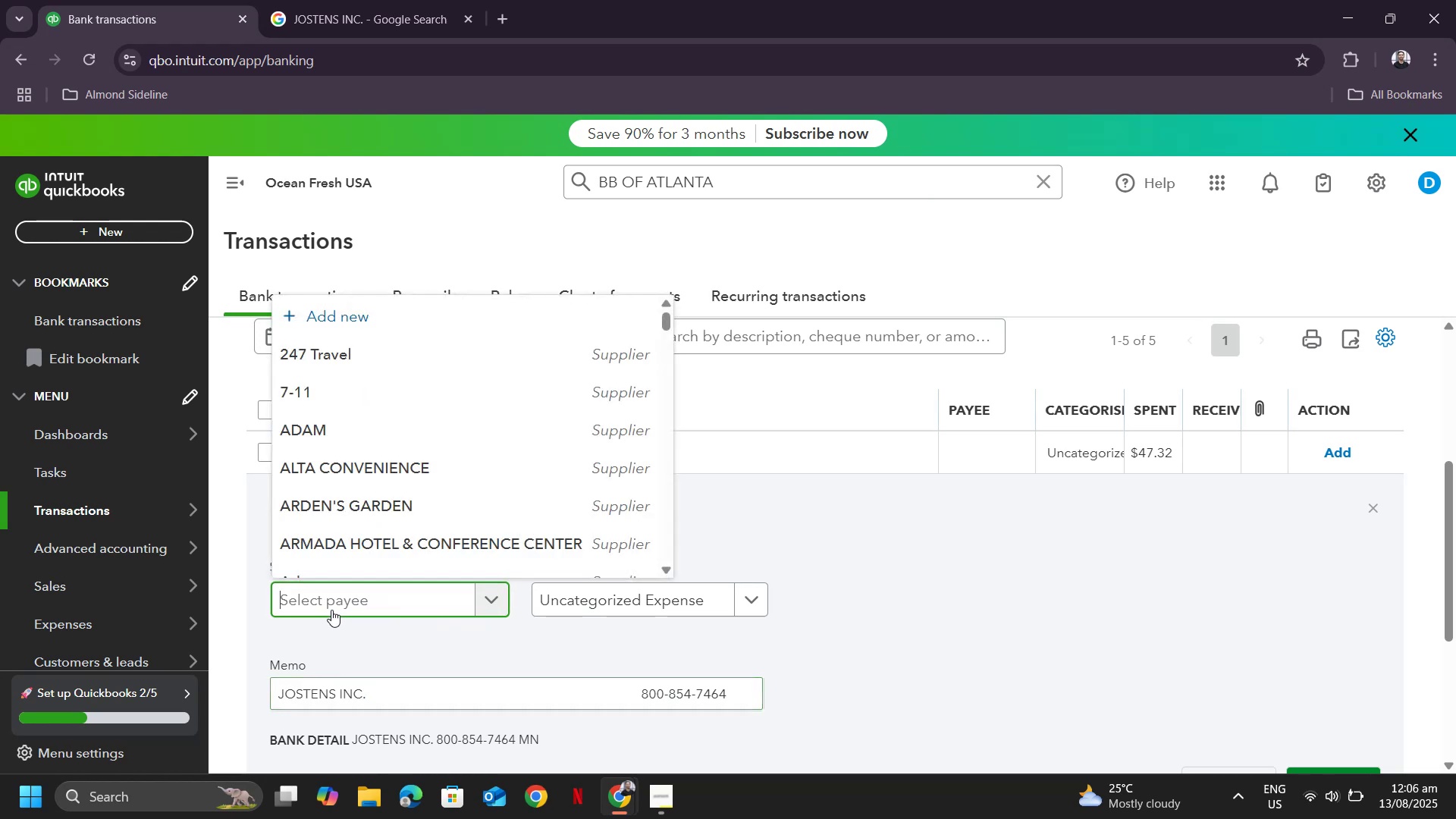 
key(Control+V)
 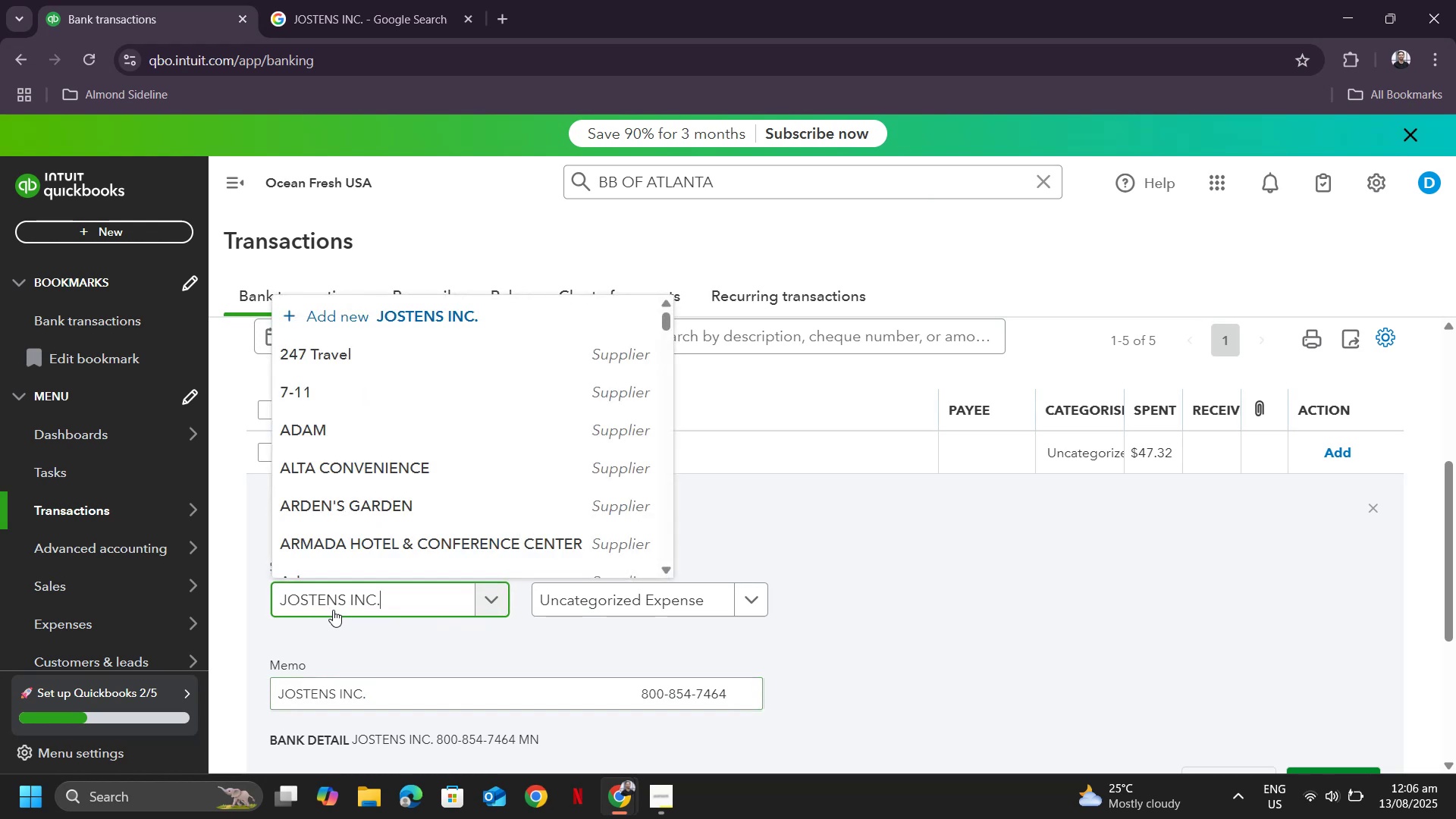 
mouse_move([331, 592])
 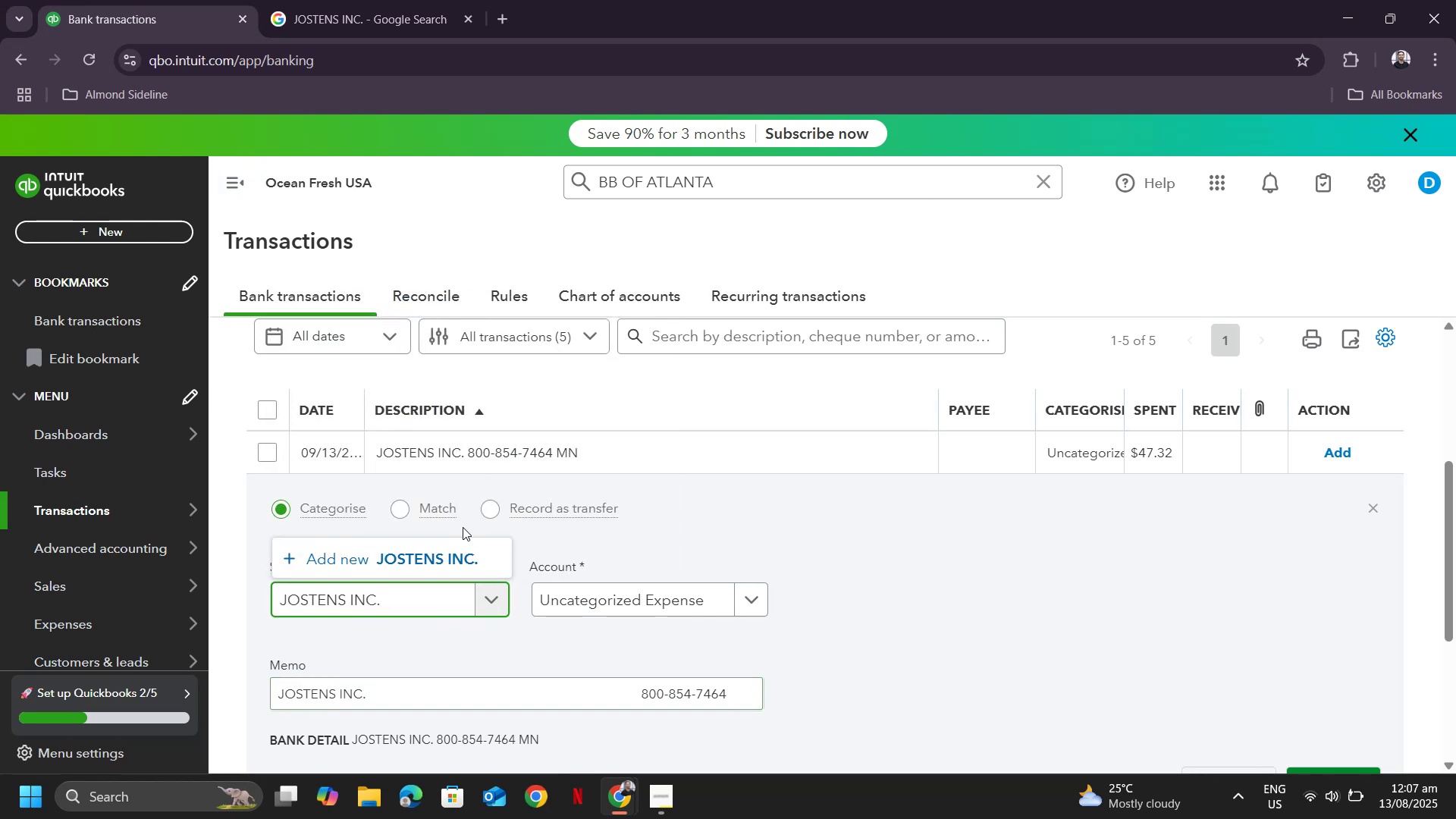 
left_click([437, 563])
 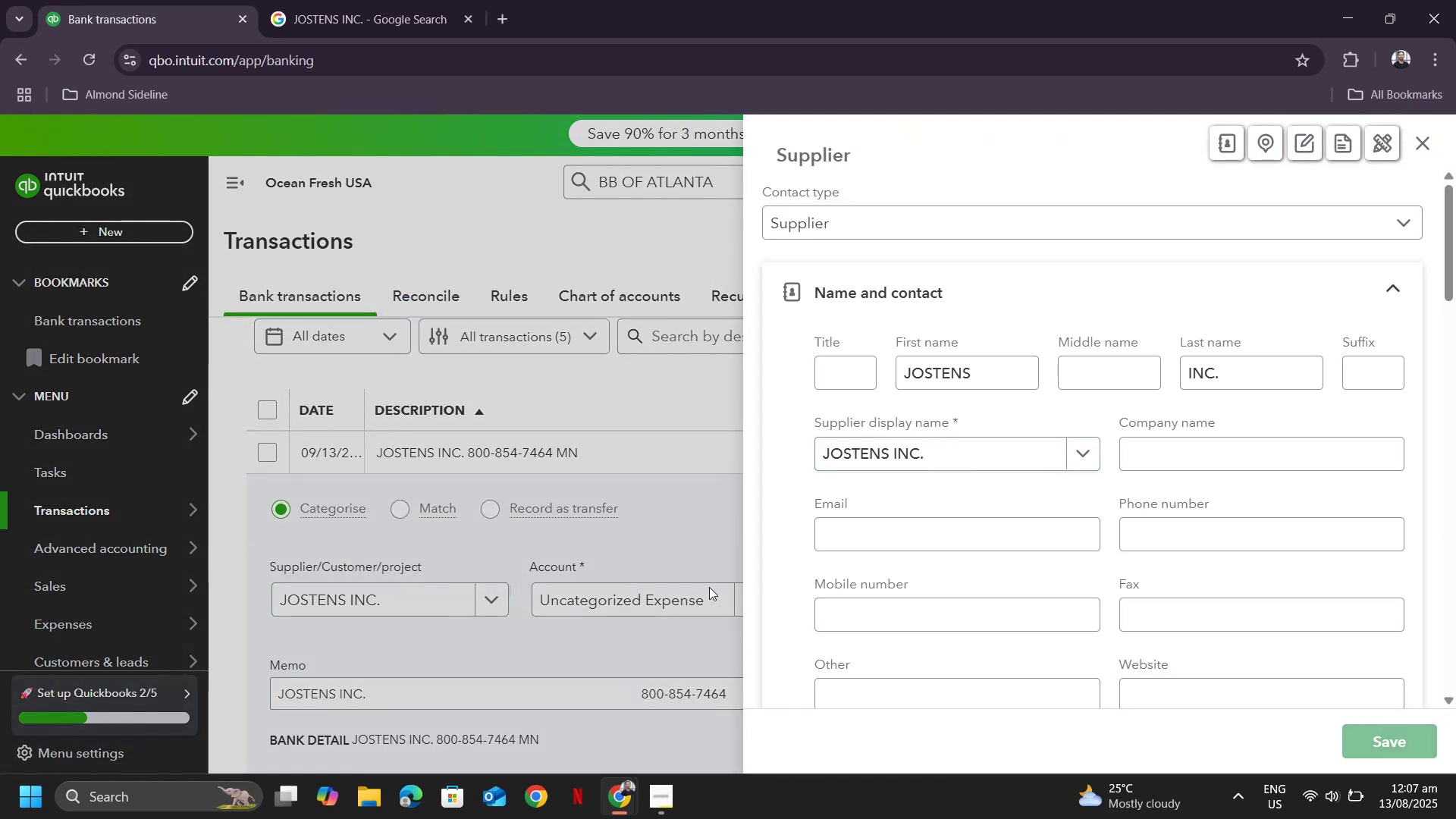 
left_click([673, 596])
 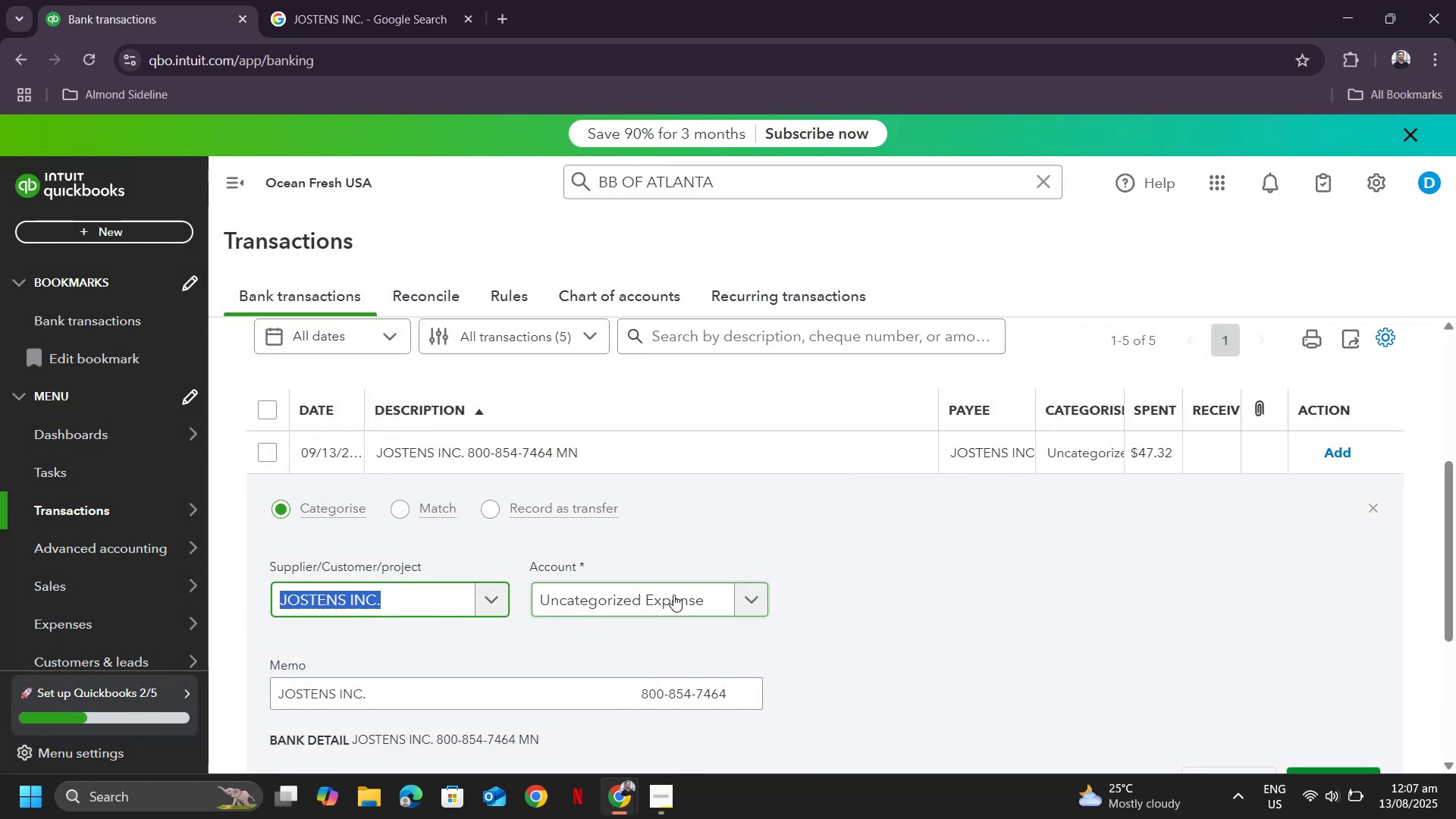 
left_click([673, 595])
 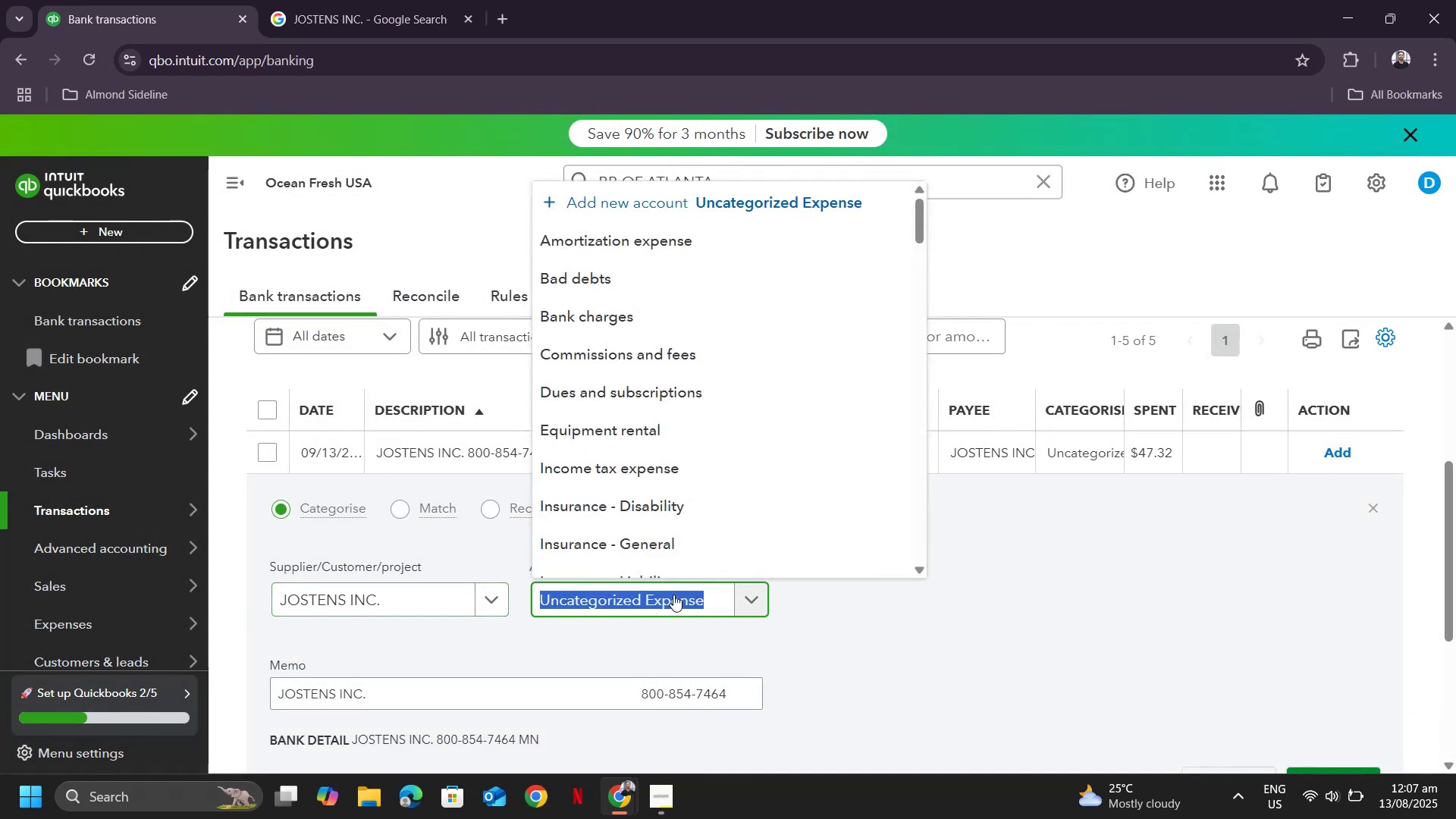 
type(admin)
 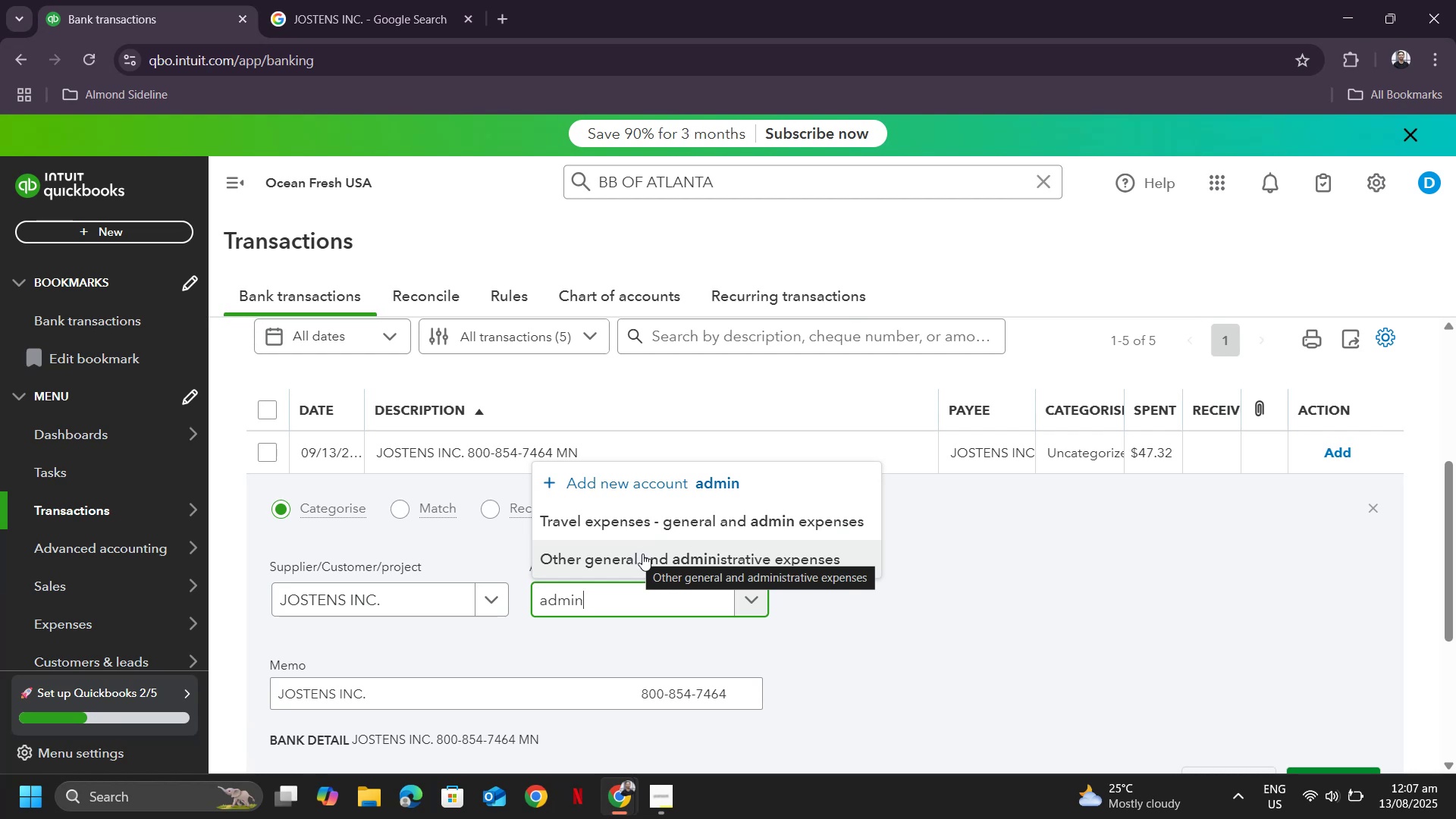 
key(Control+A)
 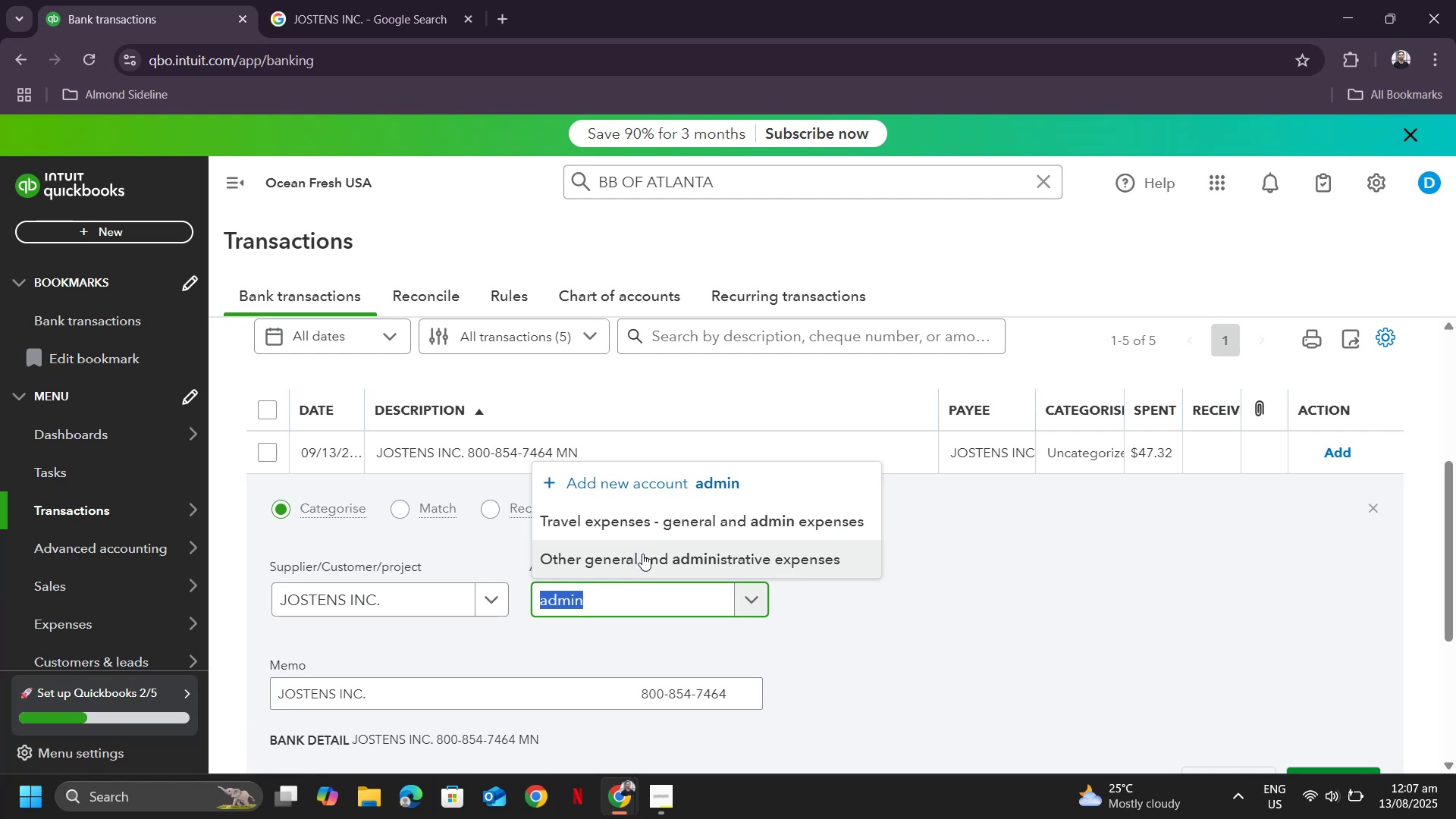 
type(print)
 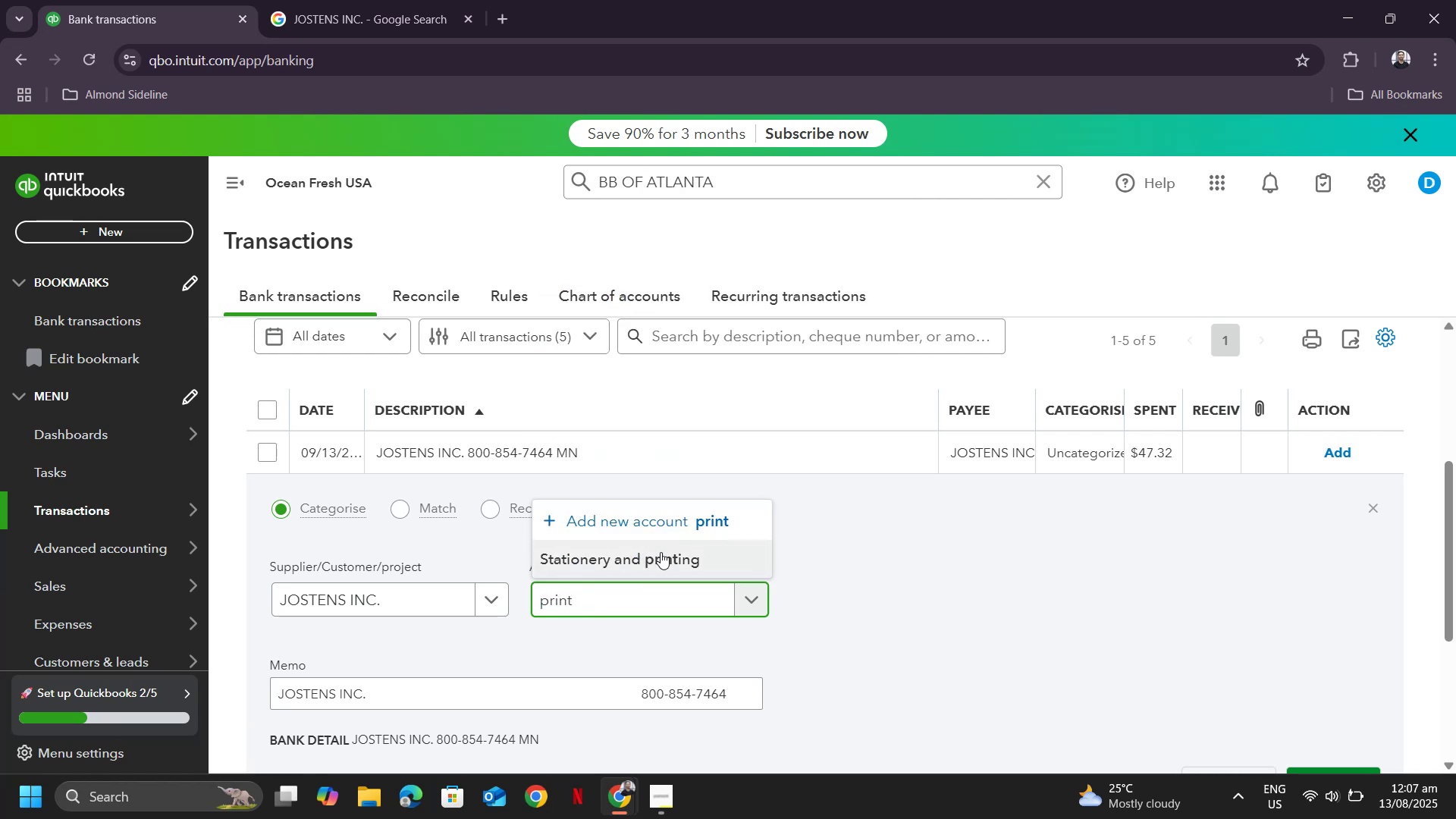 
left_click([661, 552])
 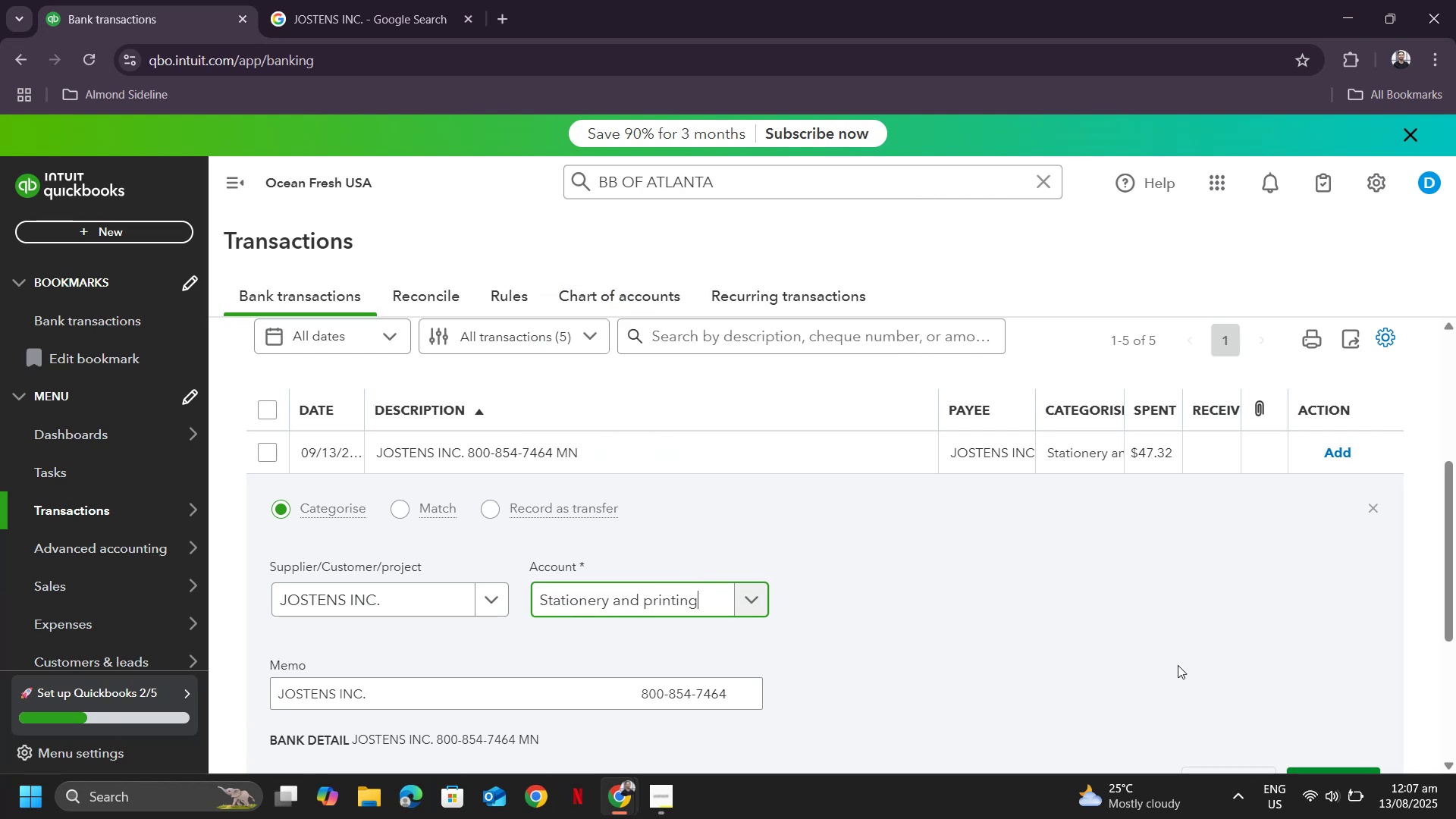 
scroll: coordinate [1196, 643], scroll_direction: down, amount: 2.0
 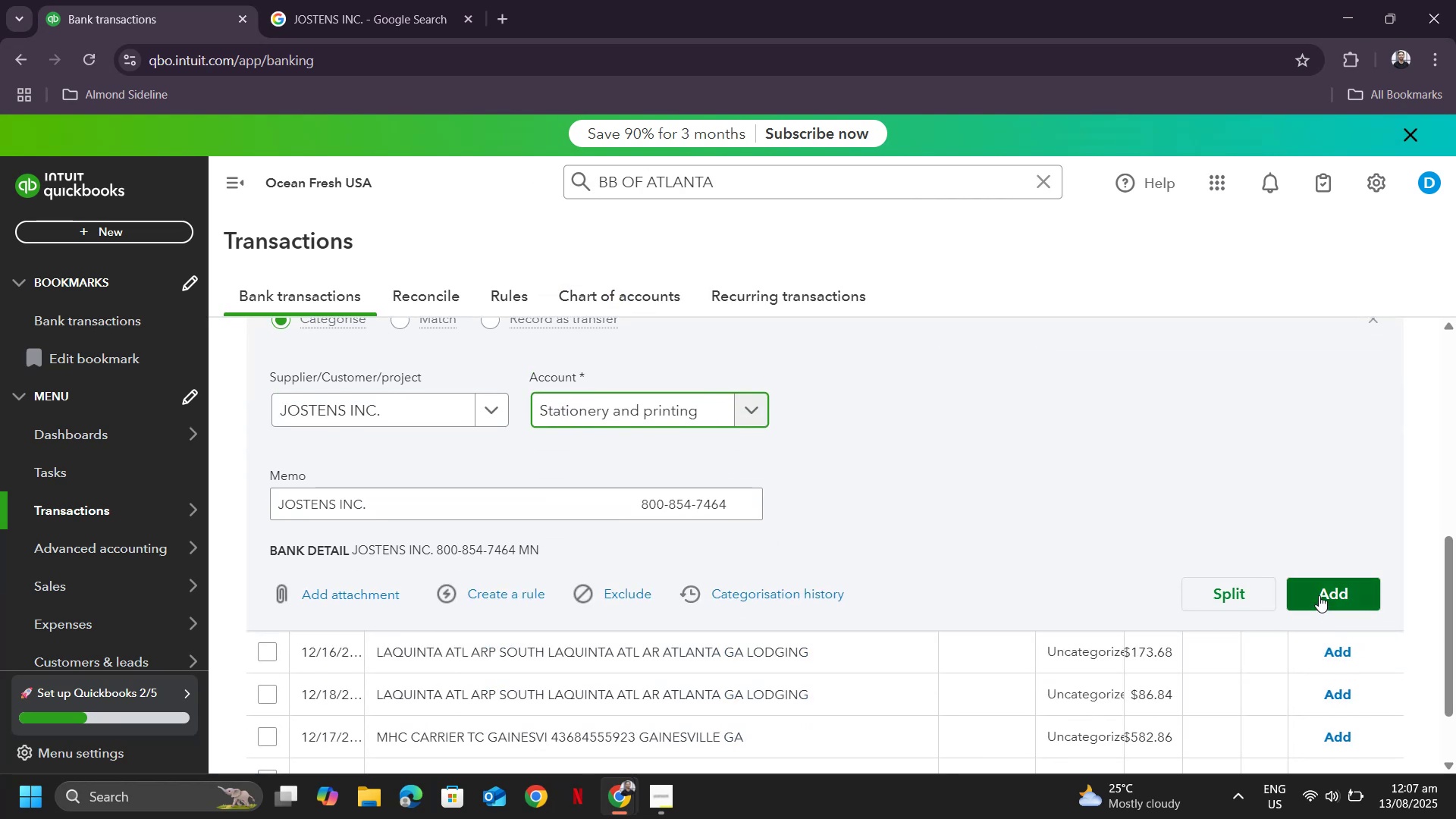 
left_click([1319, 595])
 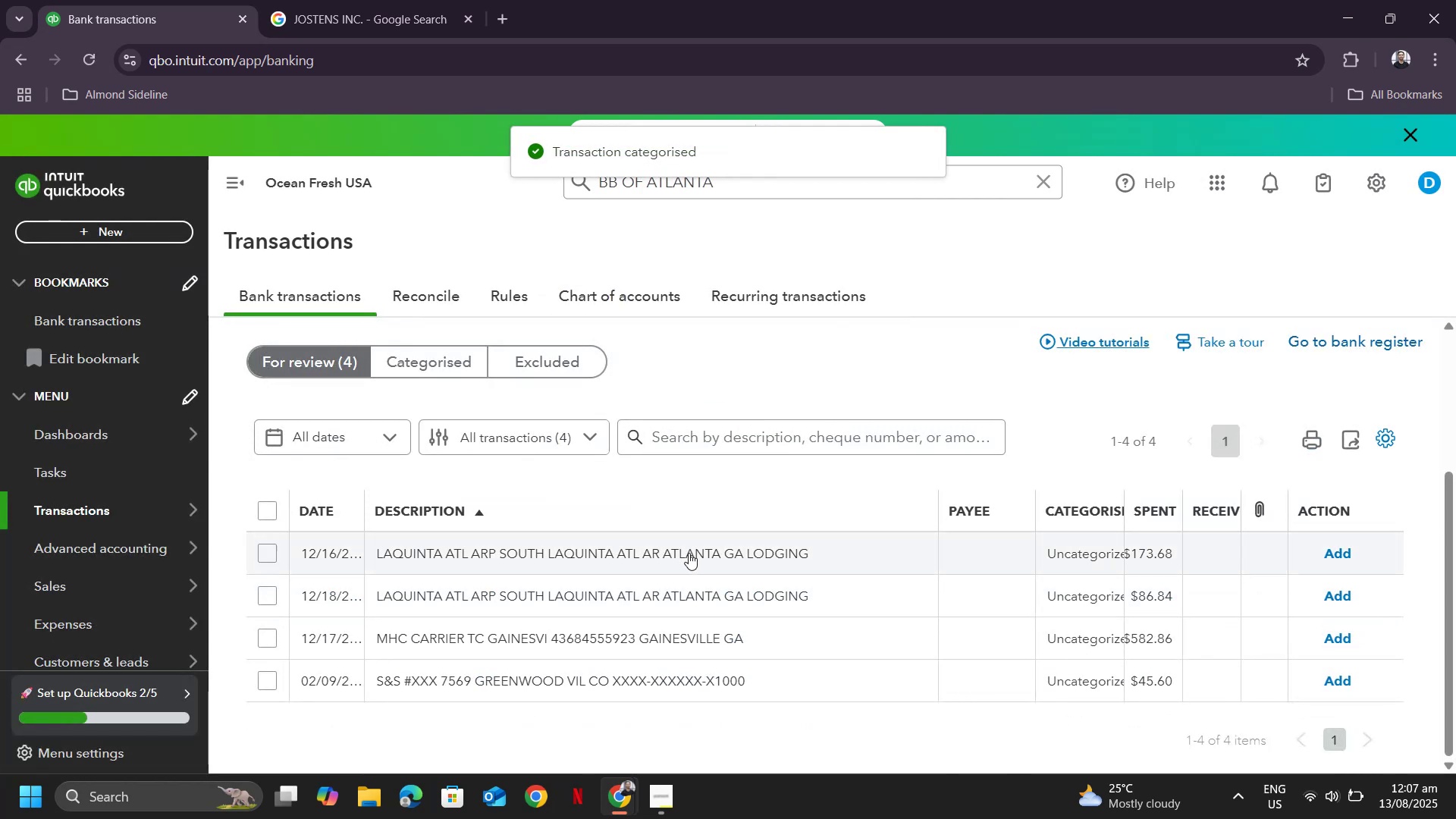 
left_click([588, 551])
 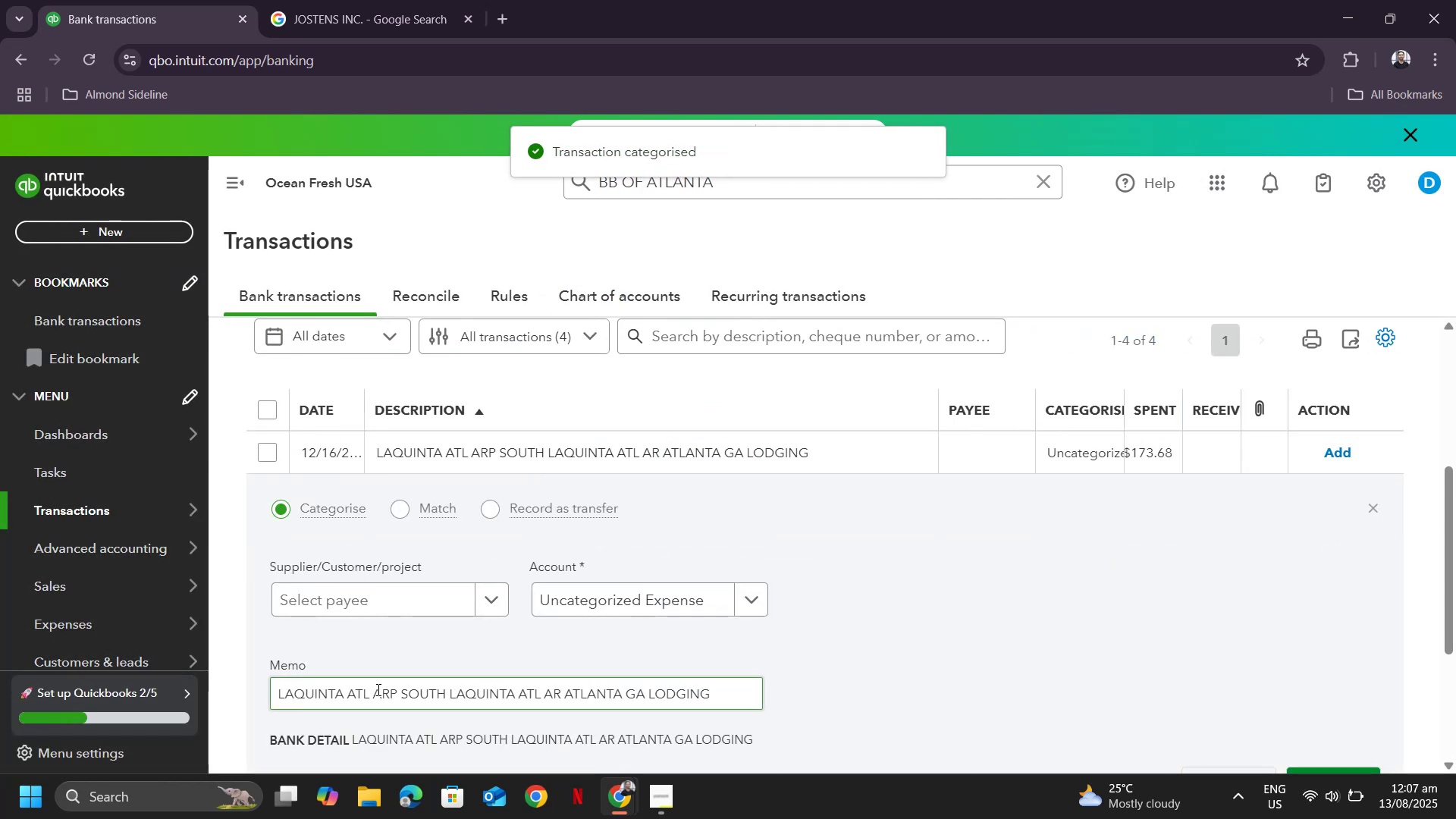 
left_click_drag(start_coordinate=[451, 689], to_coordinate=[252, 671])
 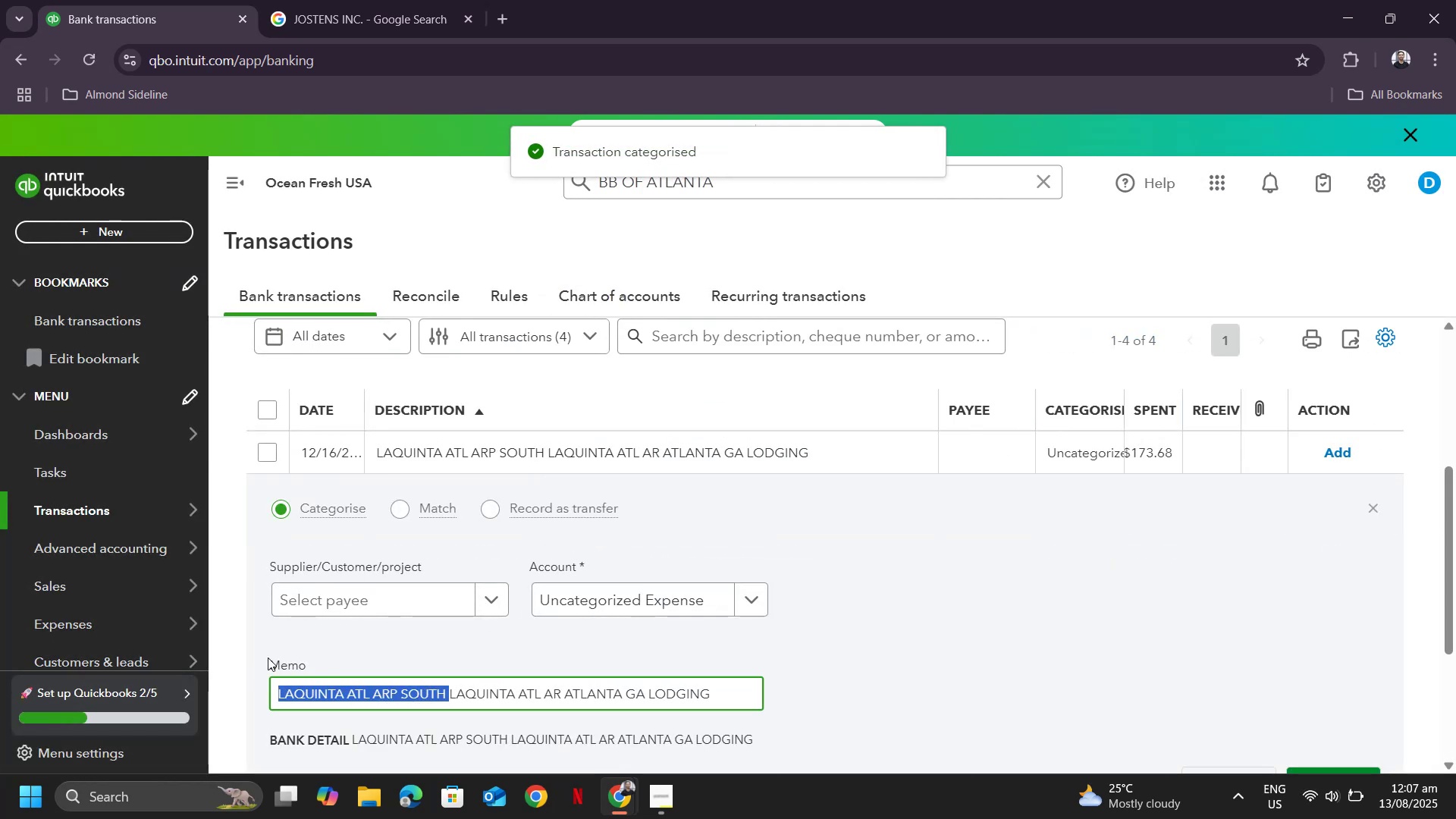 
key(Control+ControlLeft)
 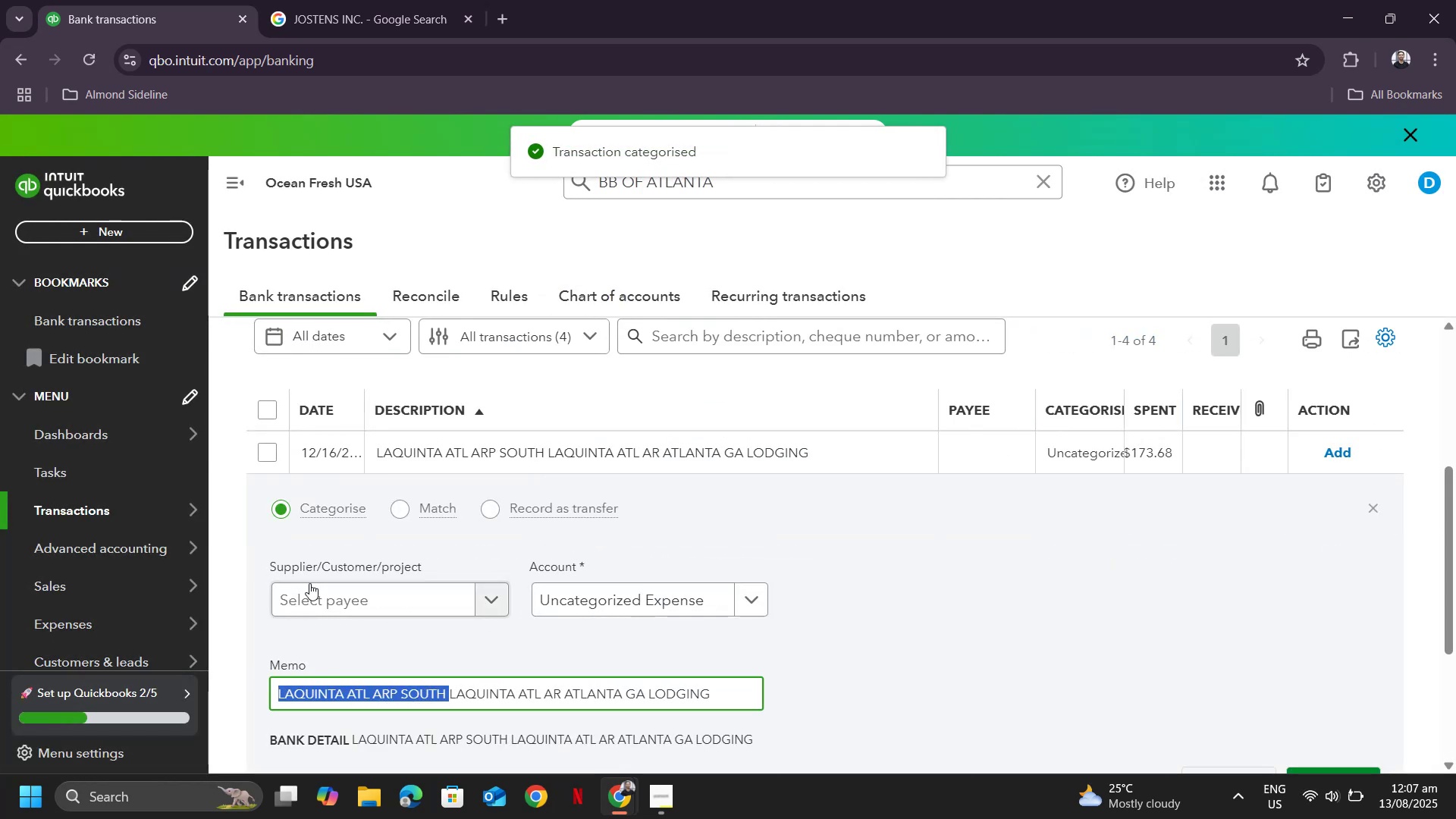 
key(Control+C)
 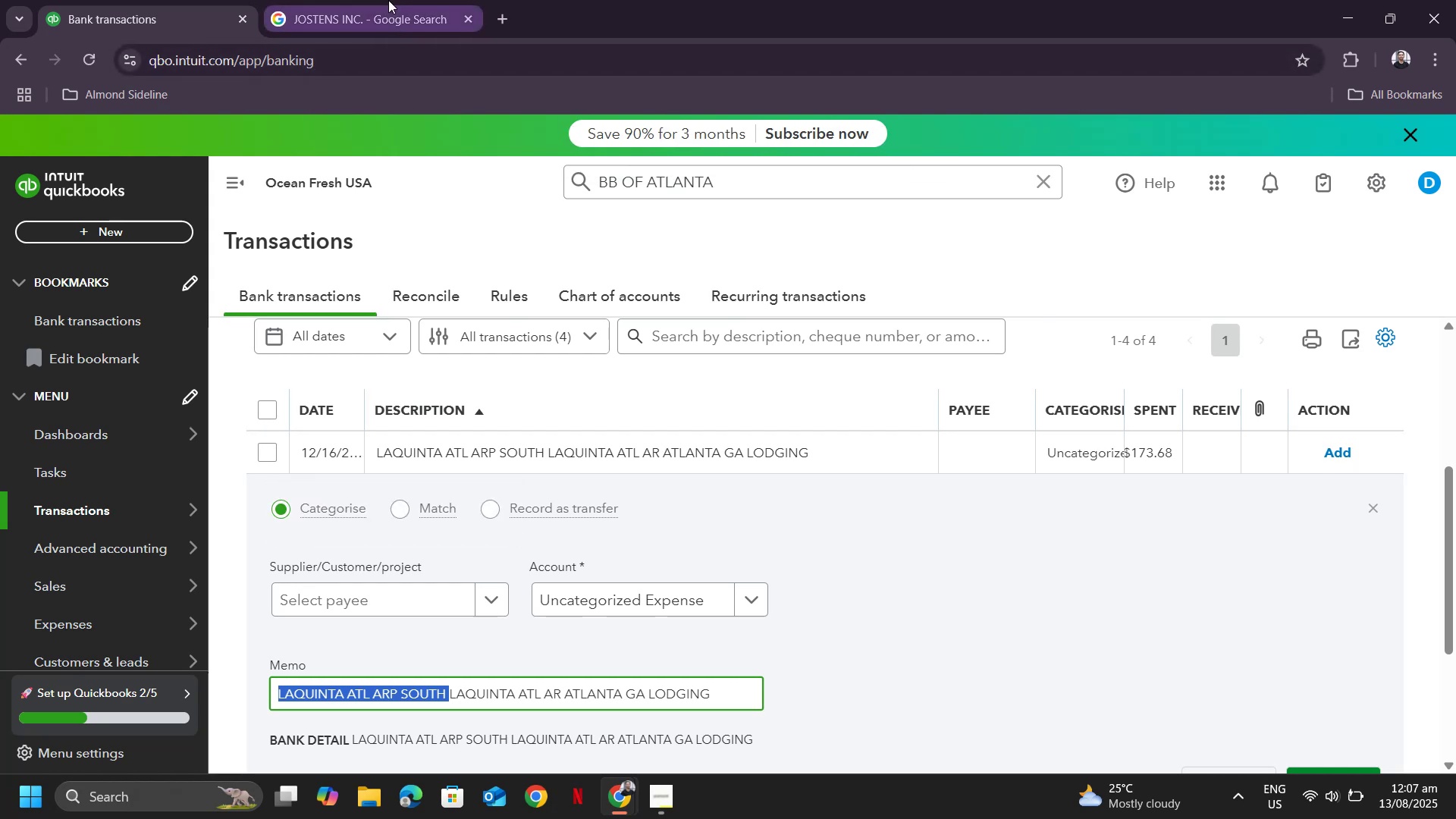 
left_click([388, 0])
 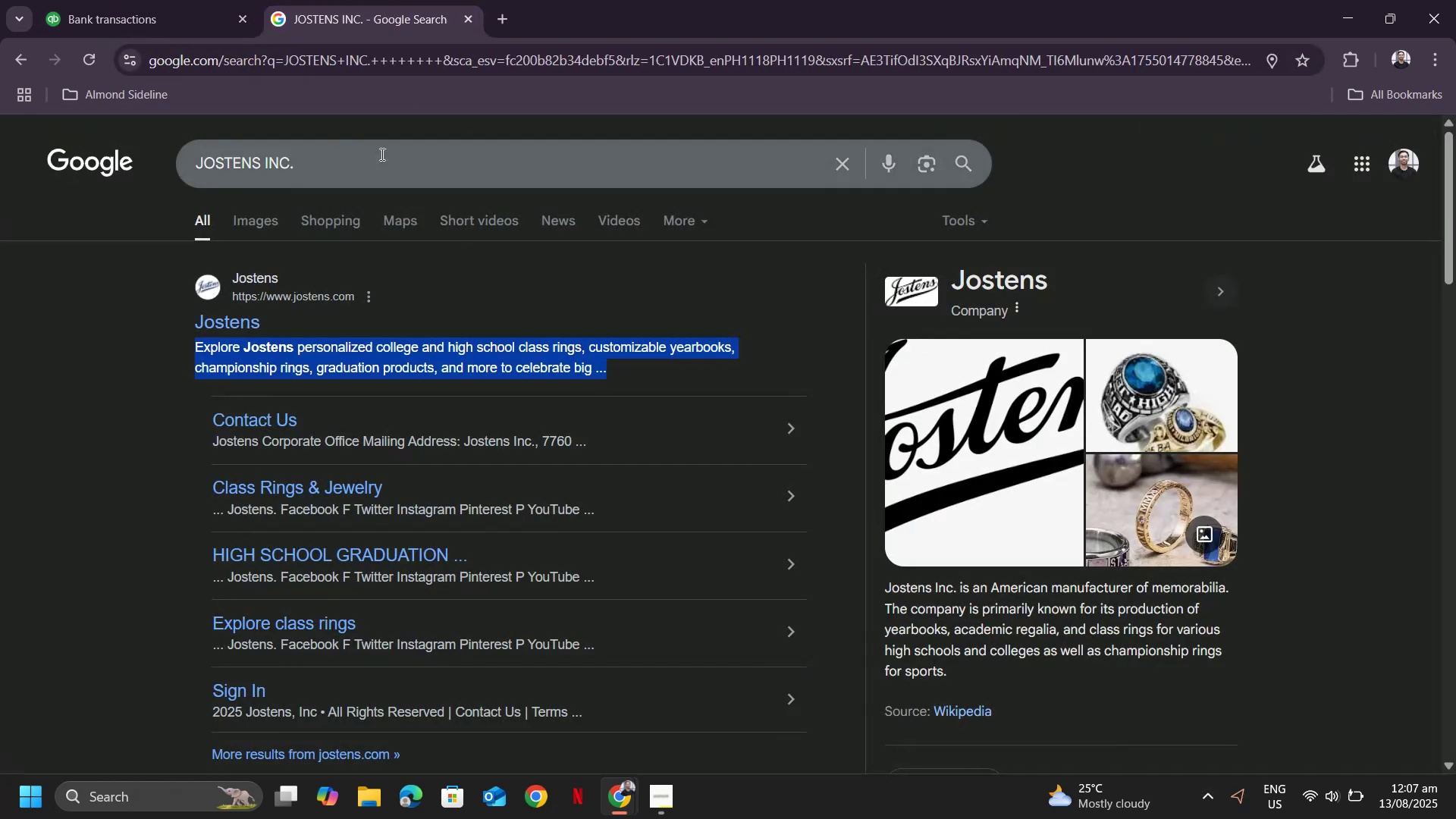 
left_click_drag(start_coordinate=[359, 149], to_coordinate=[43, 148])
 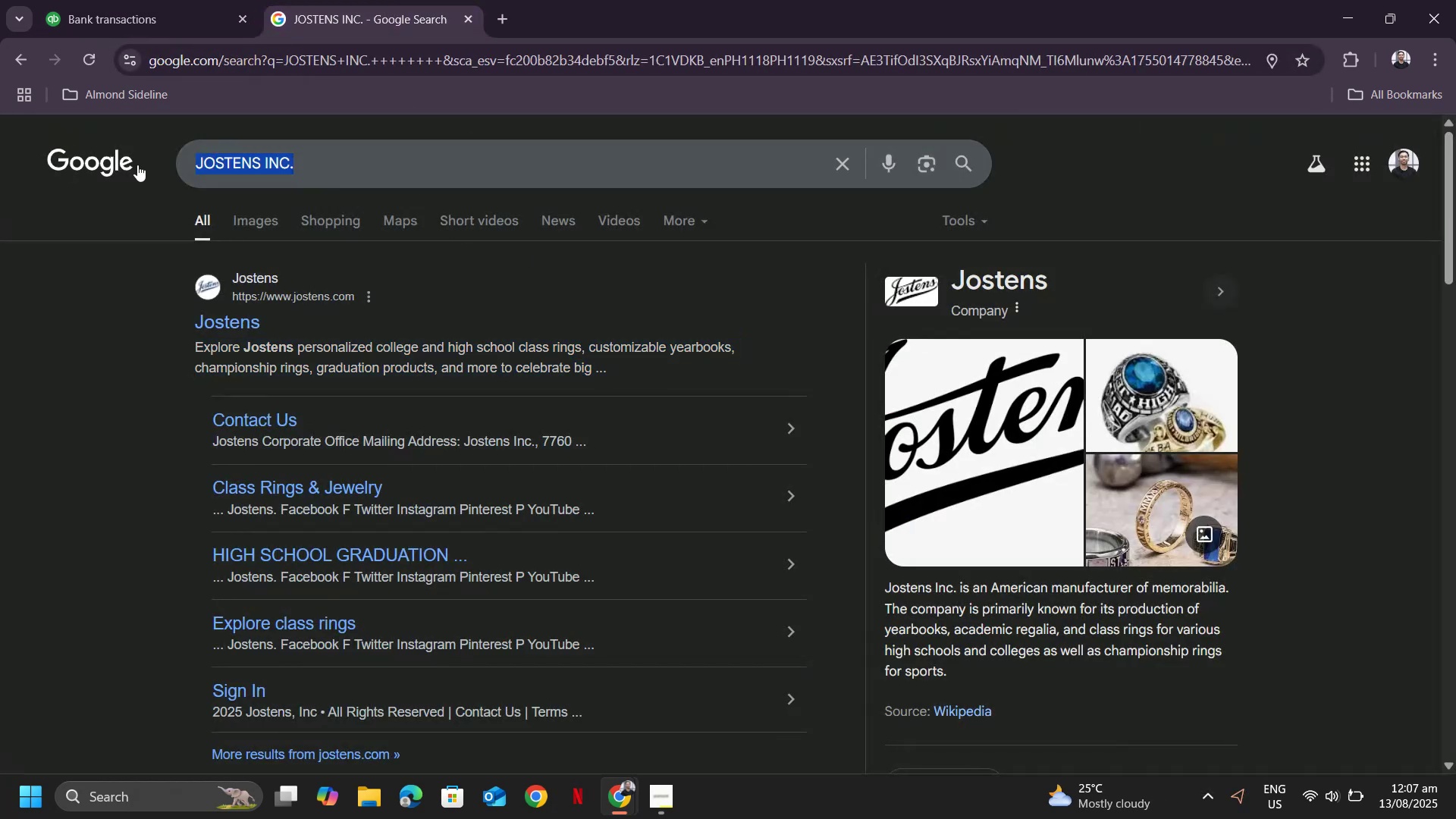 
key(Control+ControlLeft)
 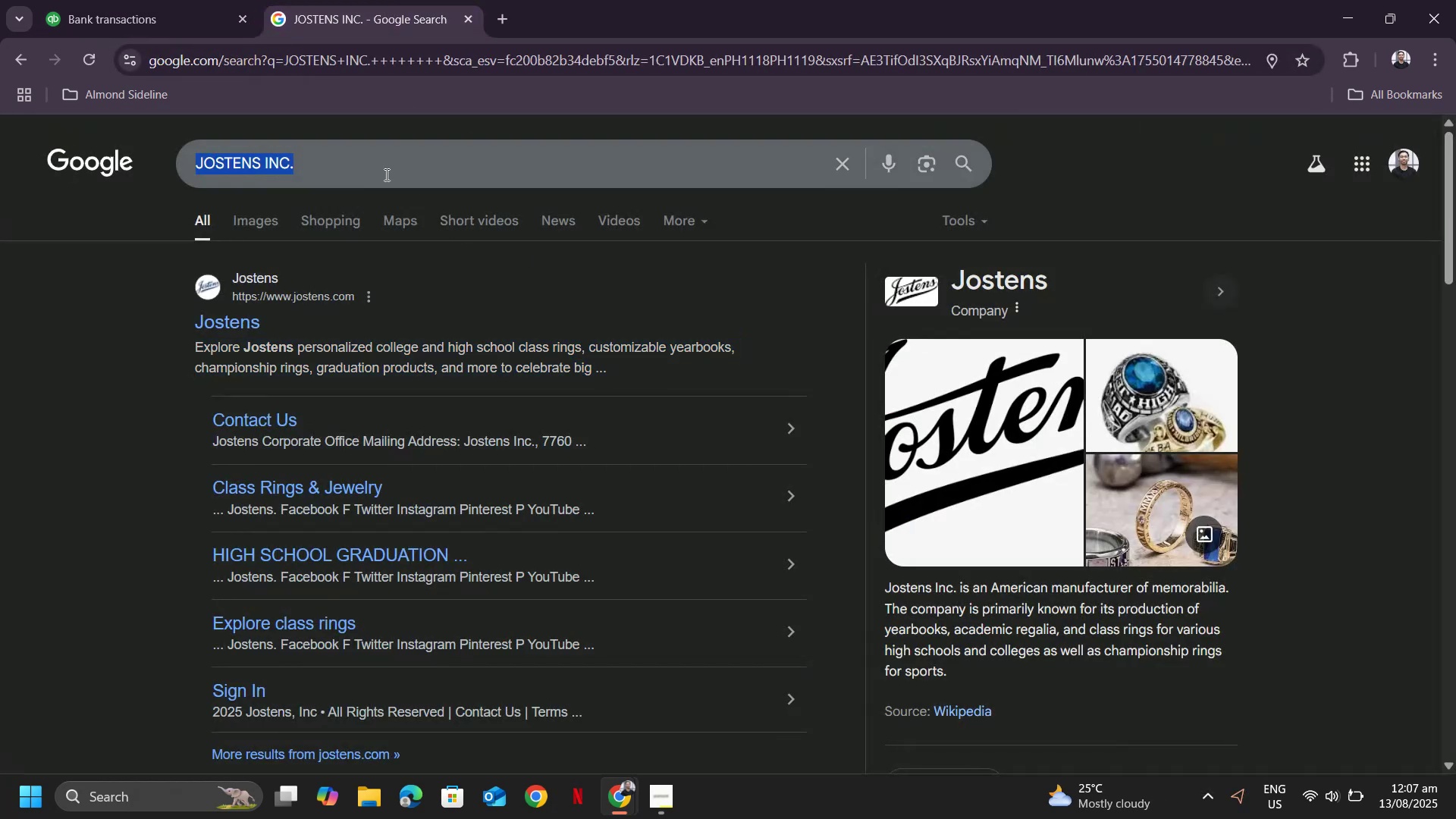 
key(Control+V)
 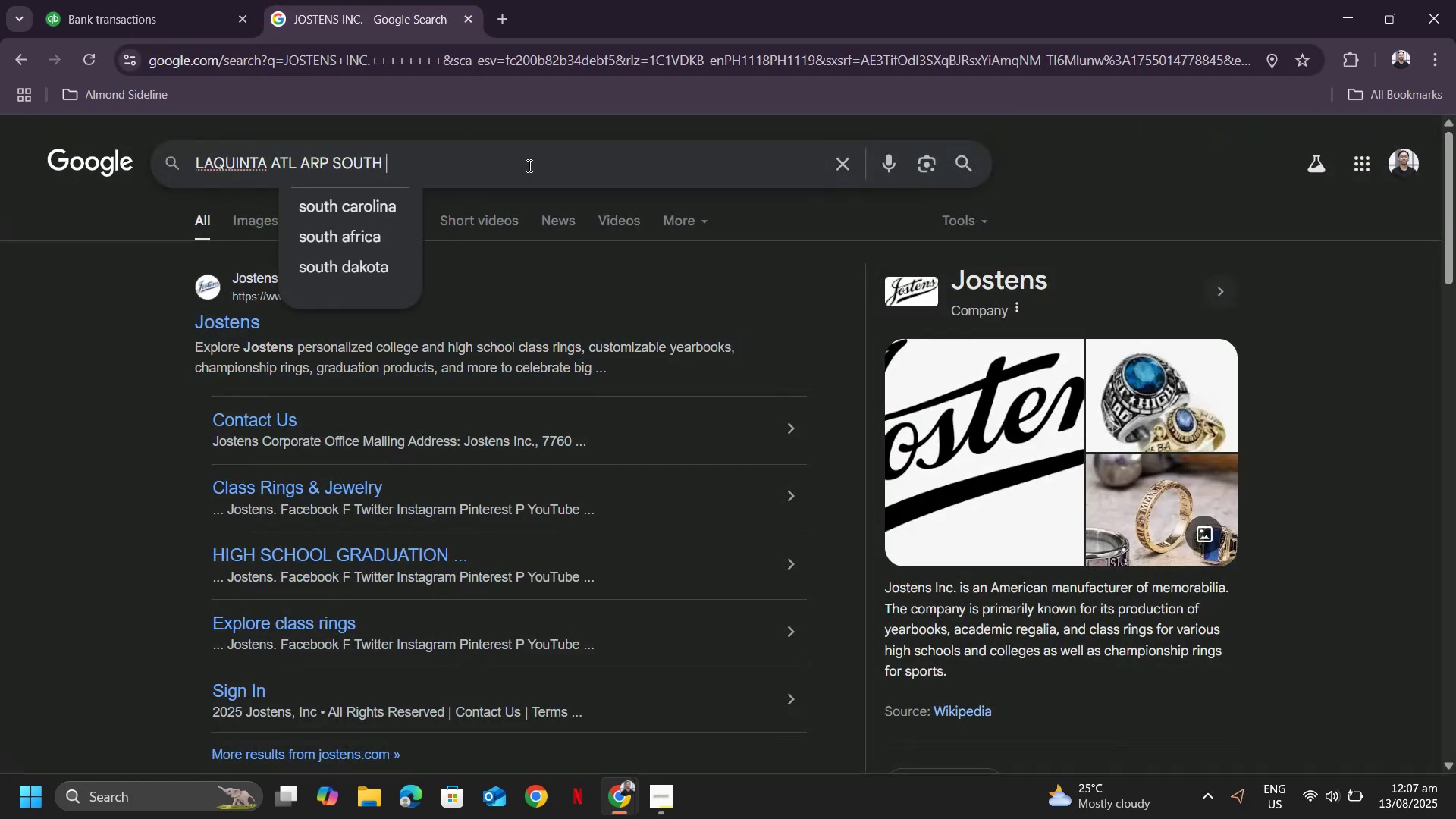 
key(Shift+ShiftRight)
 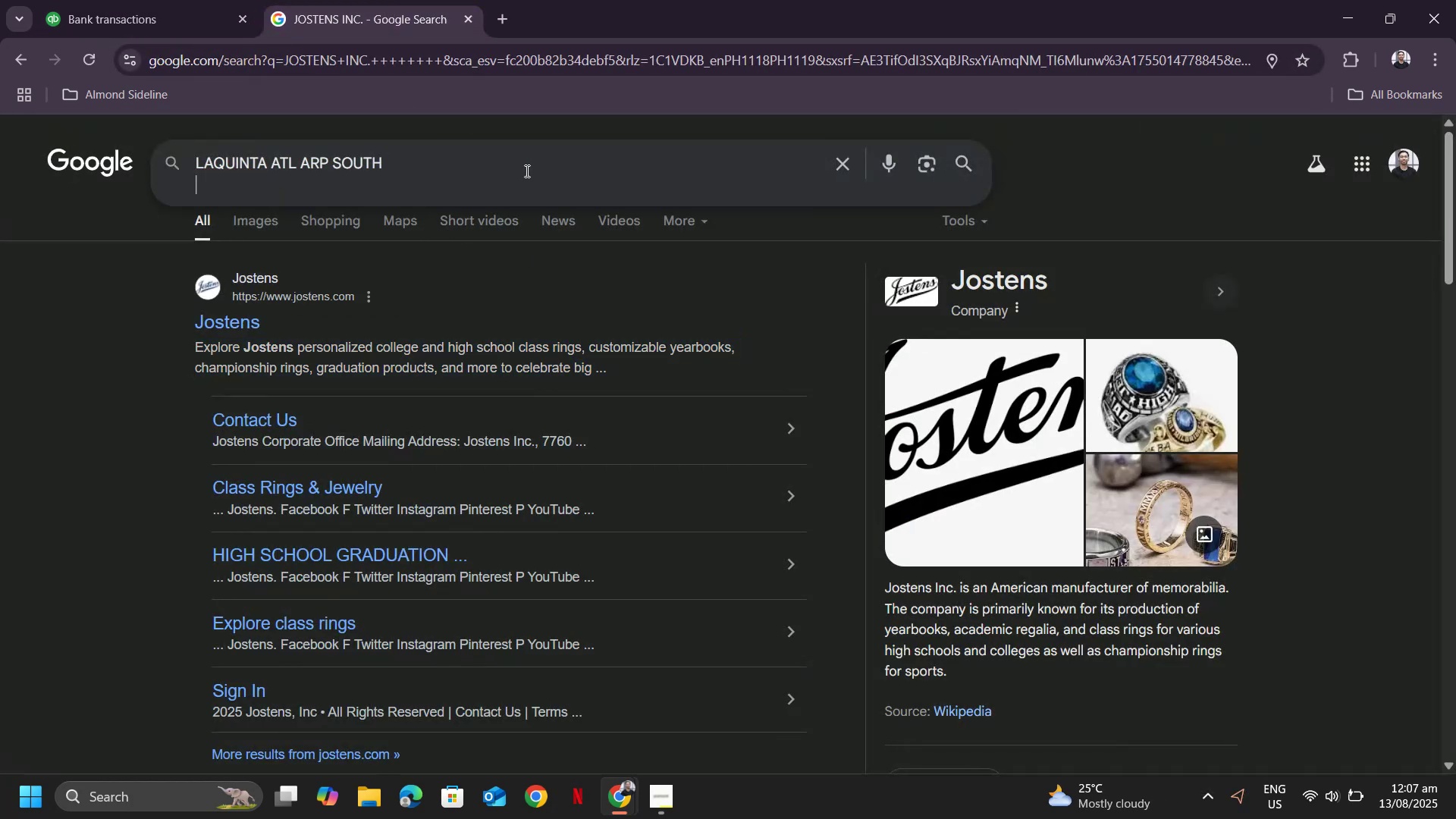 
key(Shift+Enter)
 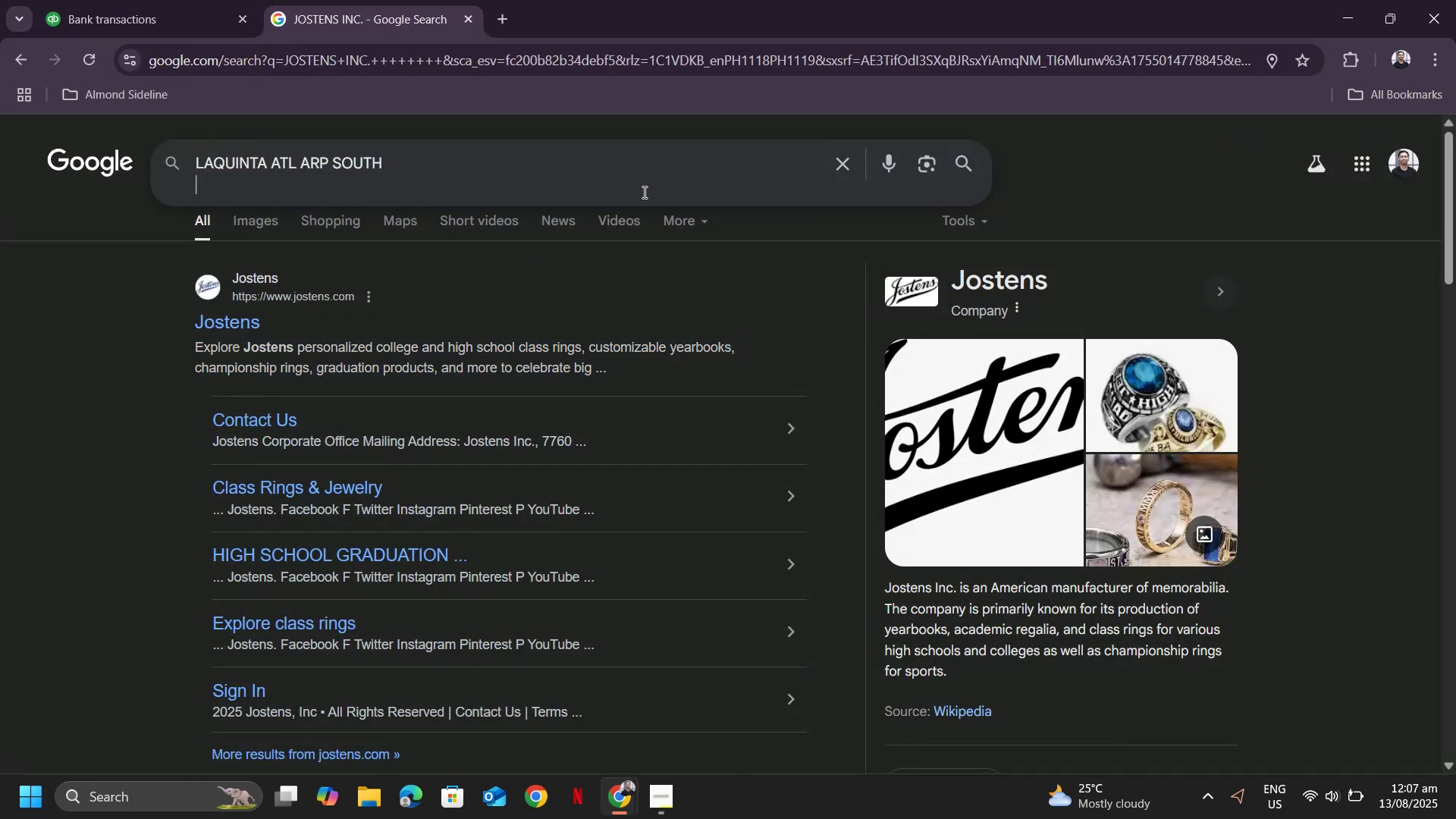 
key(Backspace)
 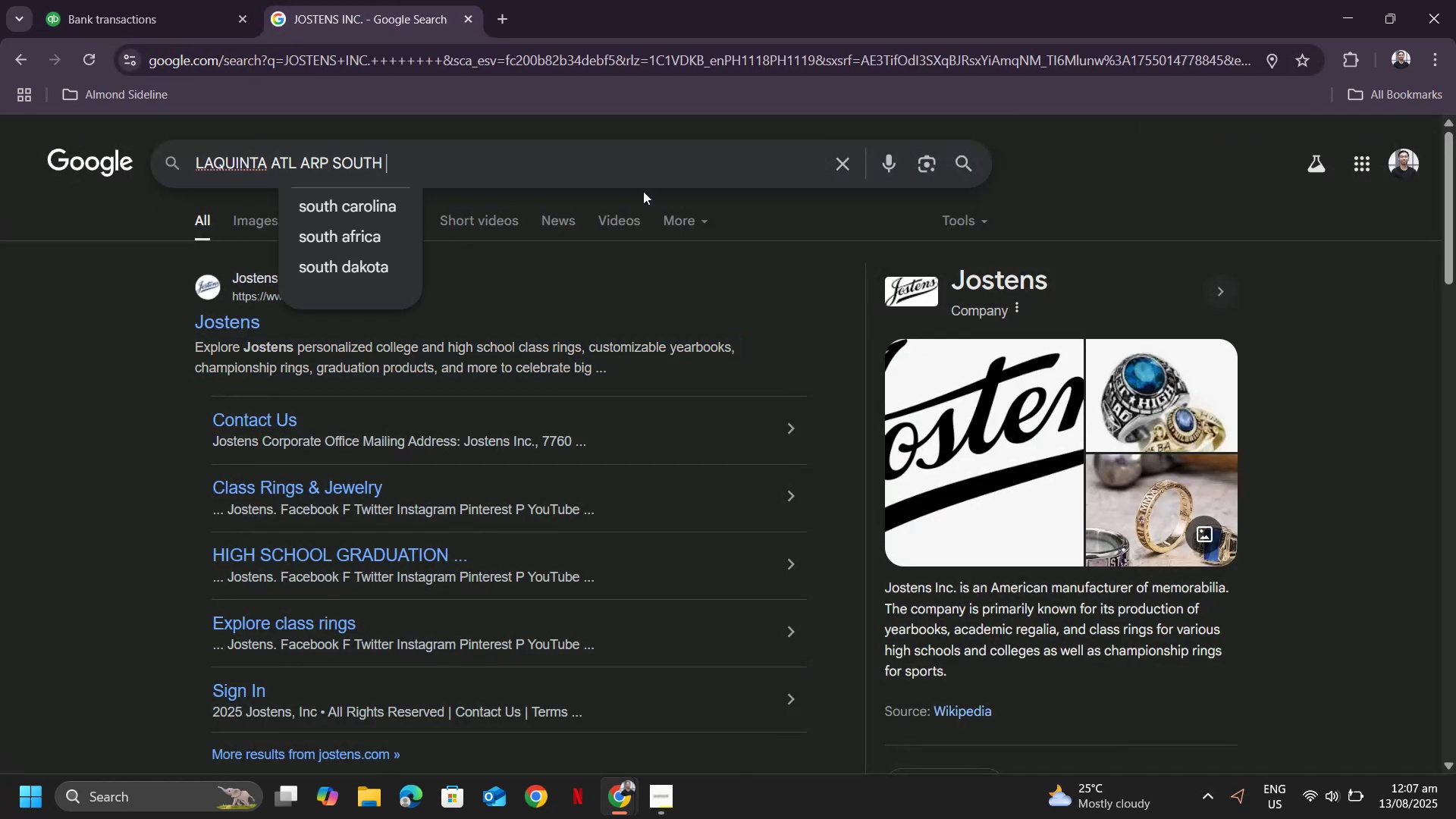 
key(Enter)
 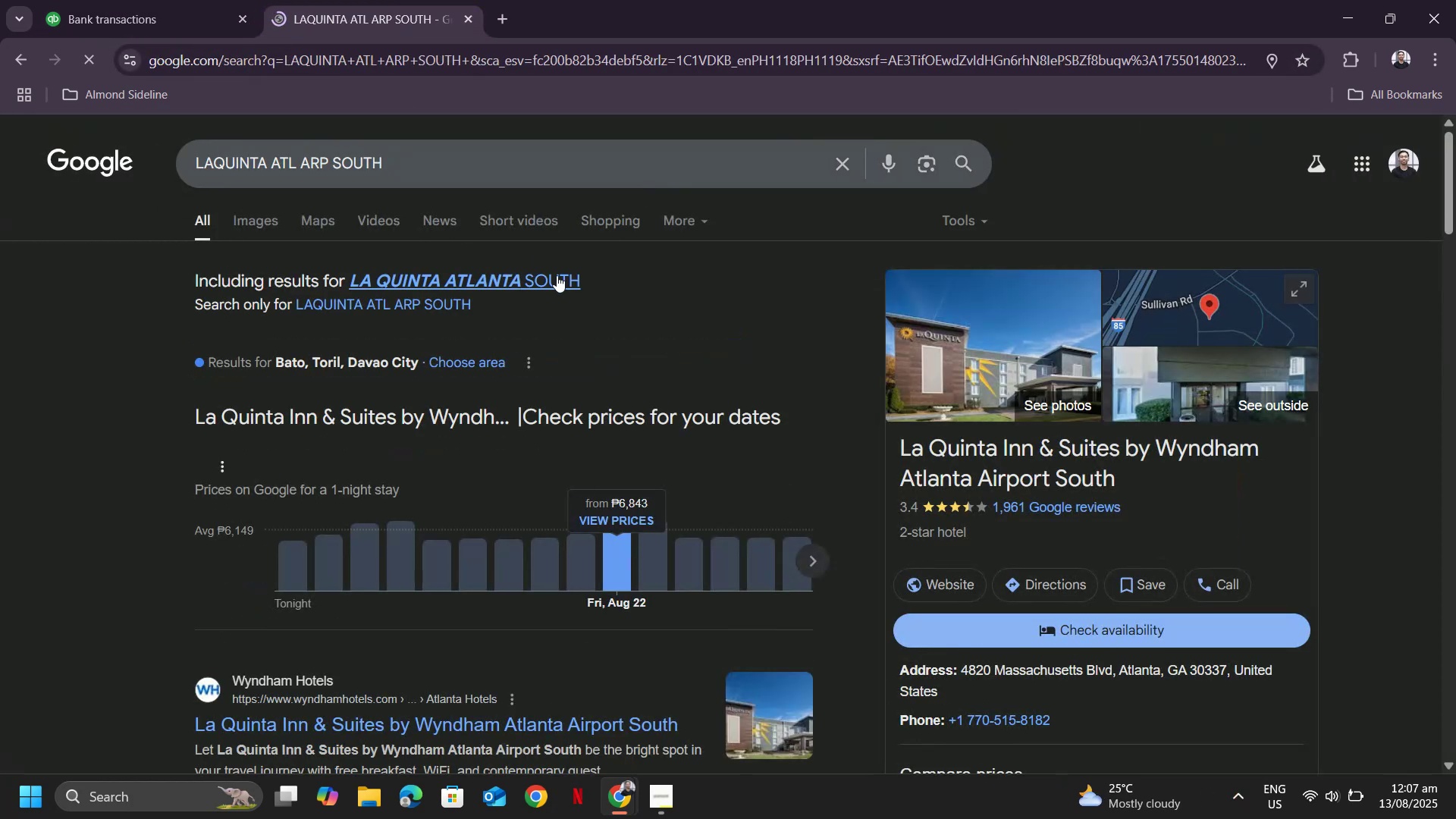 
scroll: coordinate [927, 349], scroll_direction: down, amount: 1.0
 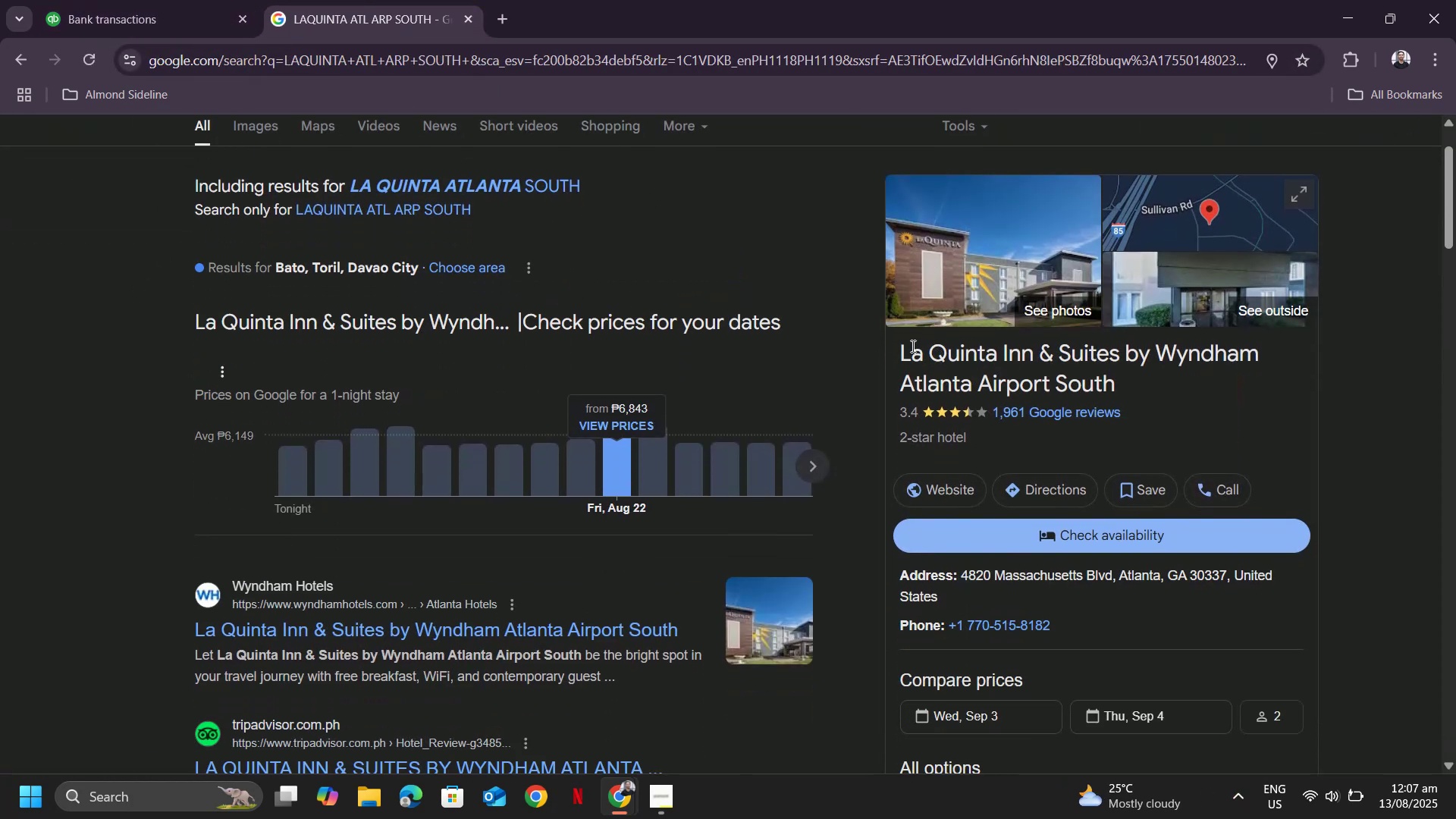 
left_click_drag(start_coordinate=[903, 350], to_coordinate=[1115, 345])
 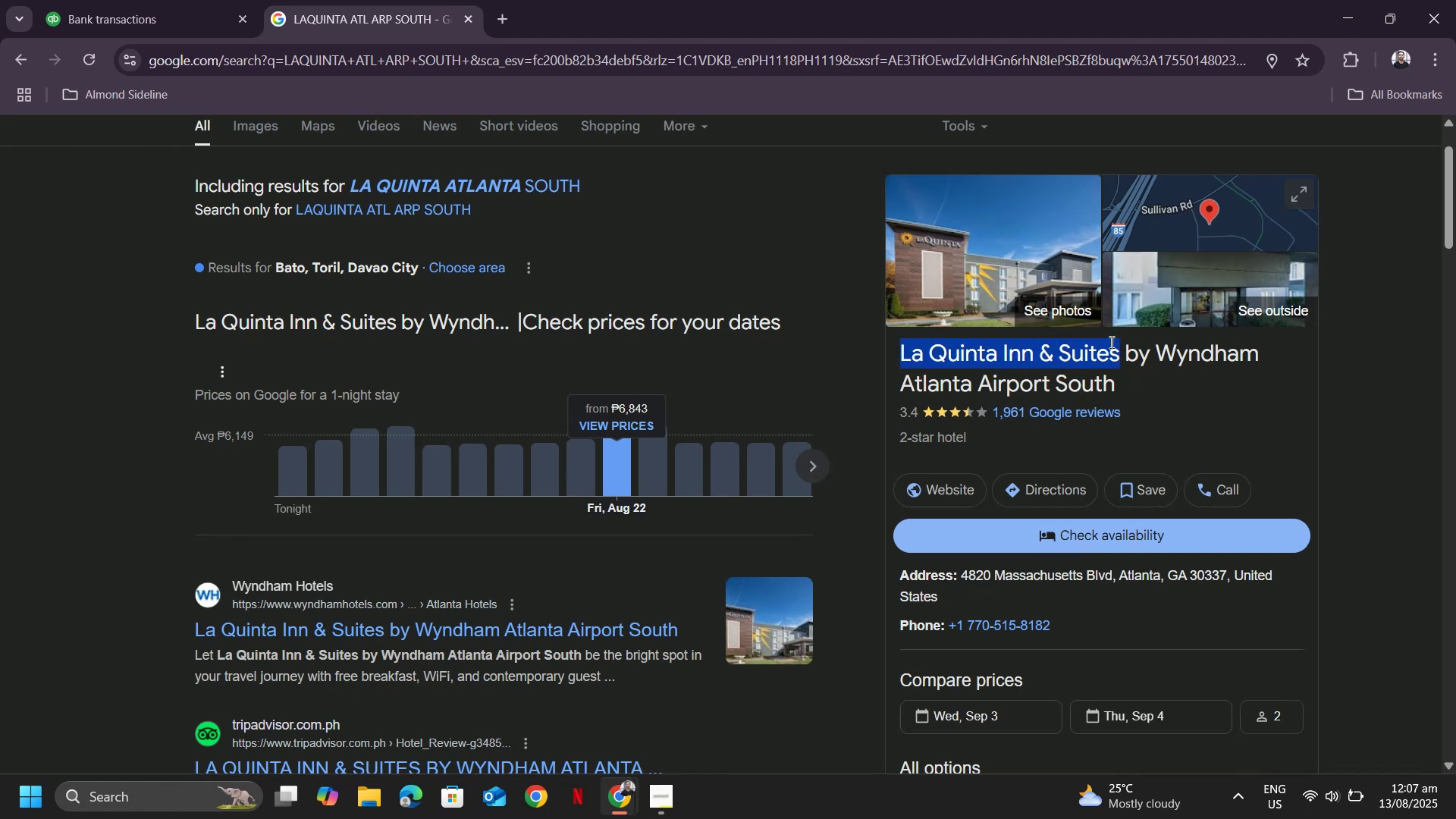 
key(Control+ControlLeft)
 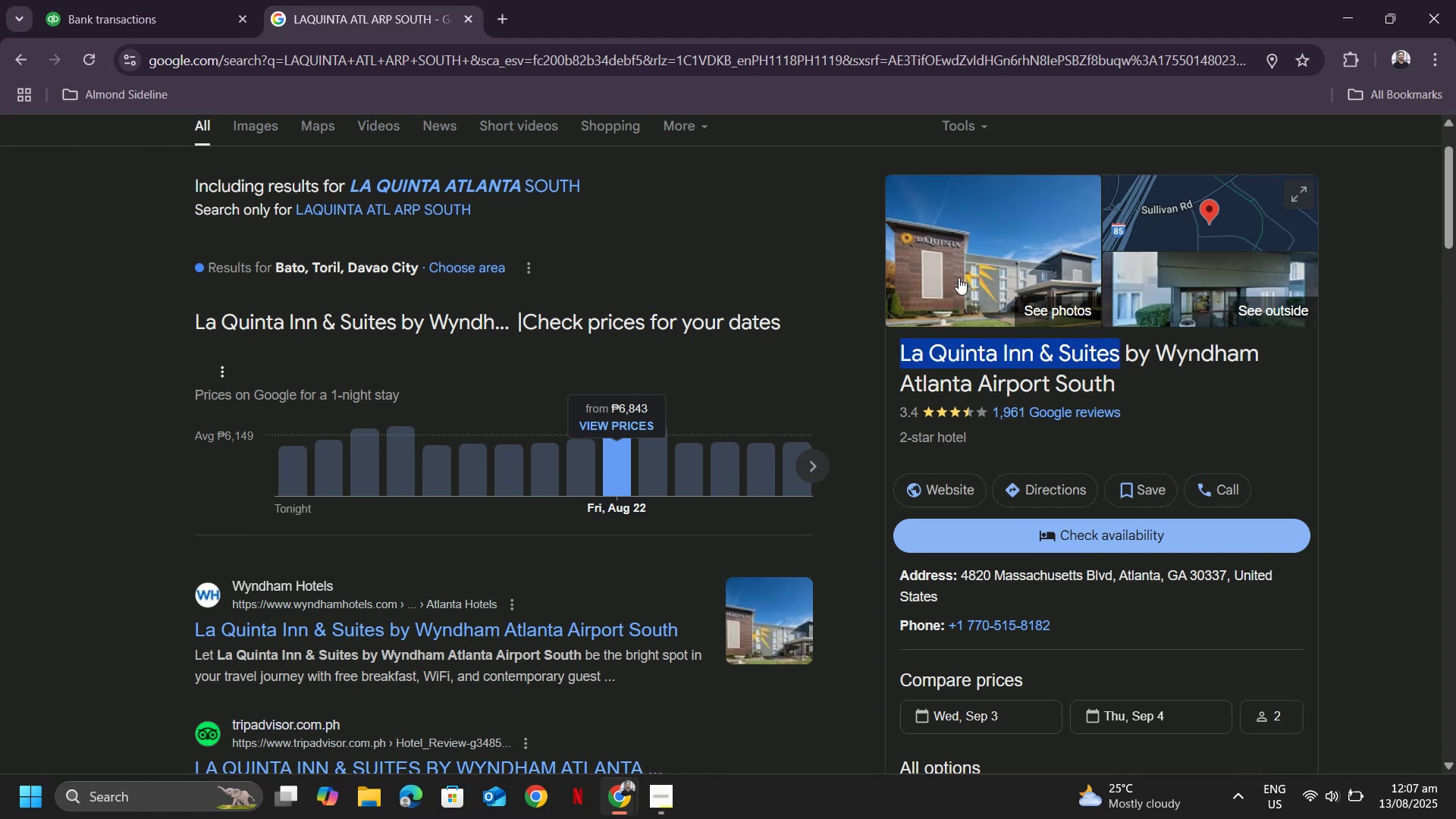 
key(Control+C)
 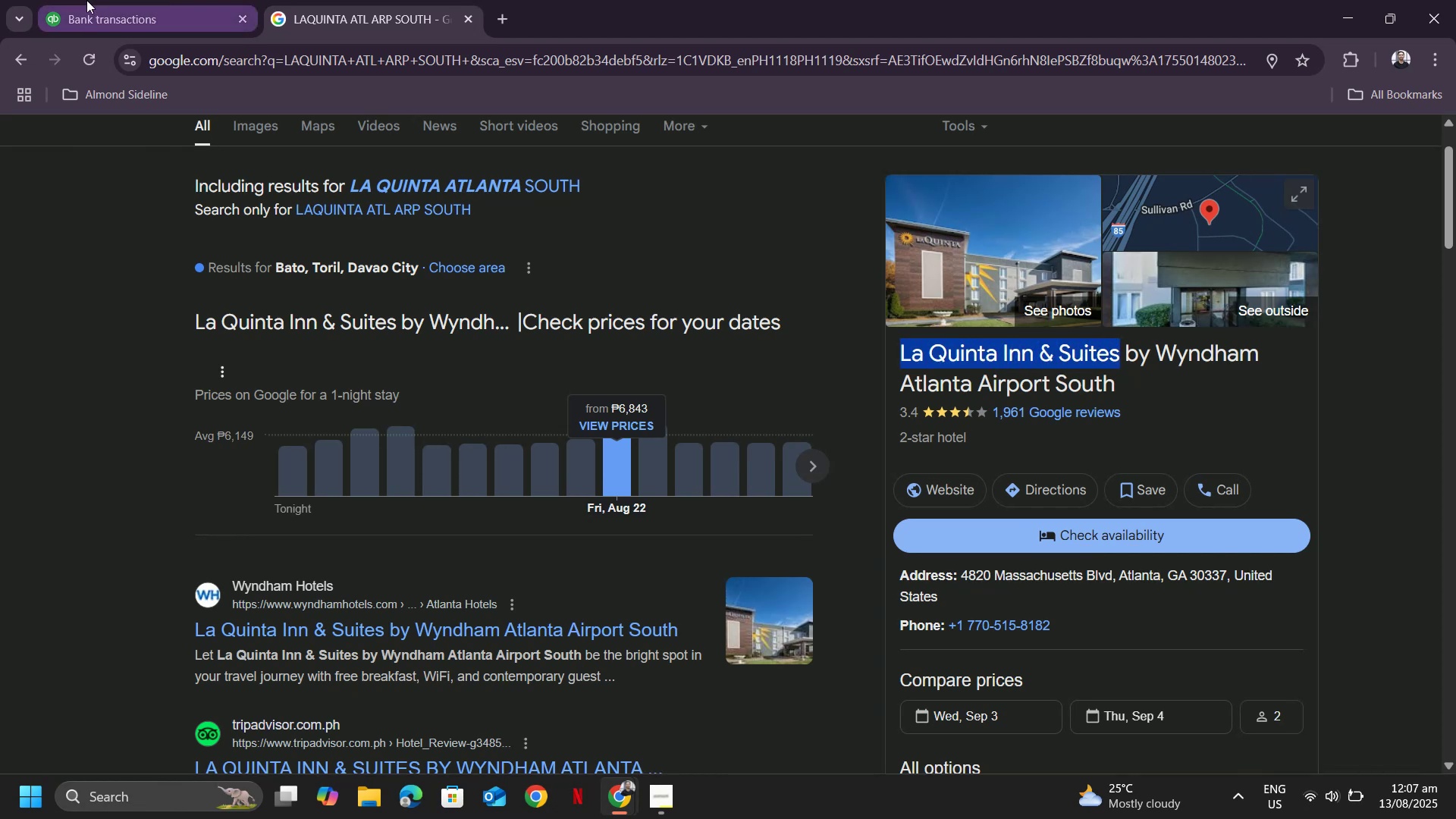 
left_click([86, 0])
 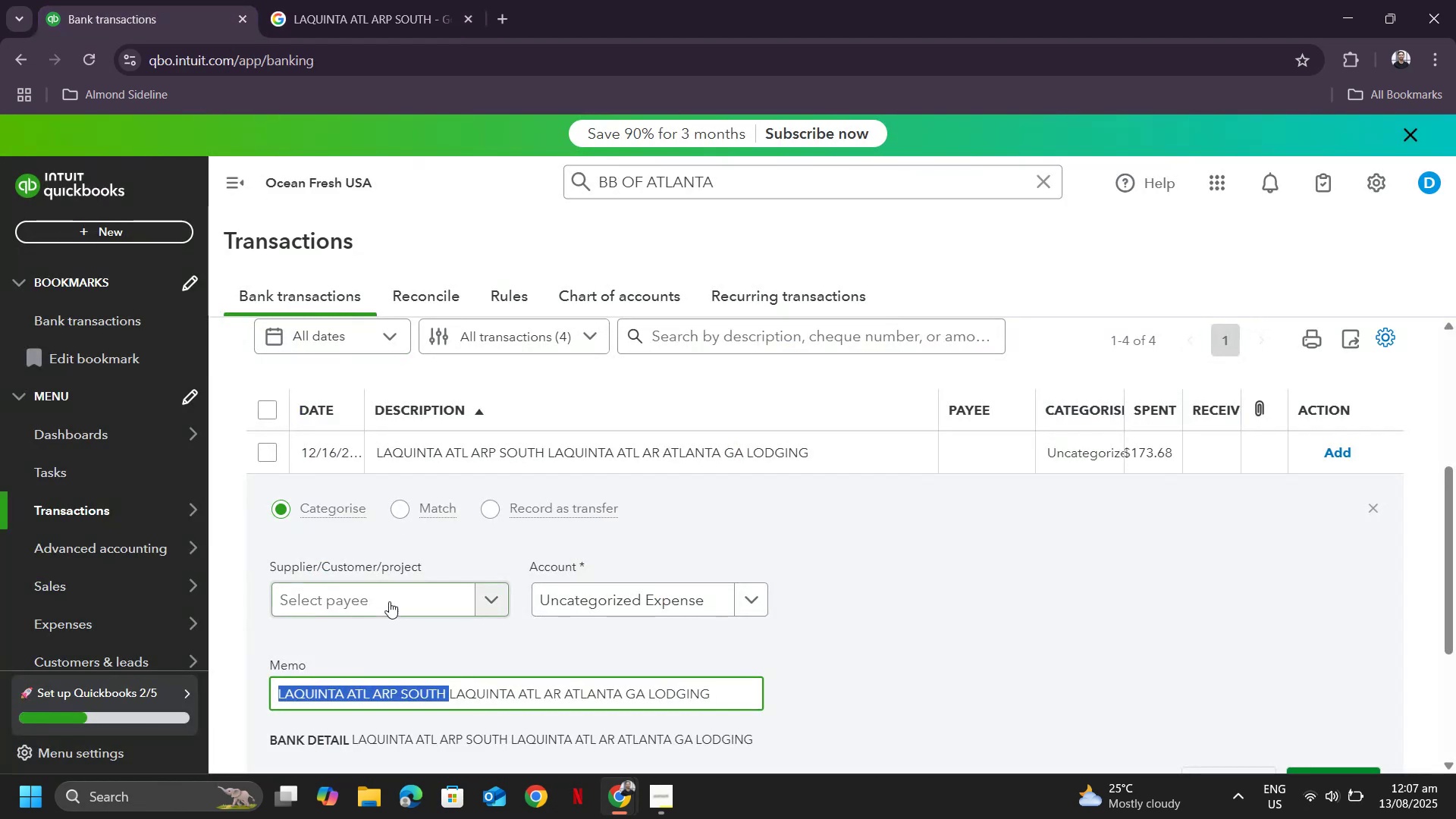 
key(Control+ControlLeft)
 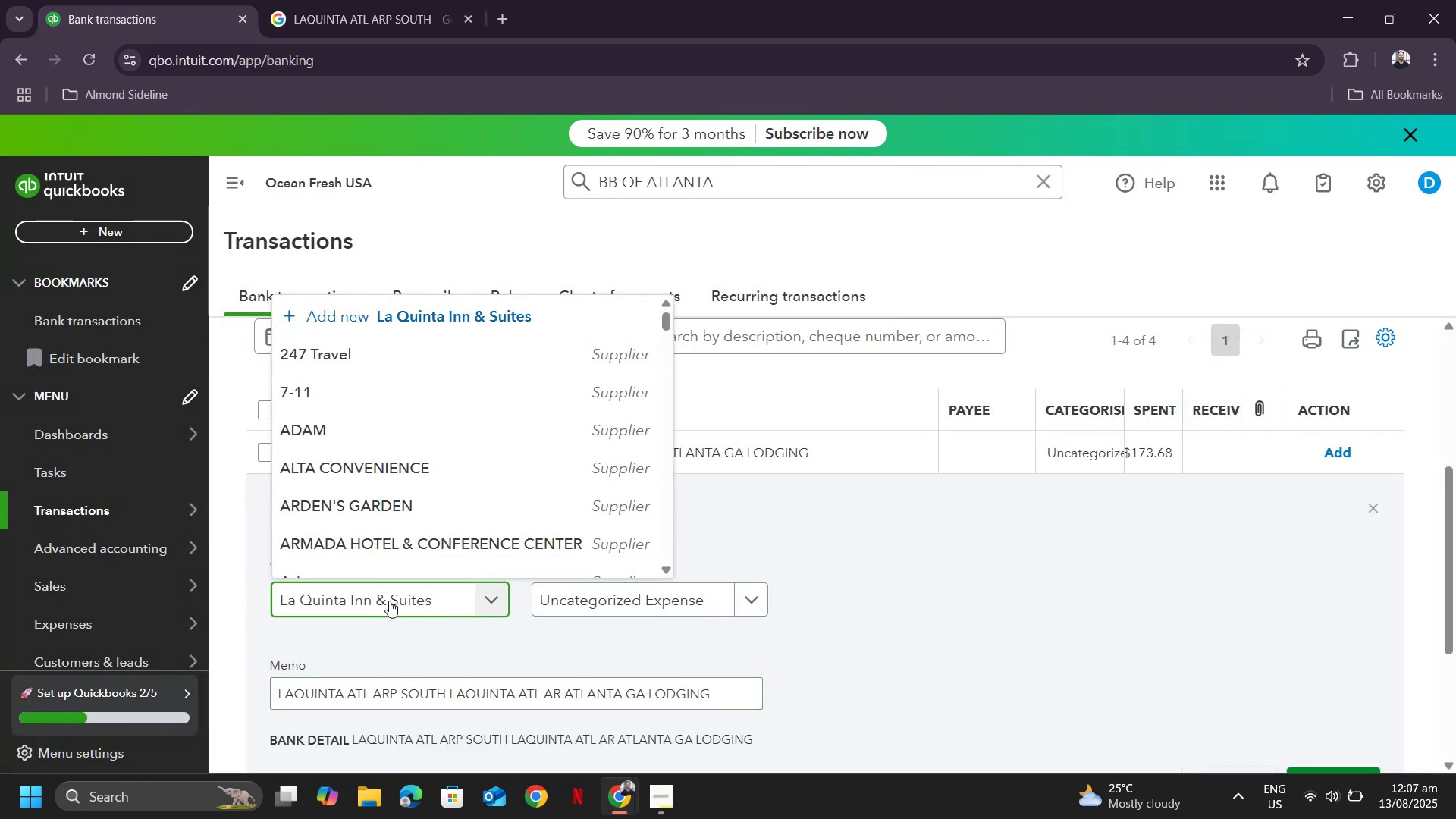 
key(Control+V)
 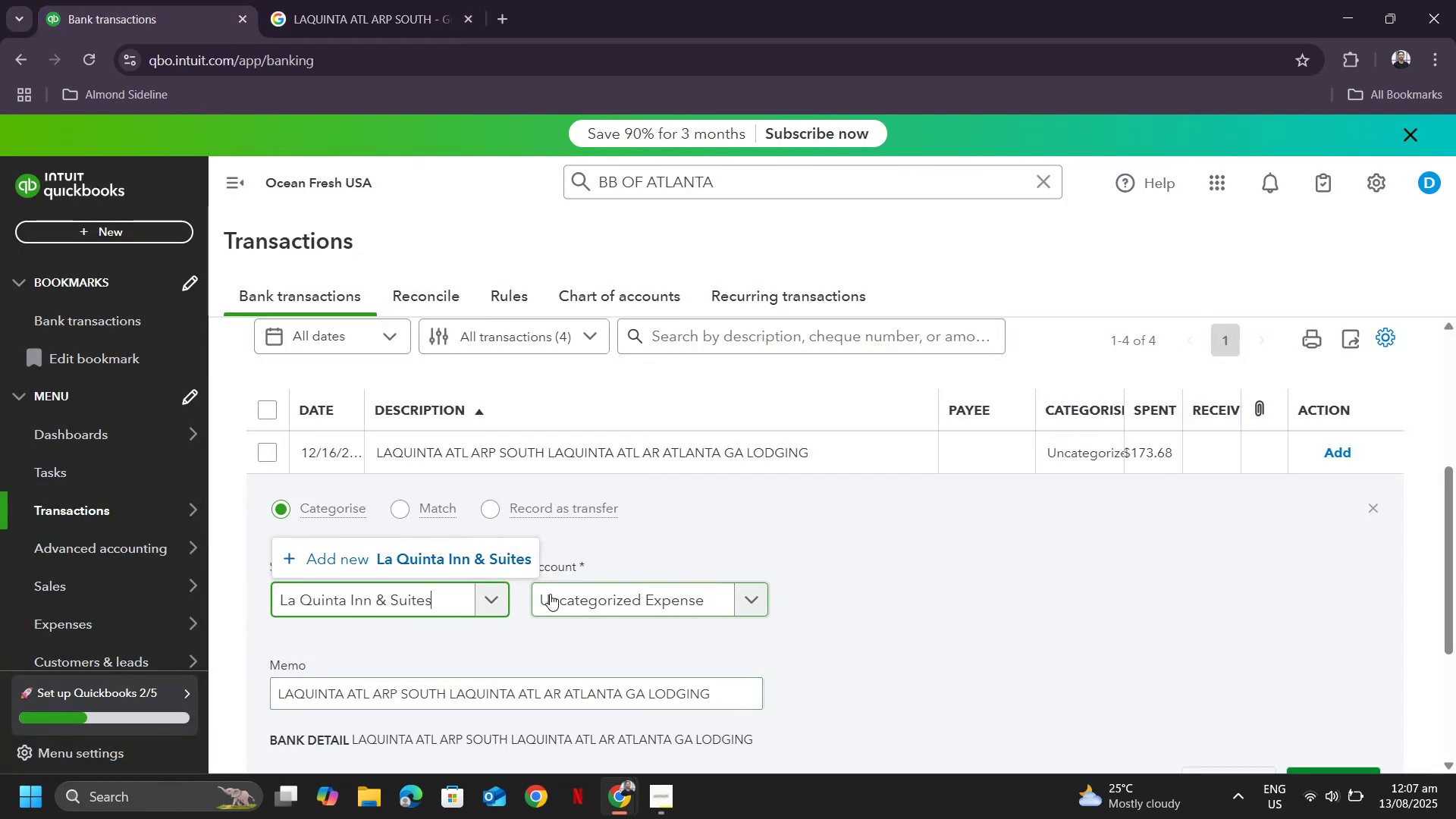 
left_click([496, 564])
 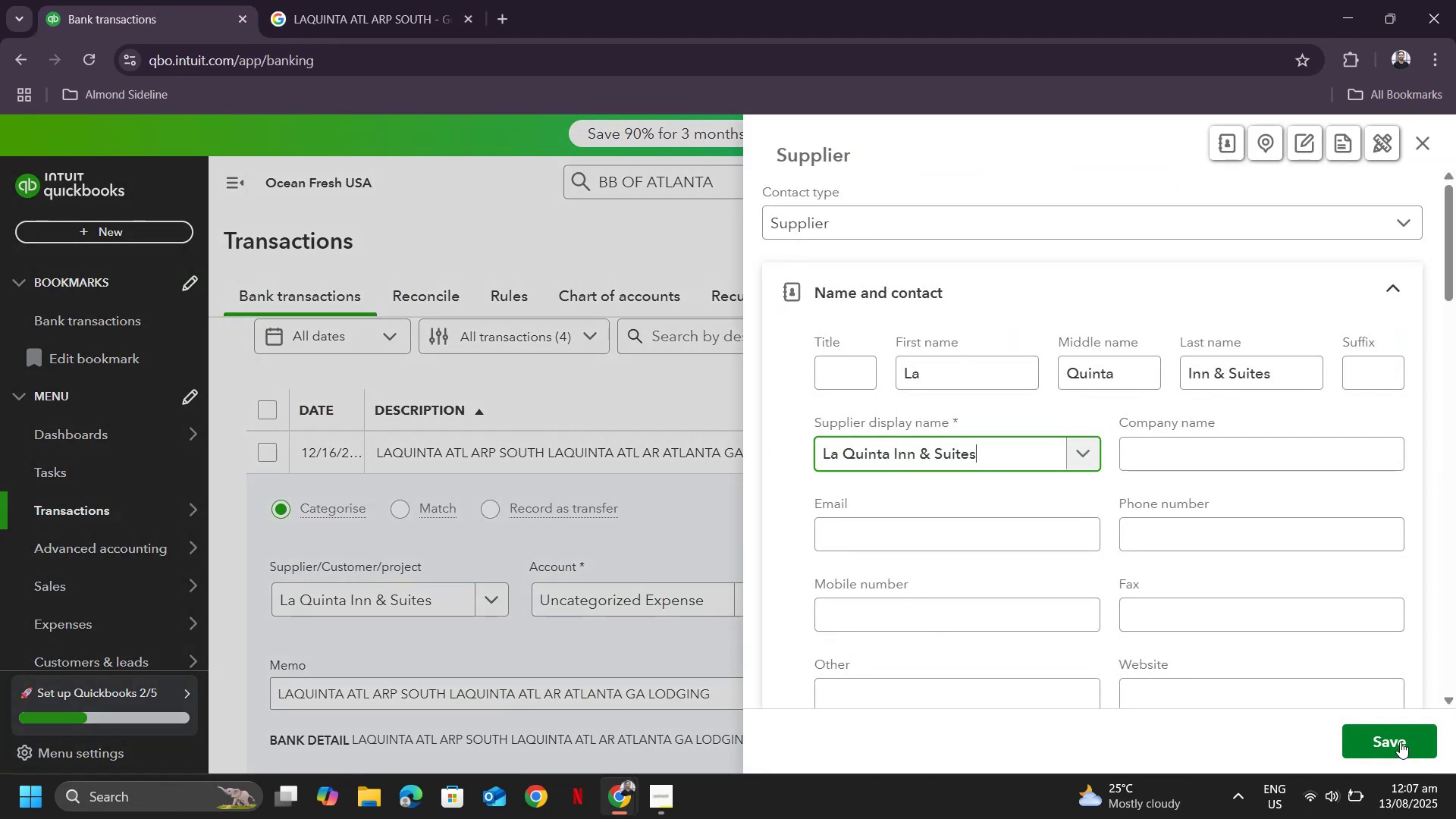 
left_click([1398, 739])
 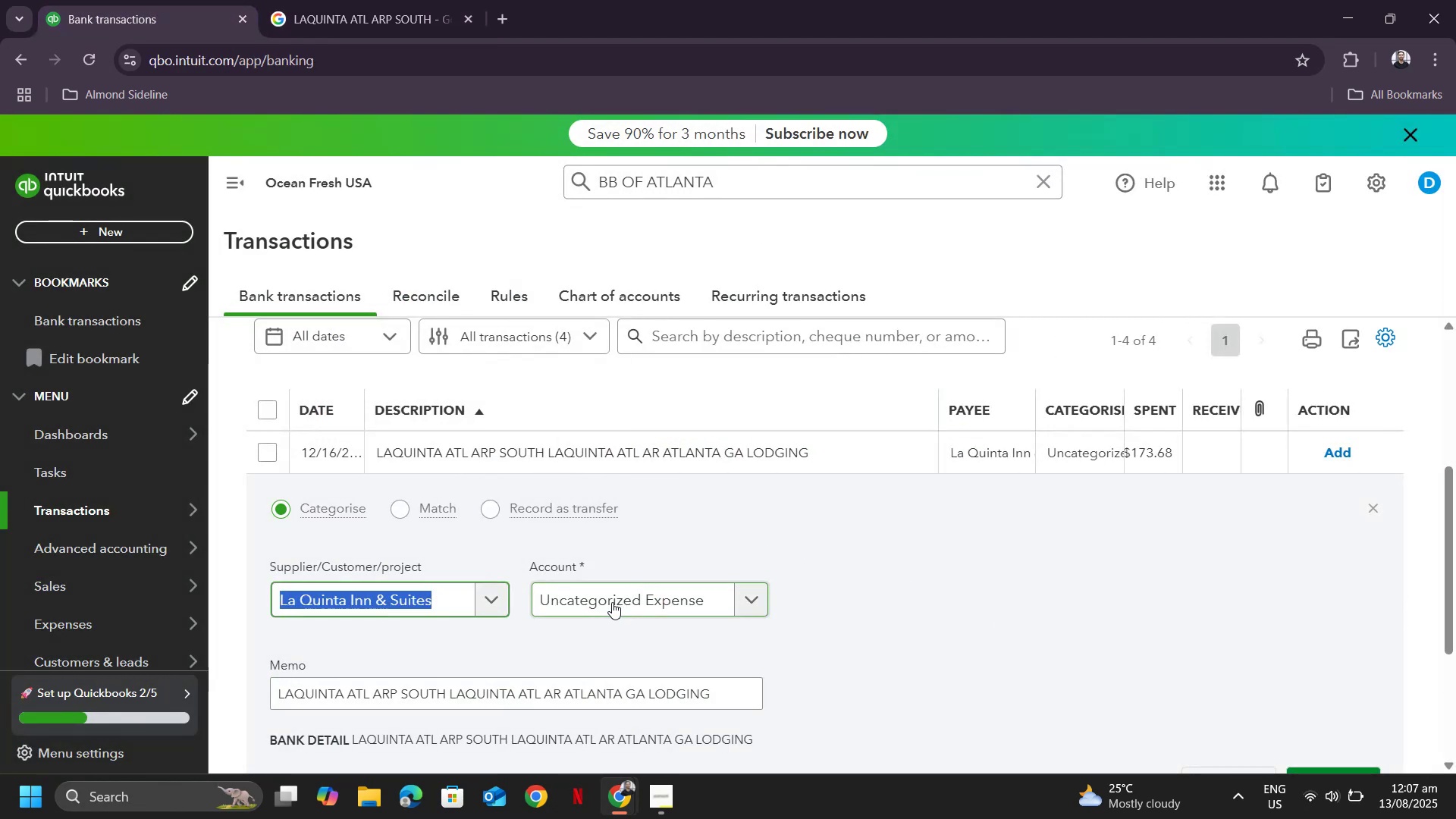 
left_click([612, 602])
 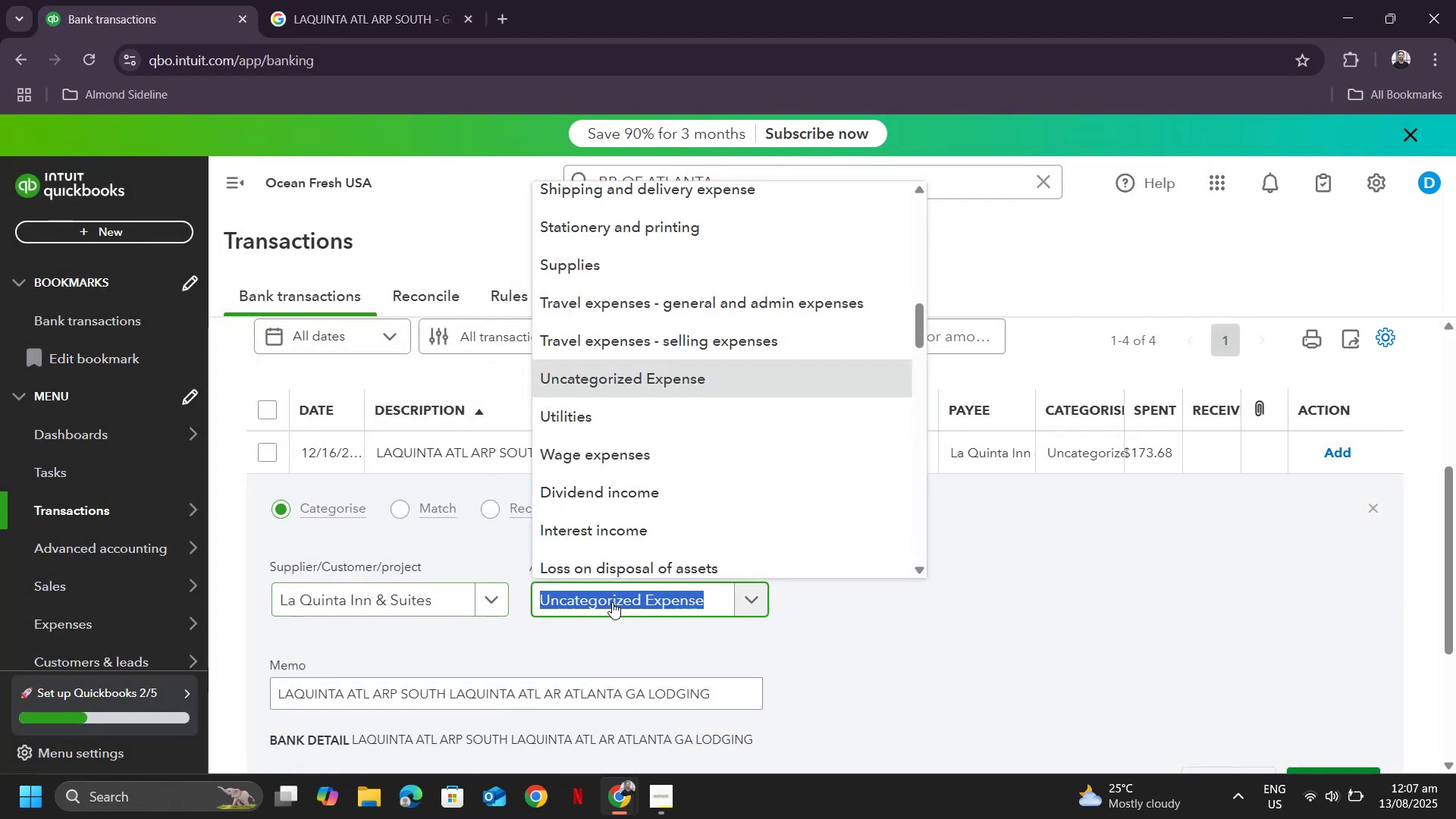 
type(tra)
 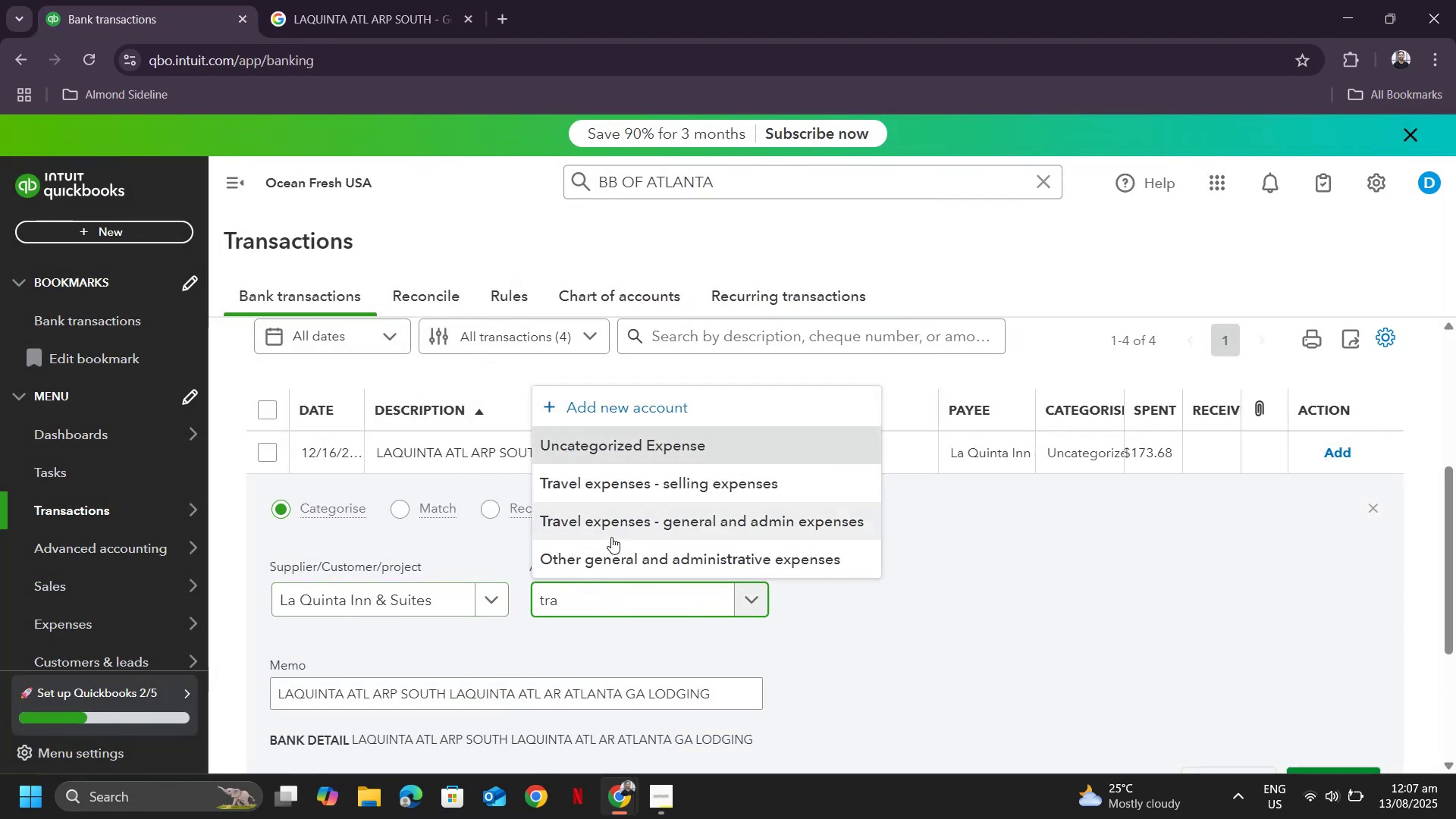 
left_click([611, 537])
 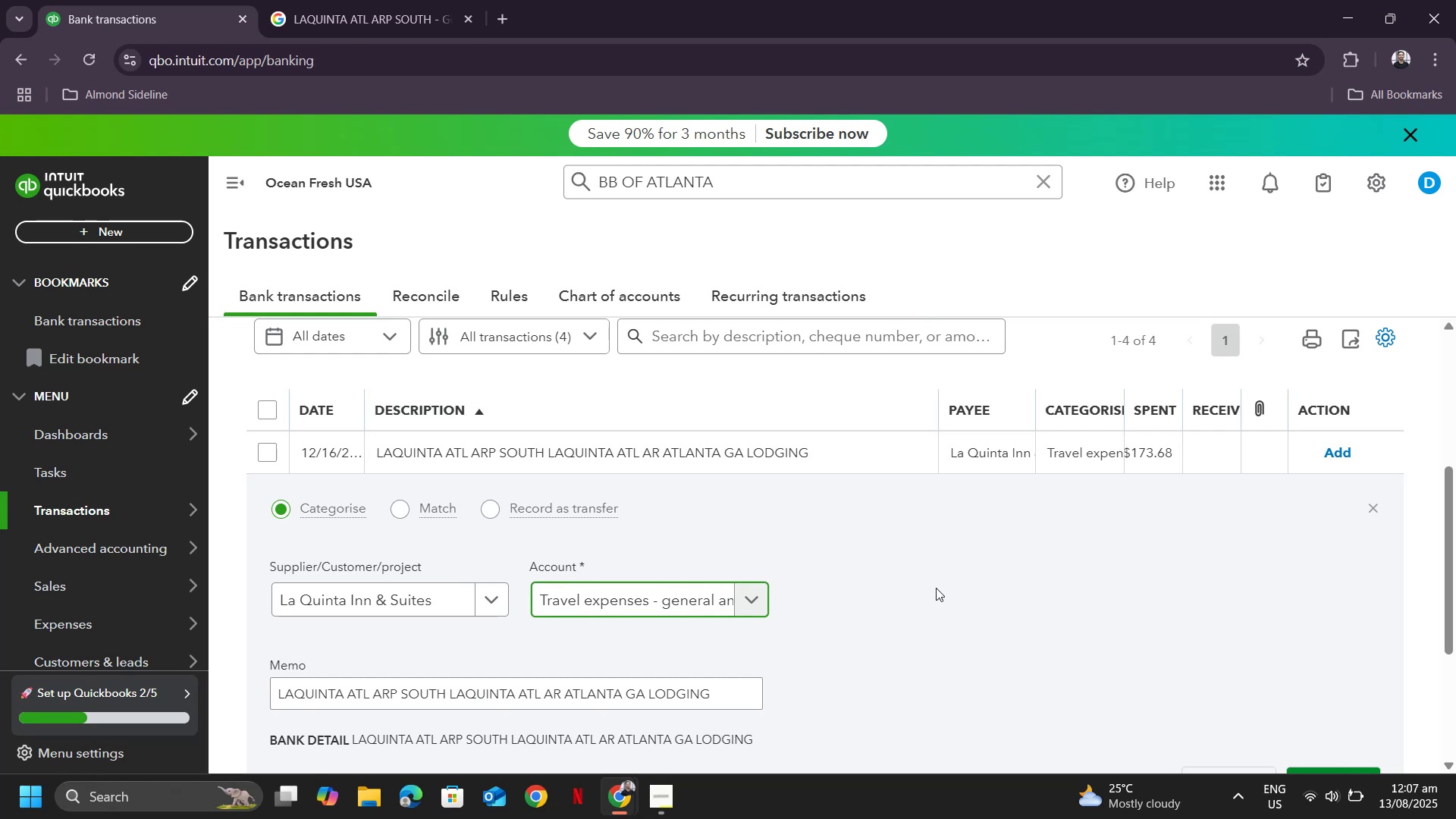 
scroll: coordinate [940, 595], scroll_direction: down, amount: 2.0
 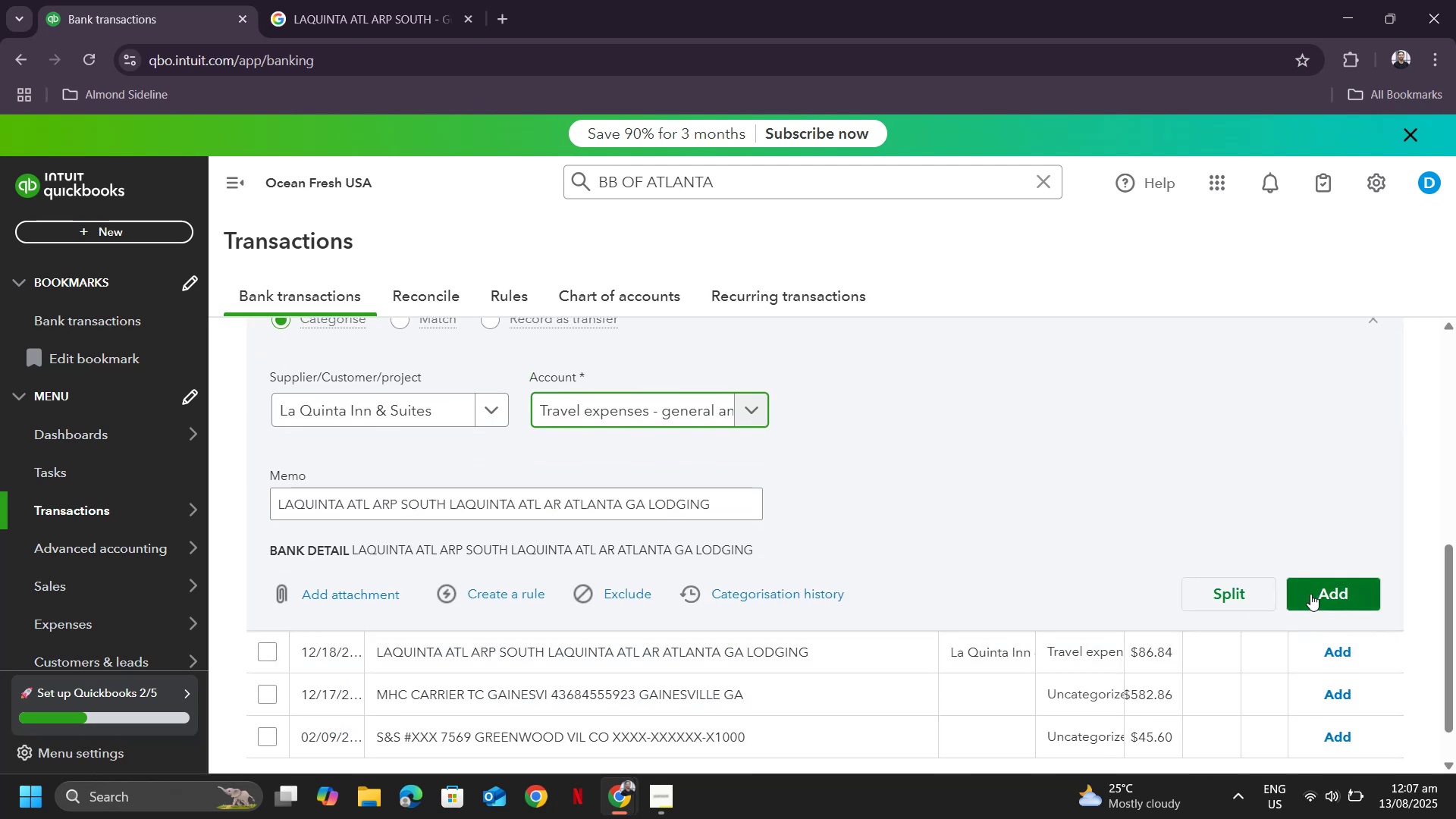 
left_click([1310, 593])
 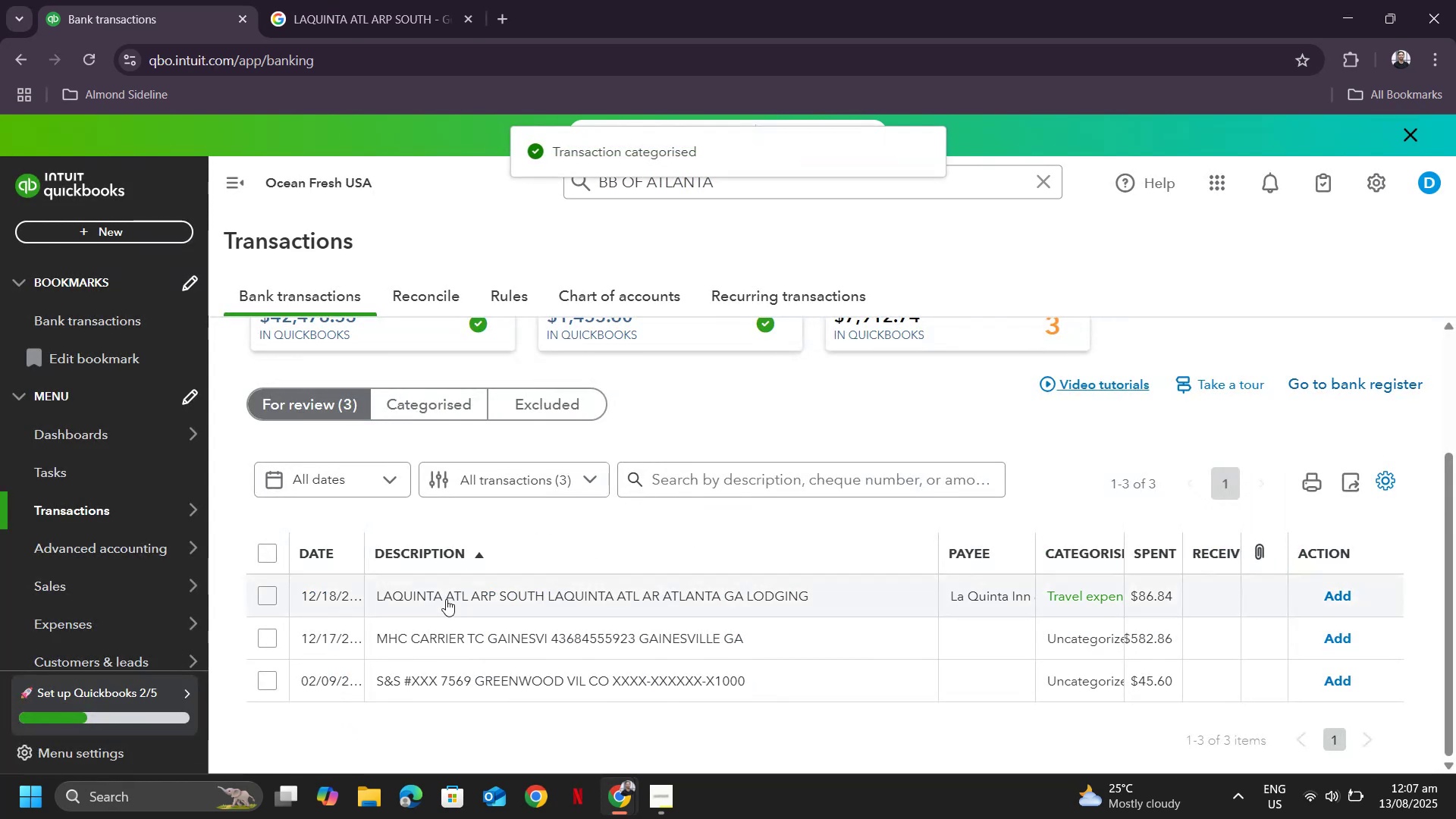 
left_click([445, 601])
 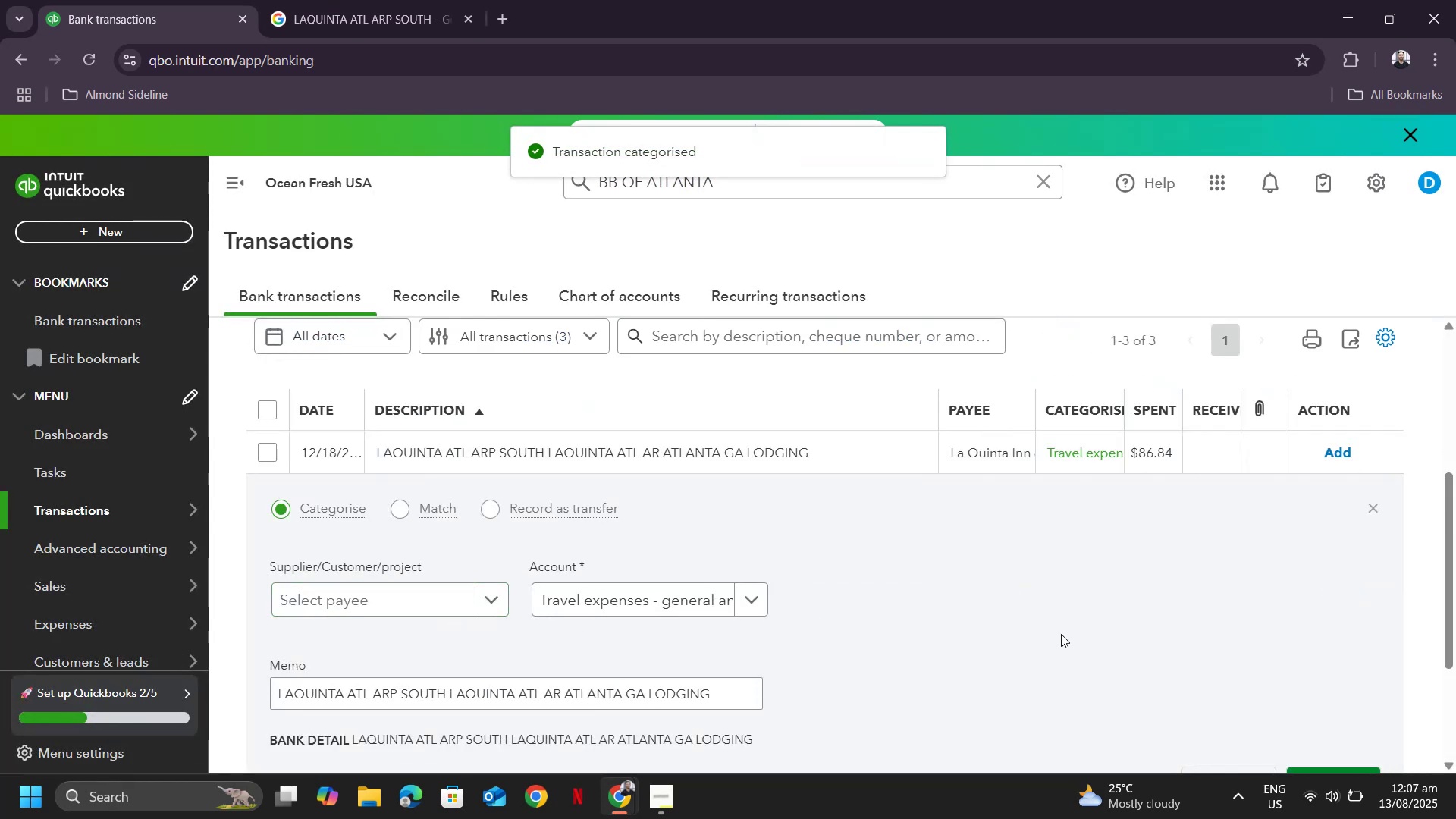 
scroll: coordinate [1128, 654], scroll_direction: down, amount: 2.0
 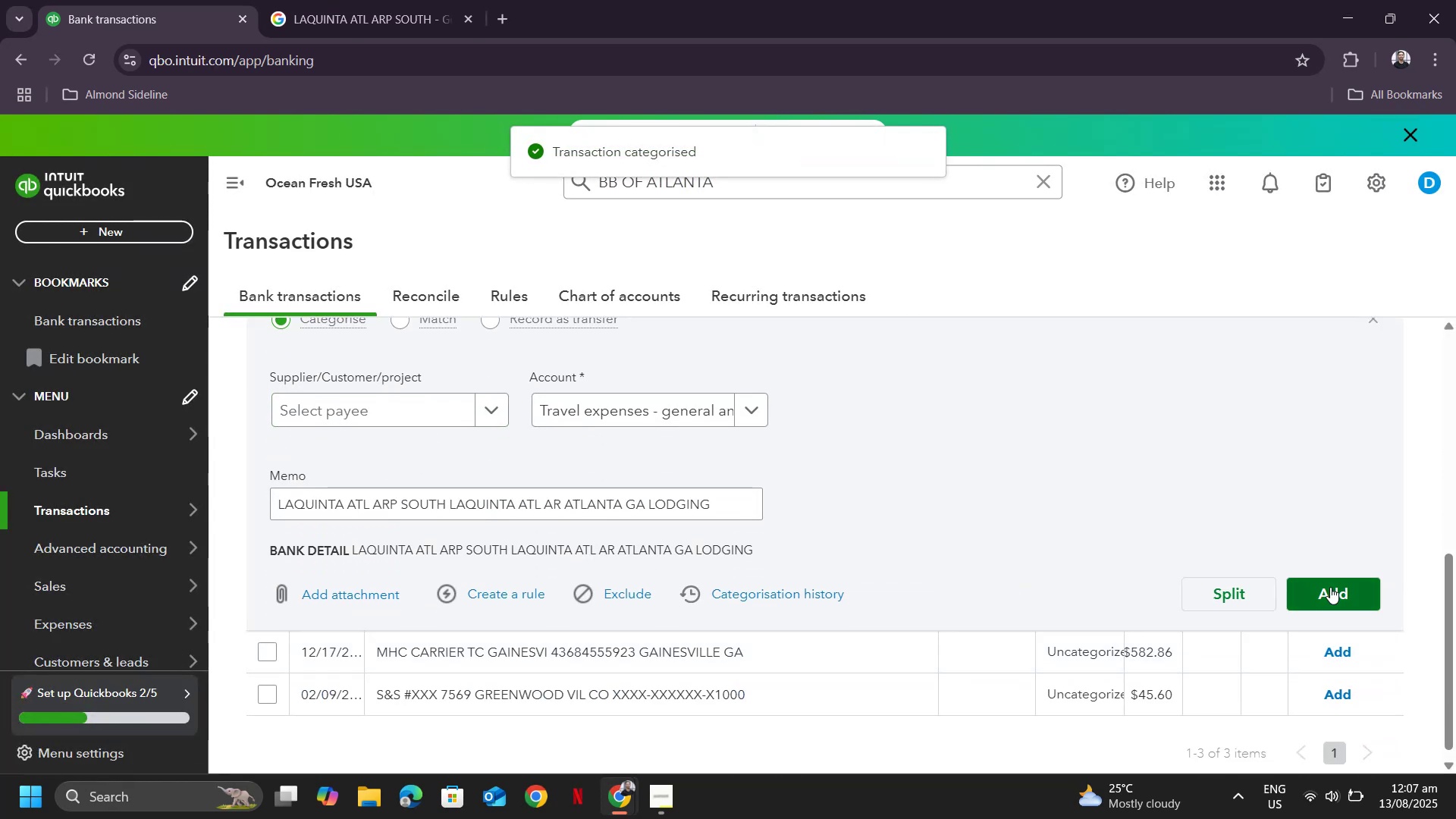 
left_click([1330, 587])
 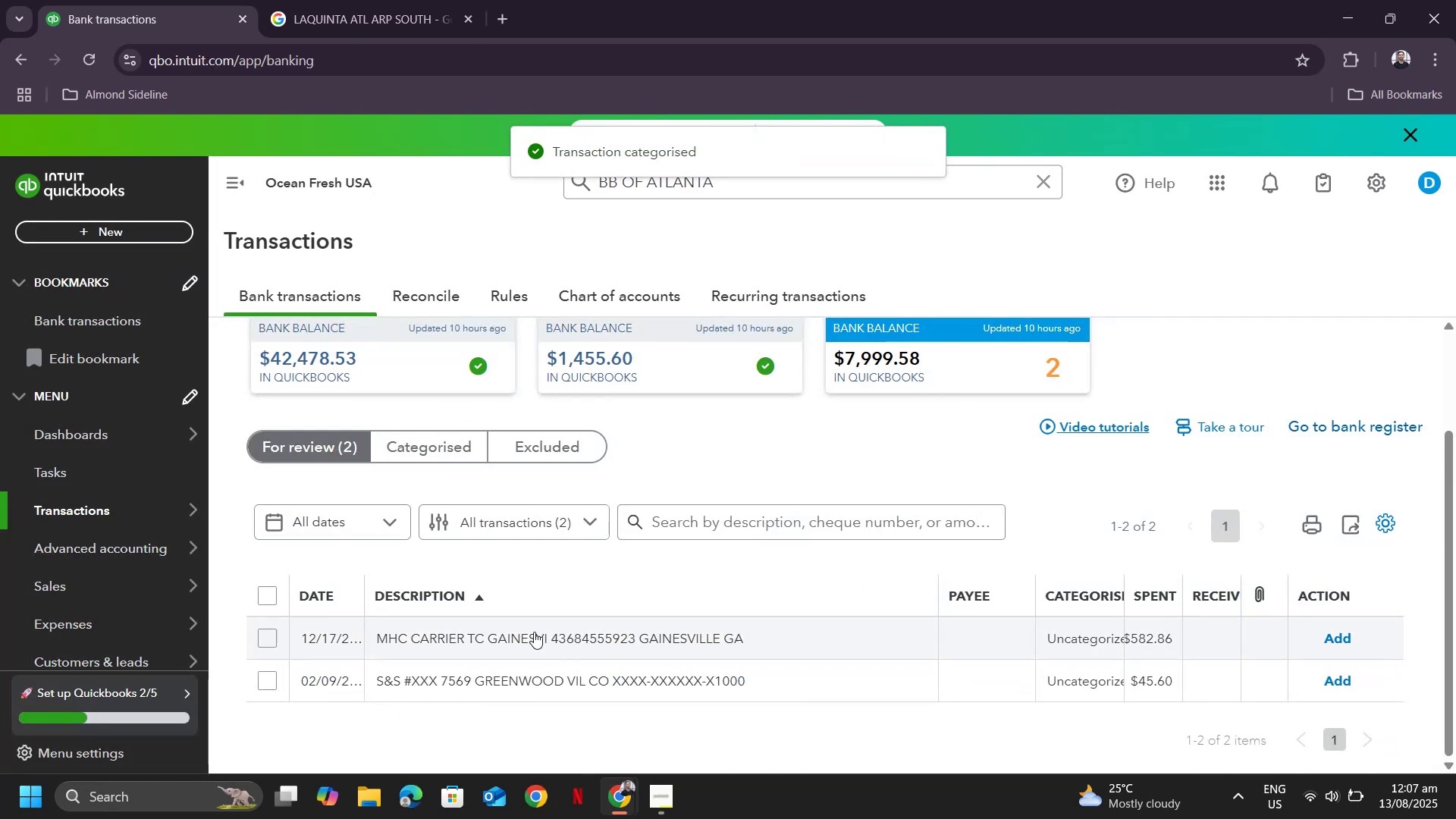 
left_click([532, 635])
 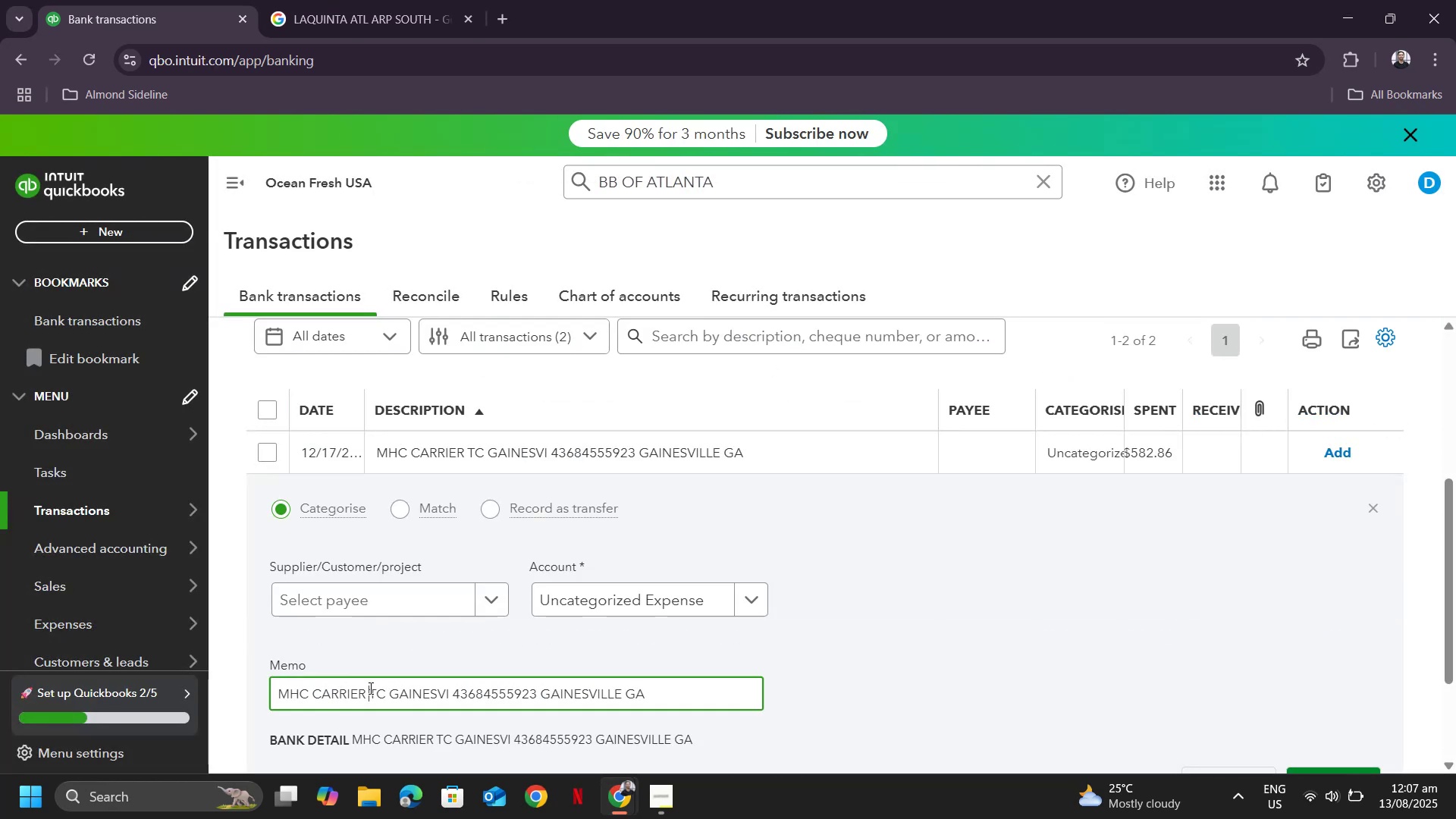 
key(Control+ControlLeft)
 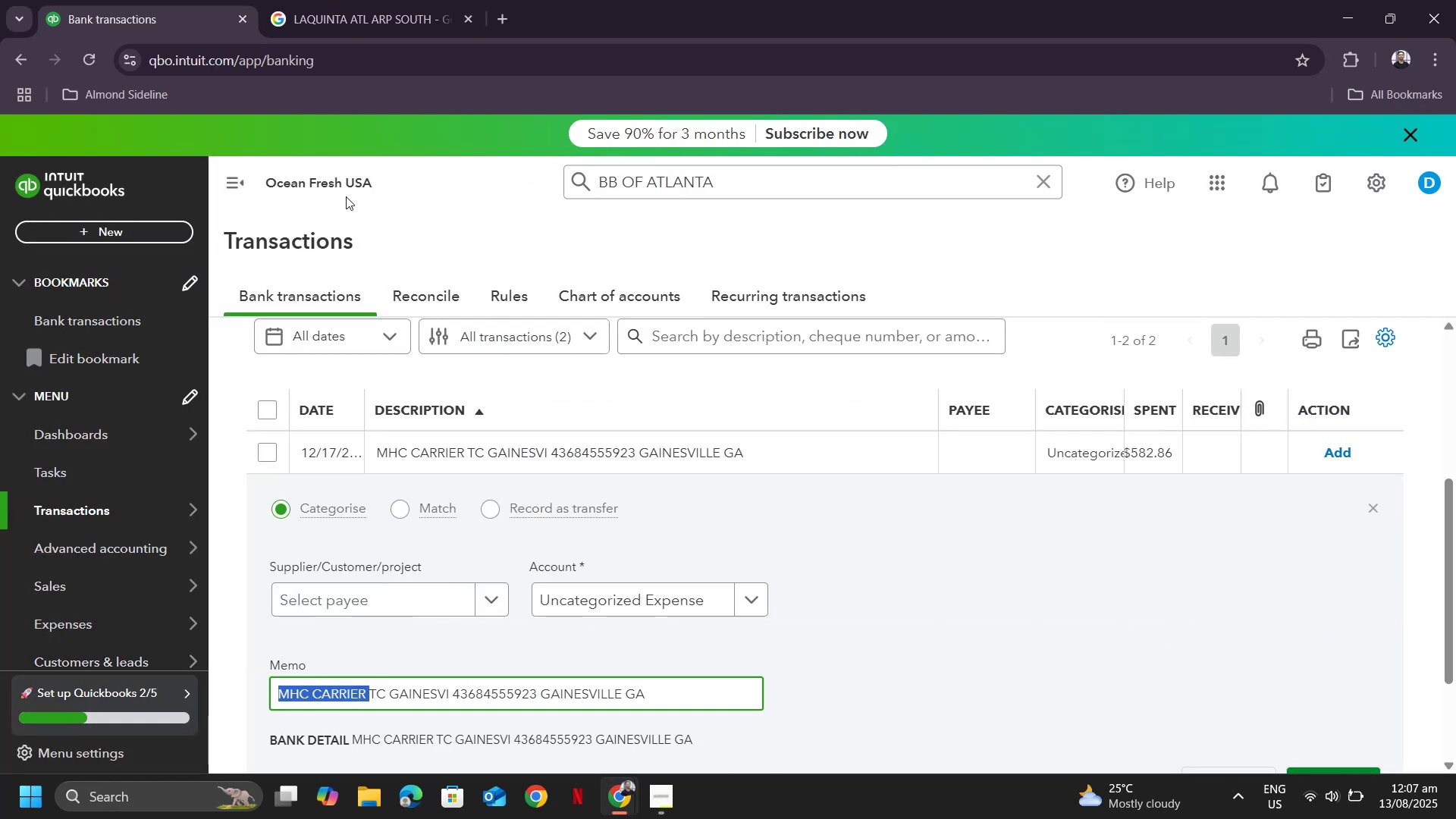 
key(Control+C)
 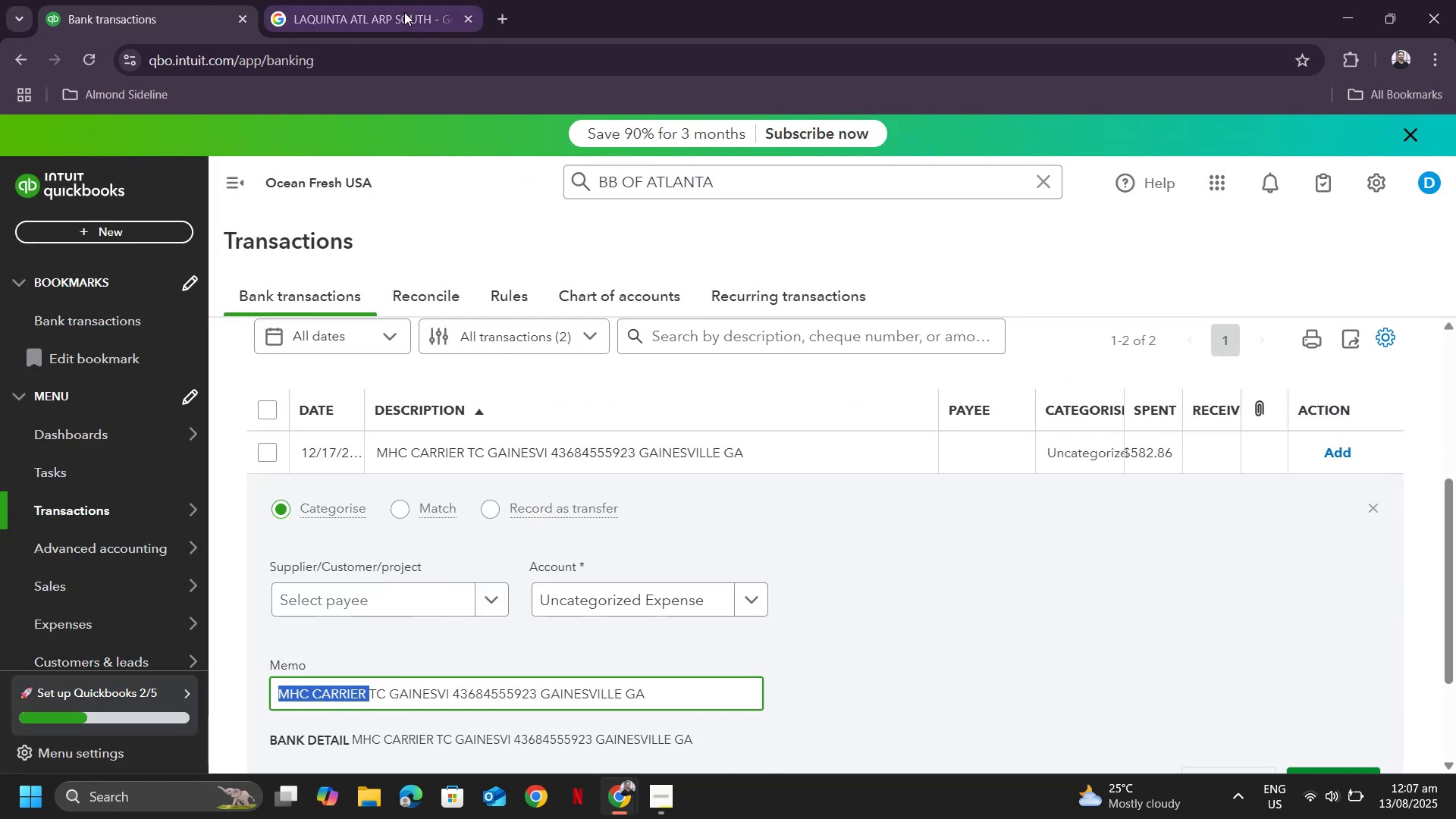 
left_click([404, 12])
 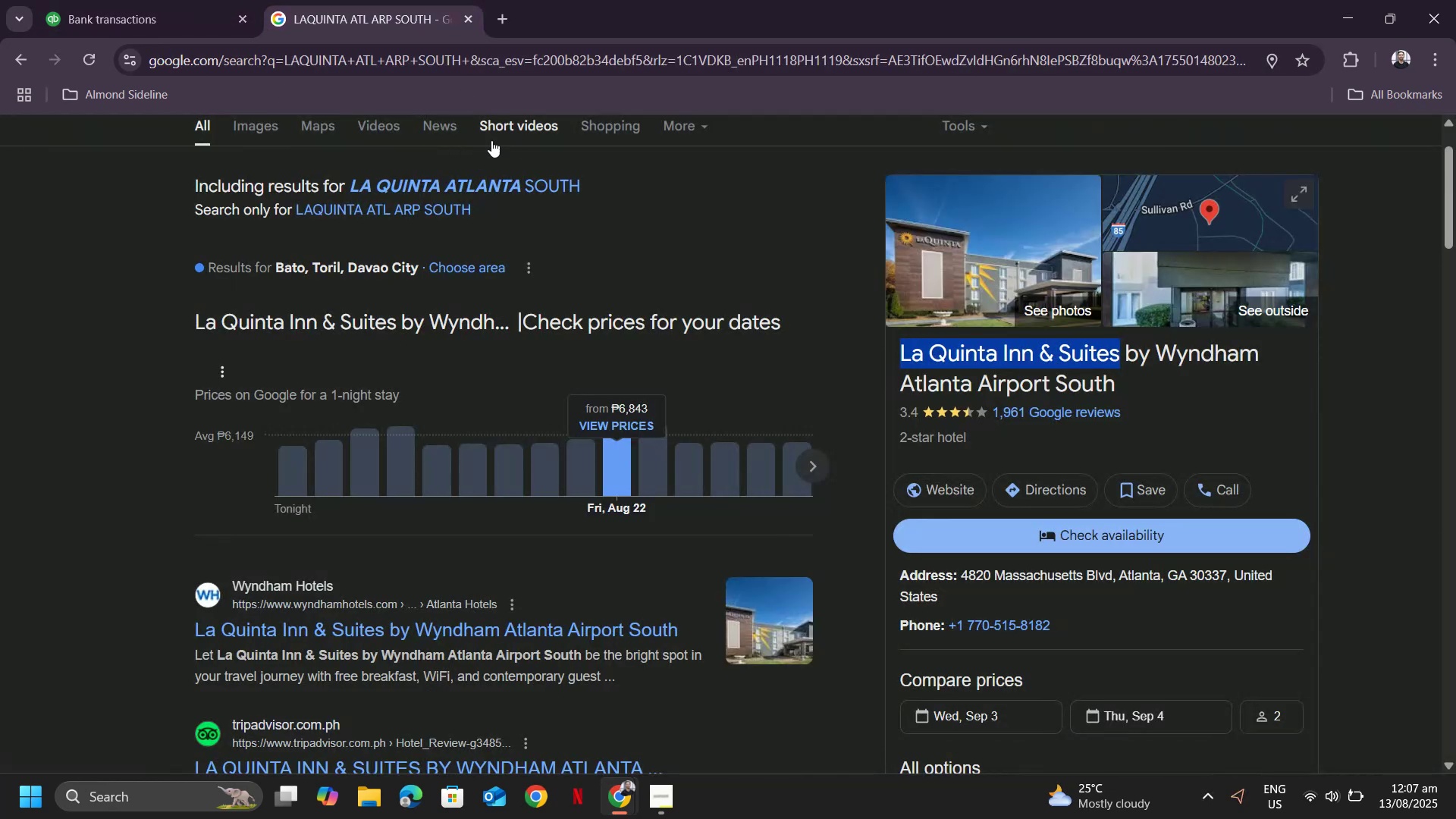 
scroll: coordinate [458, 195], scroll_direction: up, amount: 5.0
 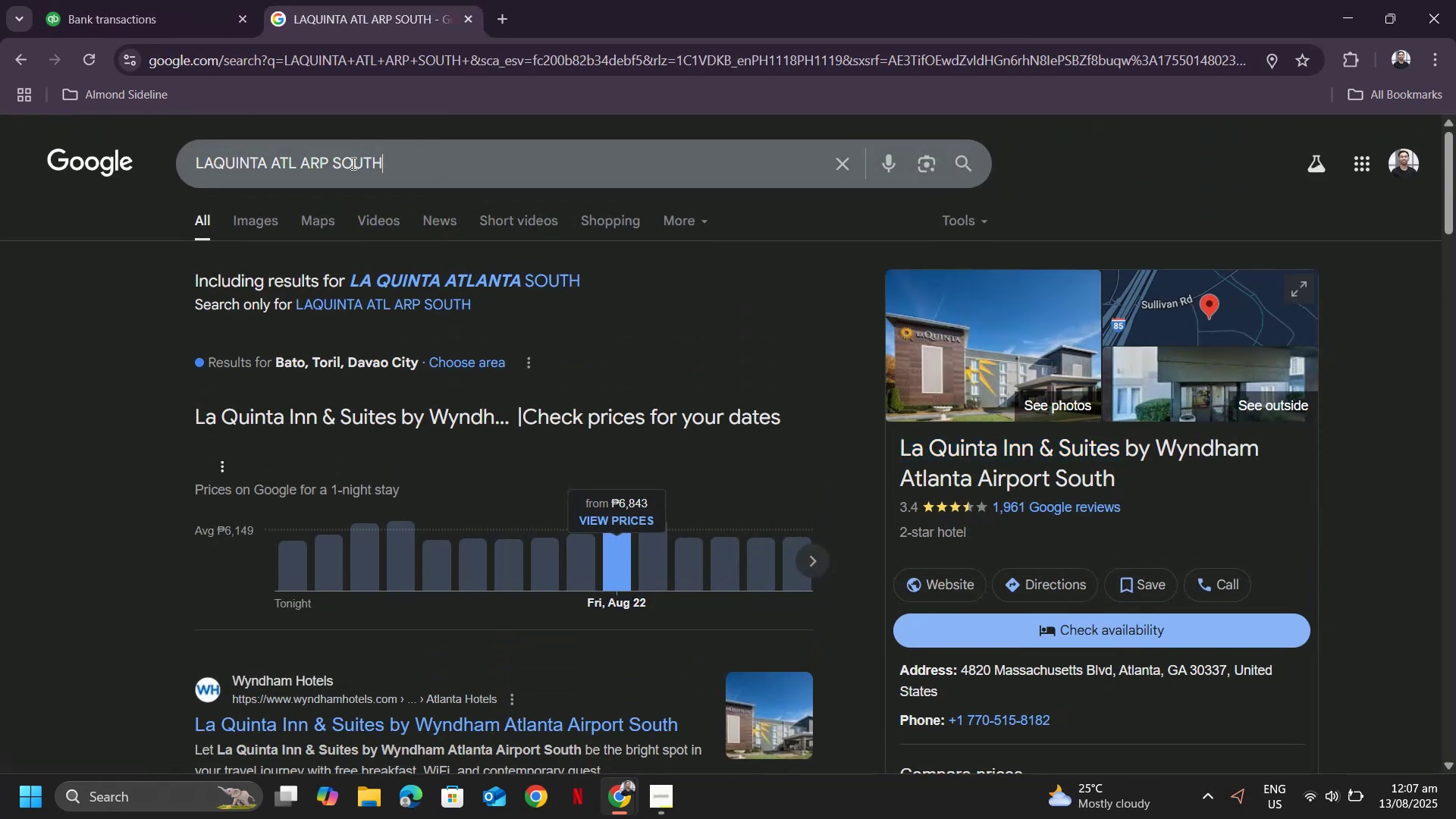 
key(Control+ControlLeft)
 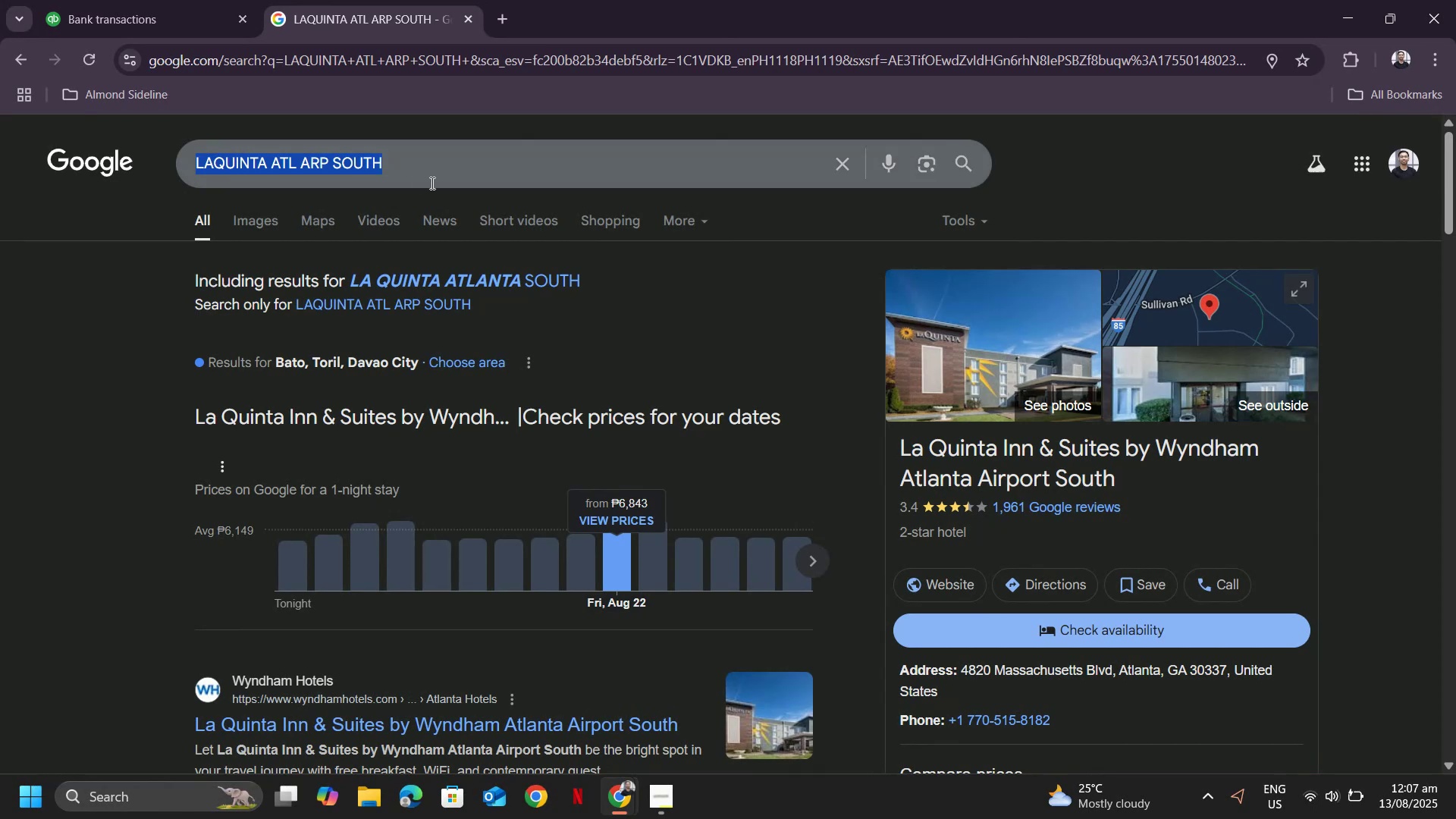 
key(Control+V)
 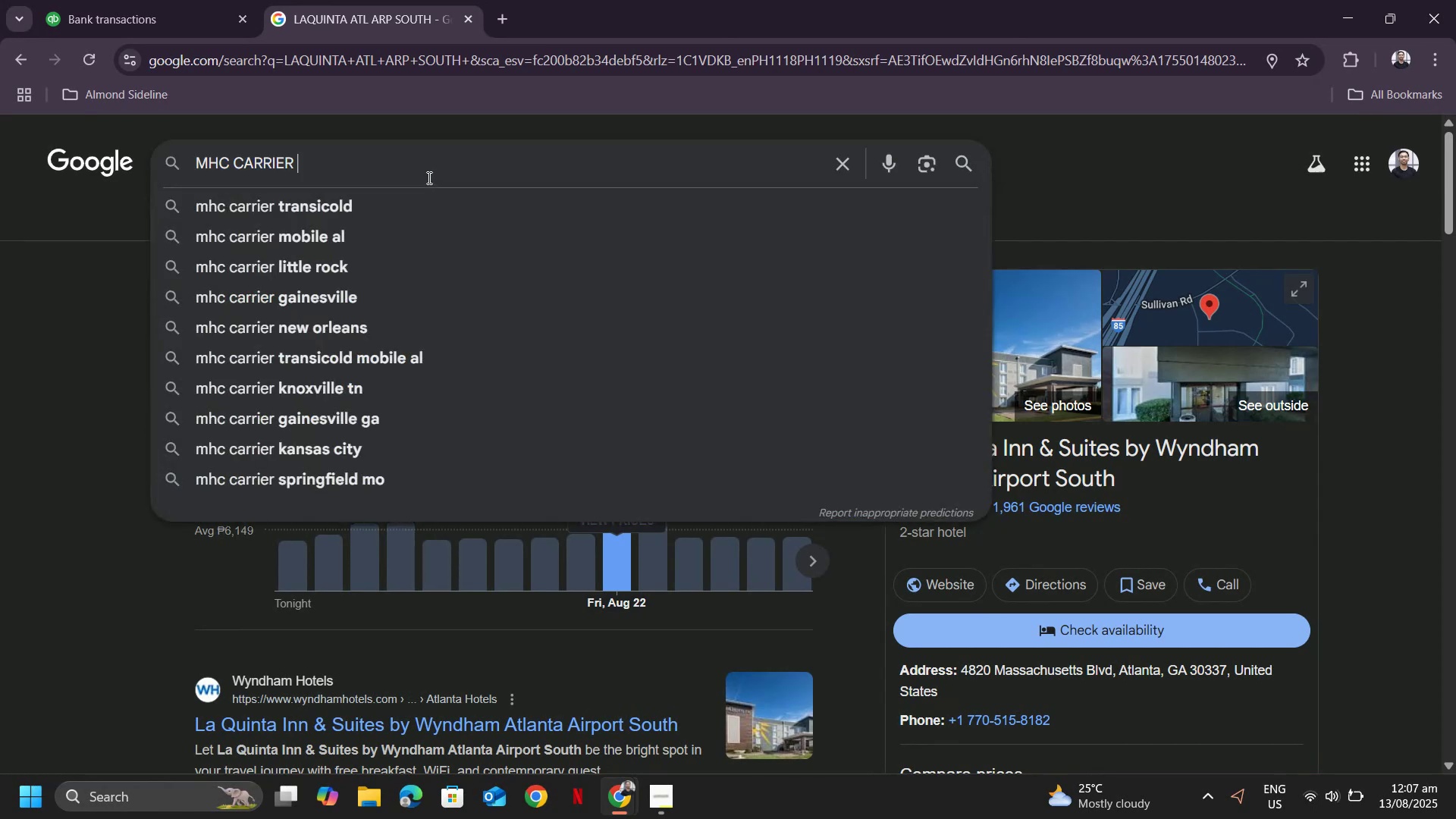 
key(Enter)
 